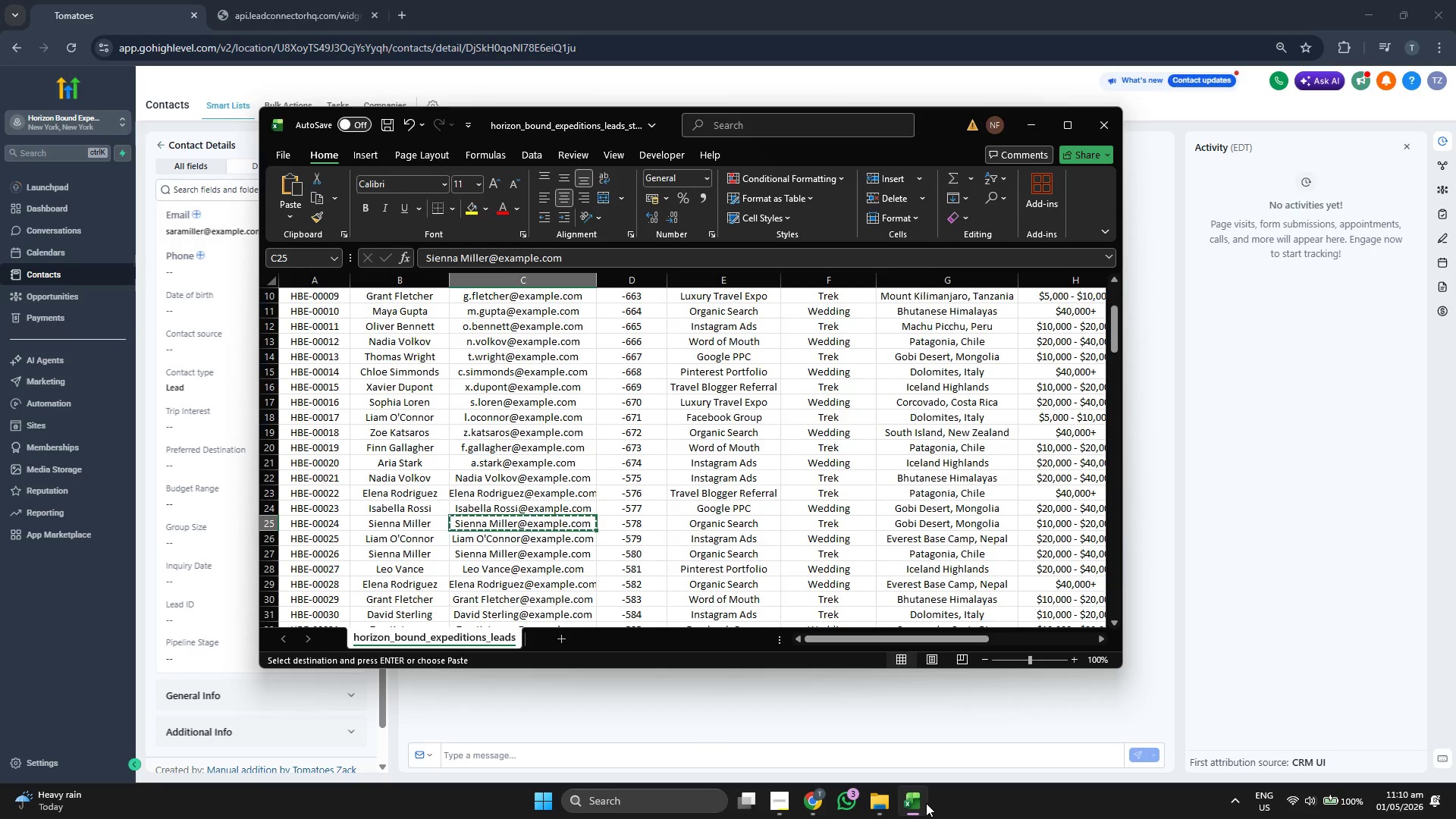 
key(ArrowLeft)
 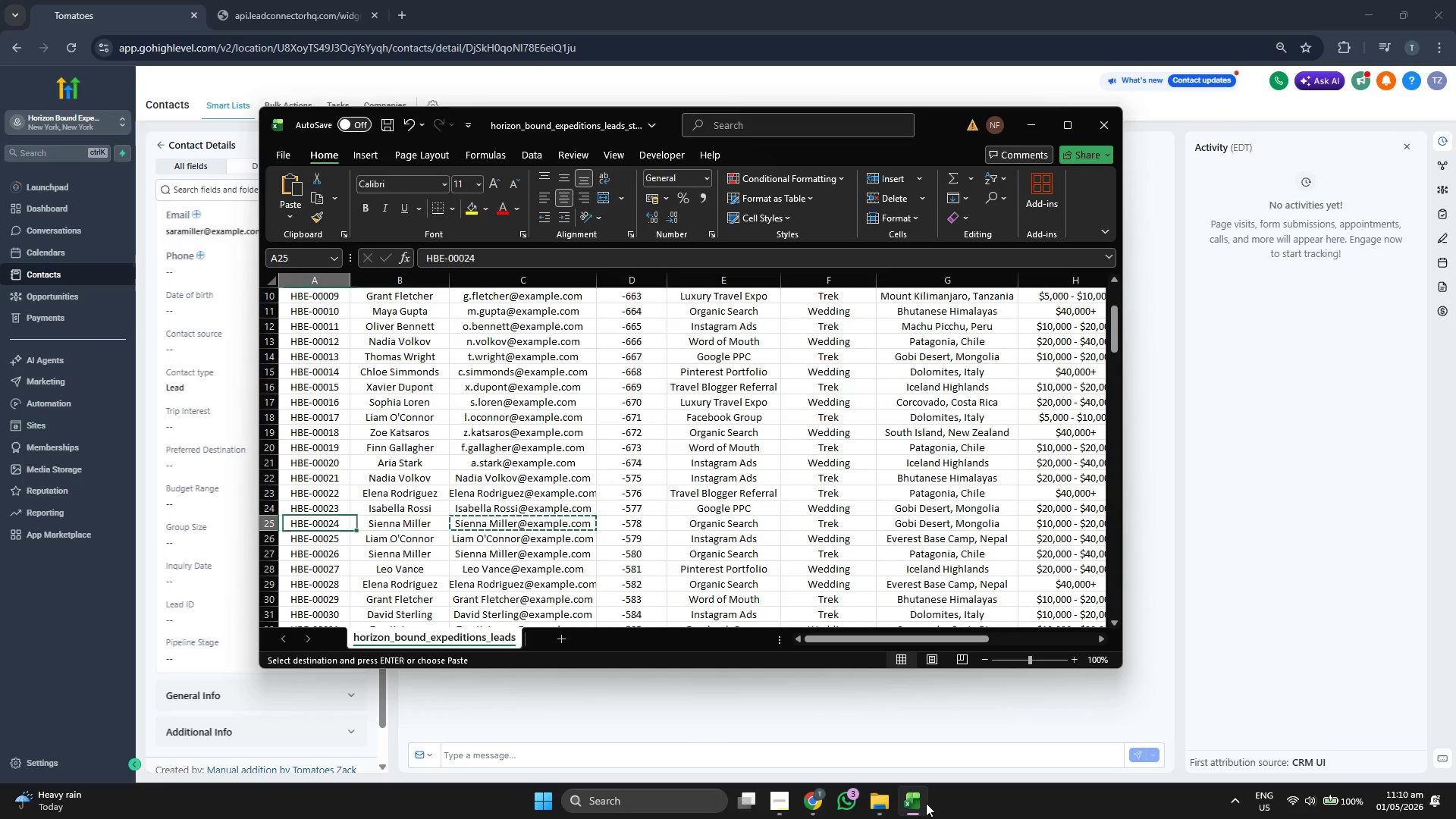 
key(ArrowLeft)
 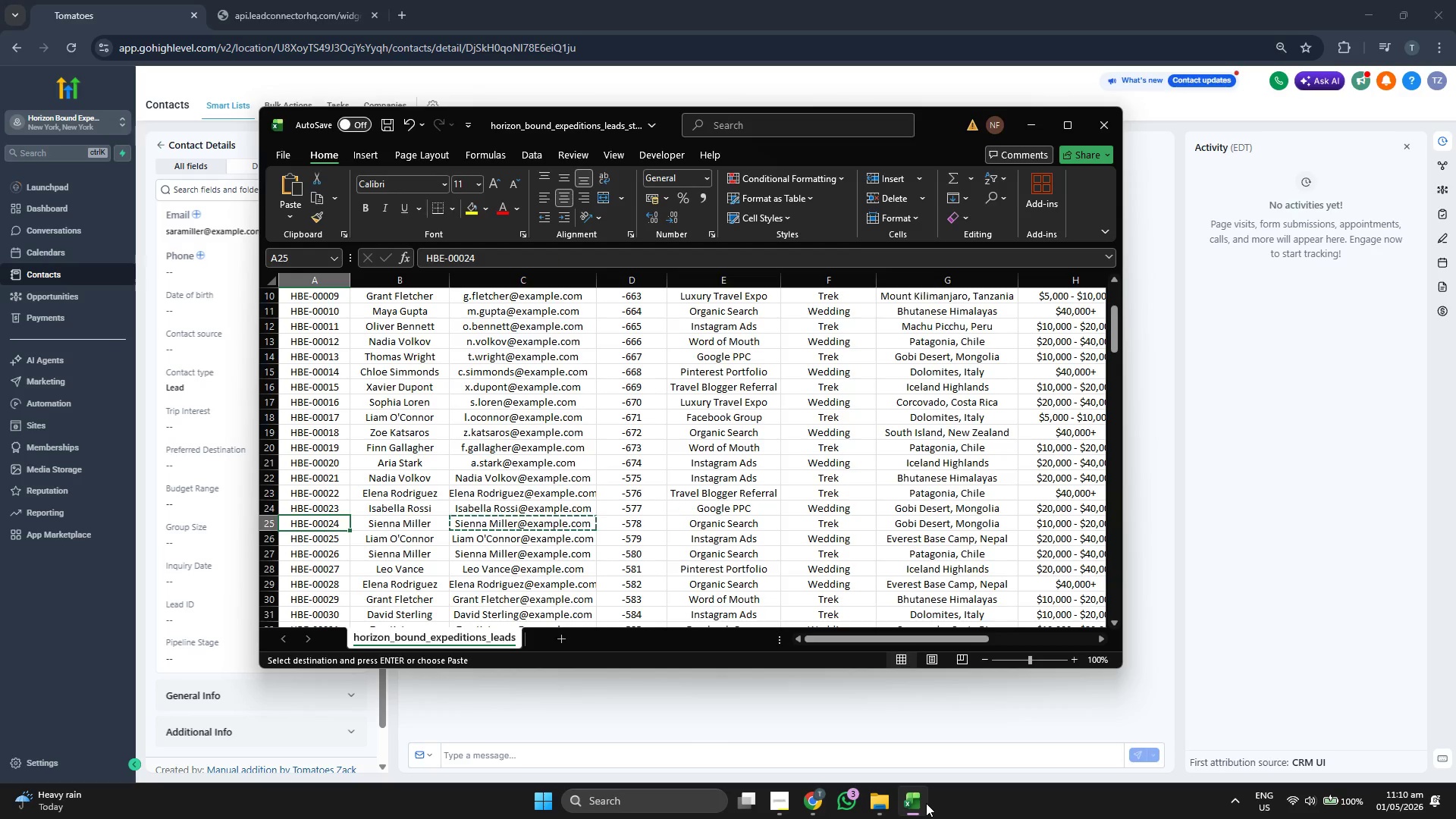 
key(Control+ControlLeft)
 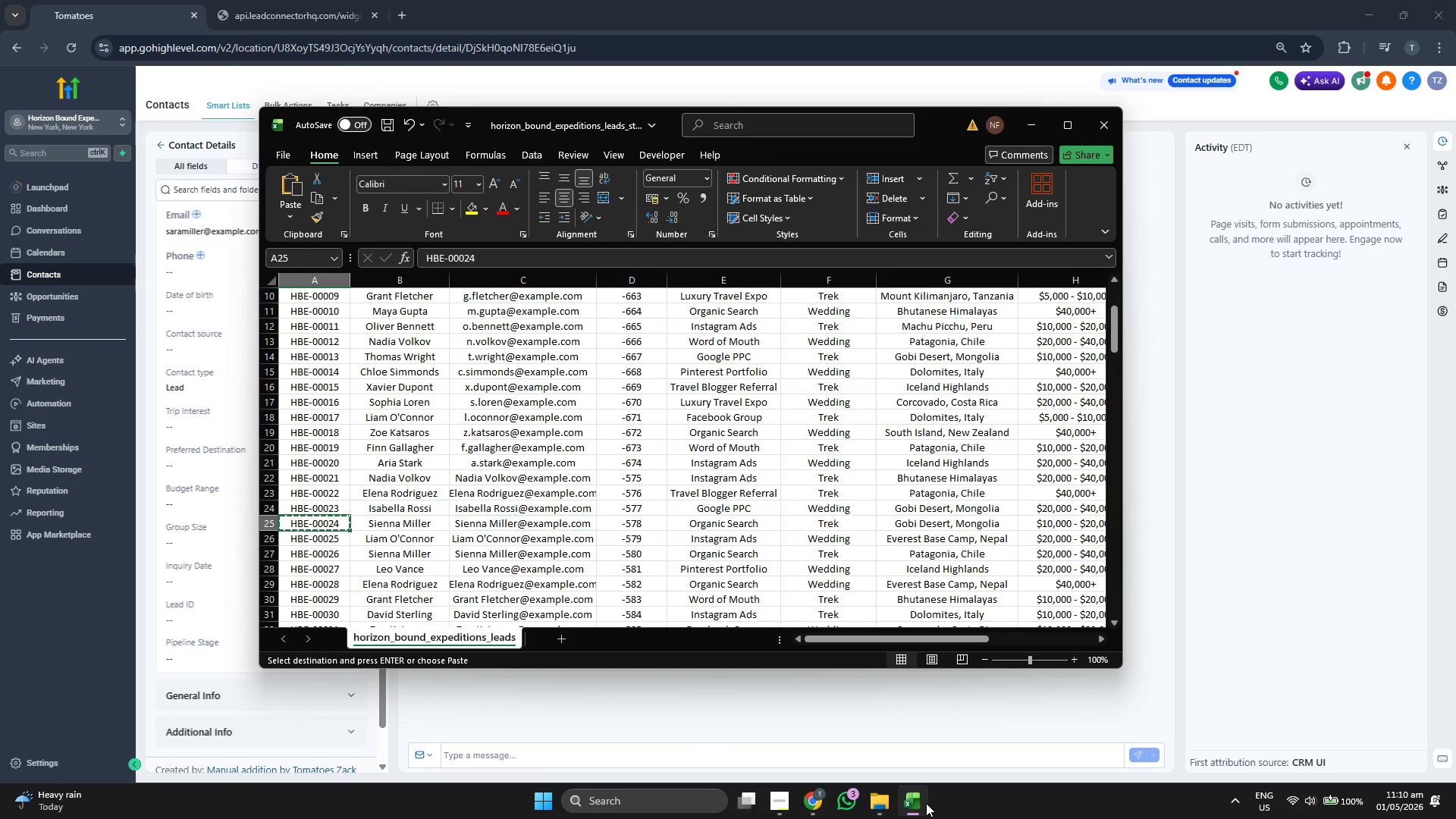 
key(Control+C)
 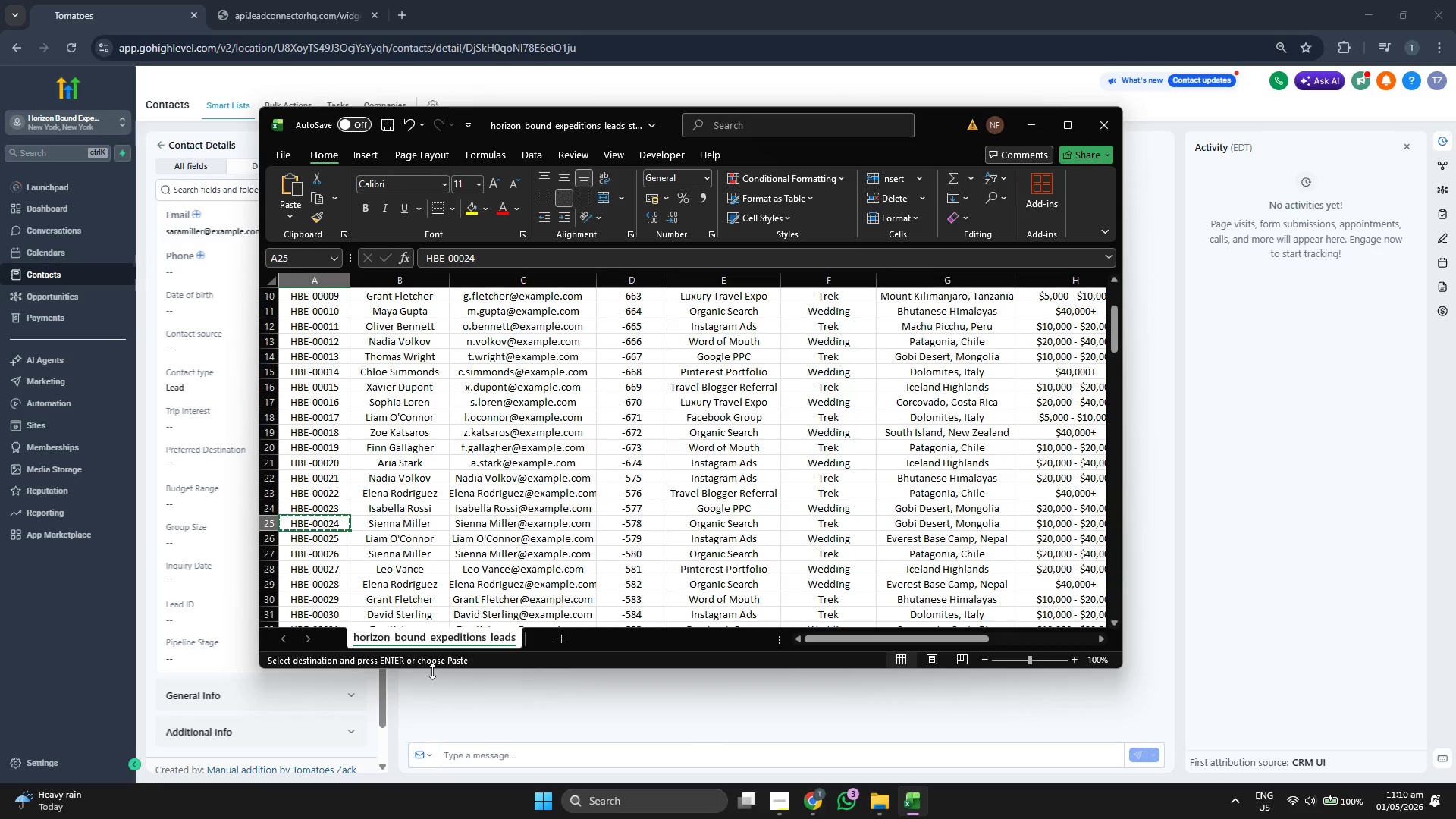 
key(W)
 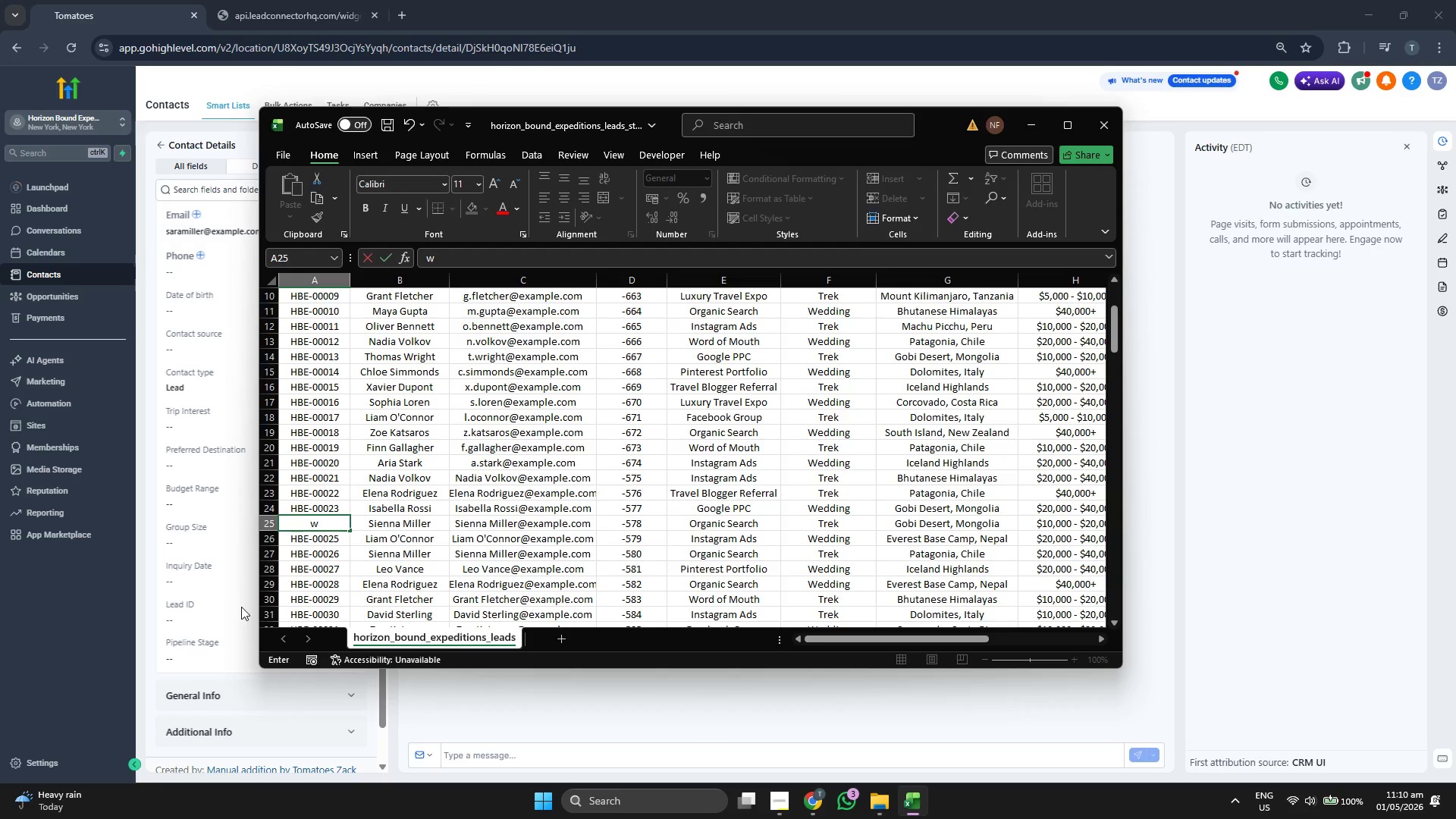 
key(Control+Z)
 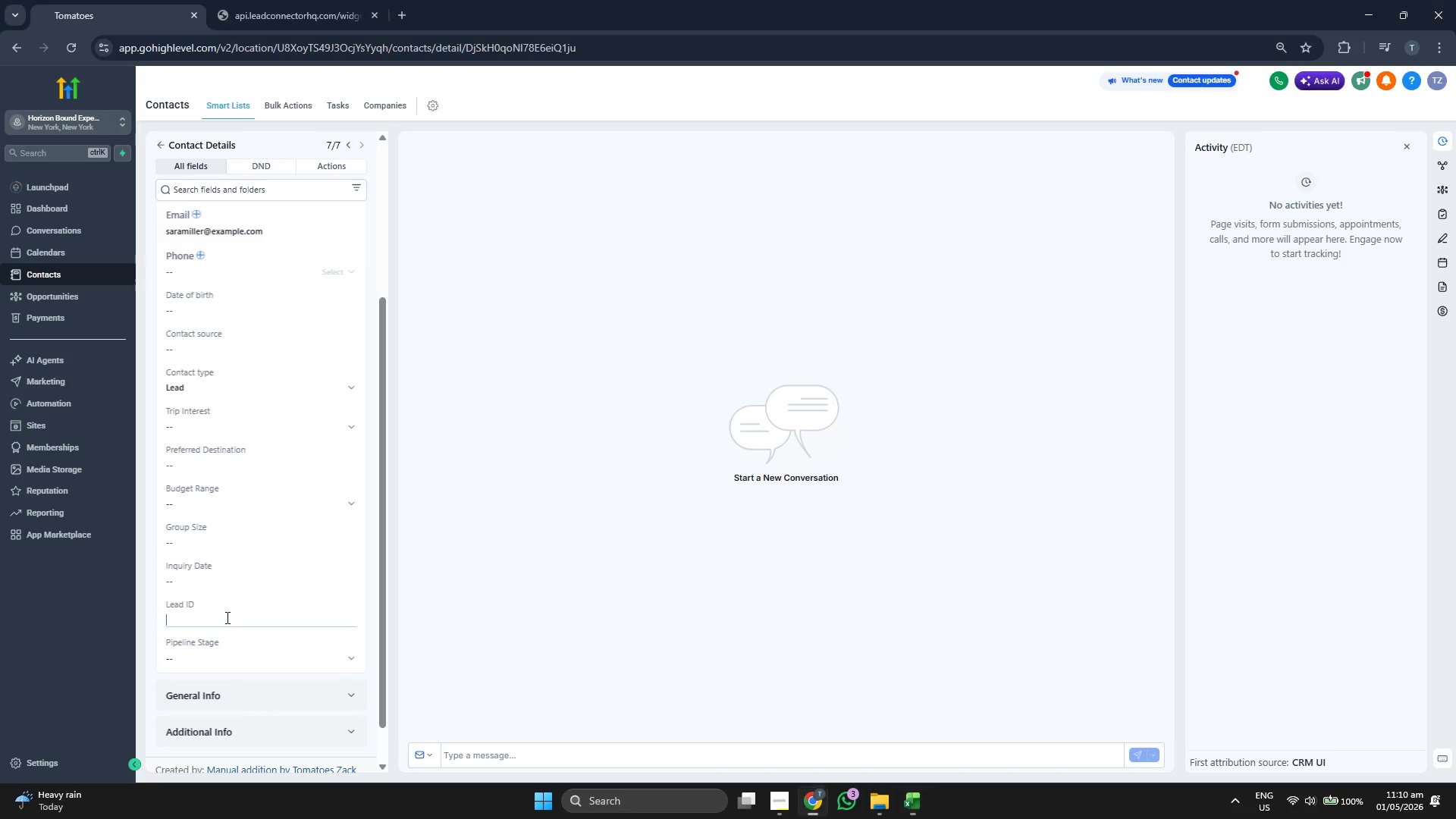 
key(Control+ControlLeft)
 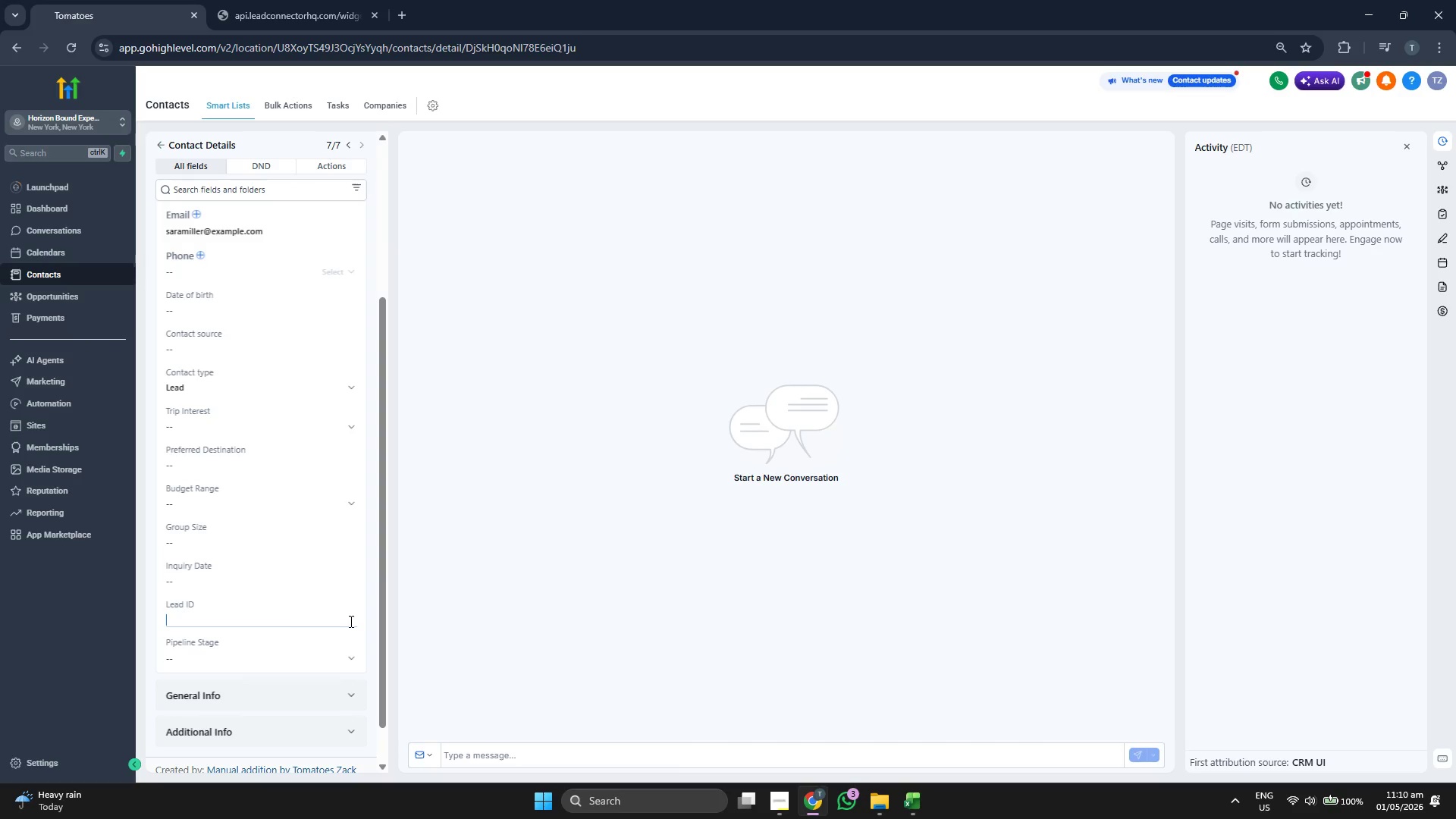 
key(Control+V)
 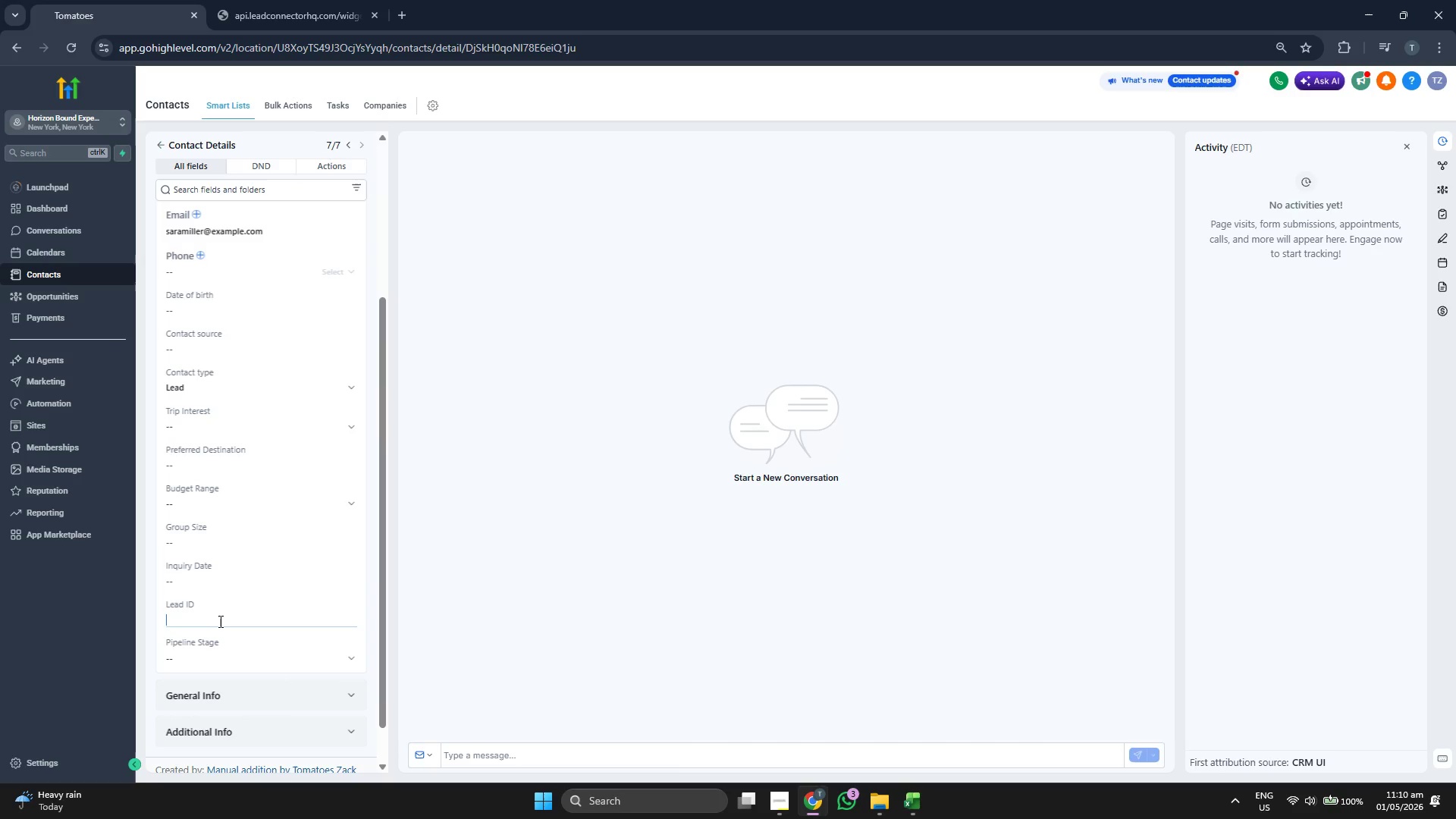 
left_click([221, 614])
 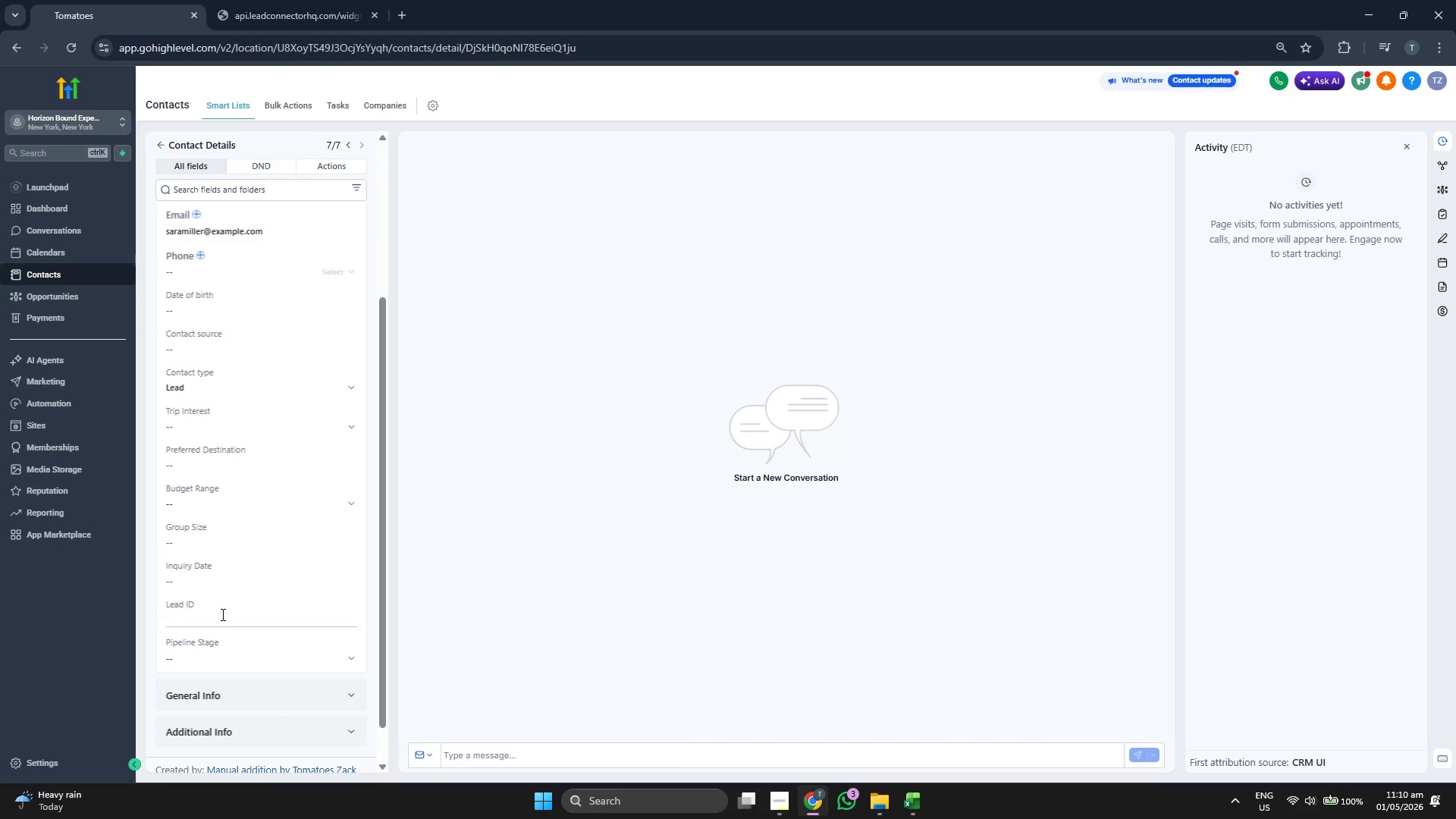 
key(Control+ControlLeft)
 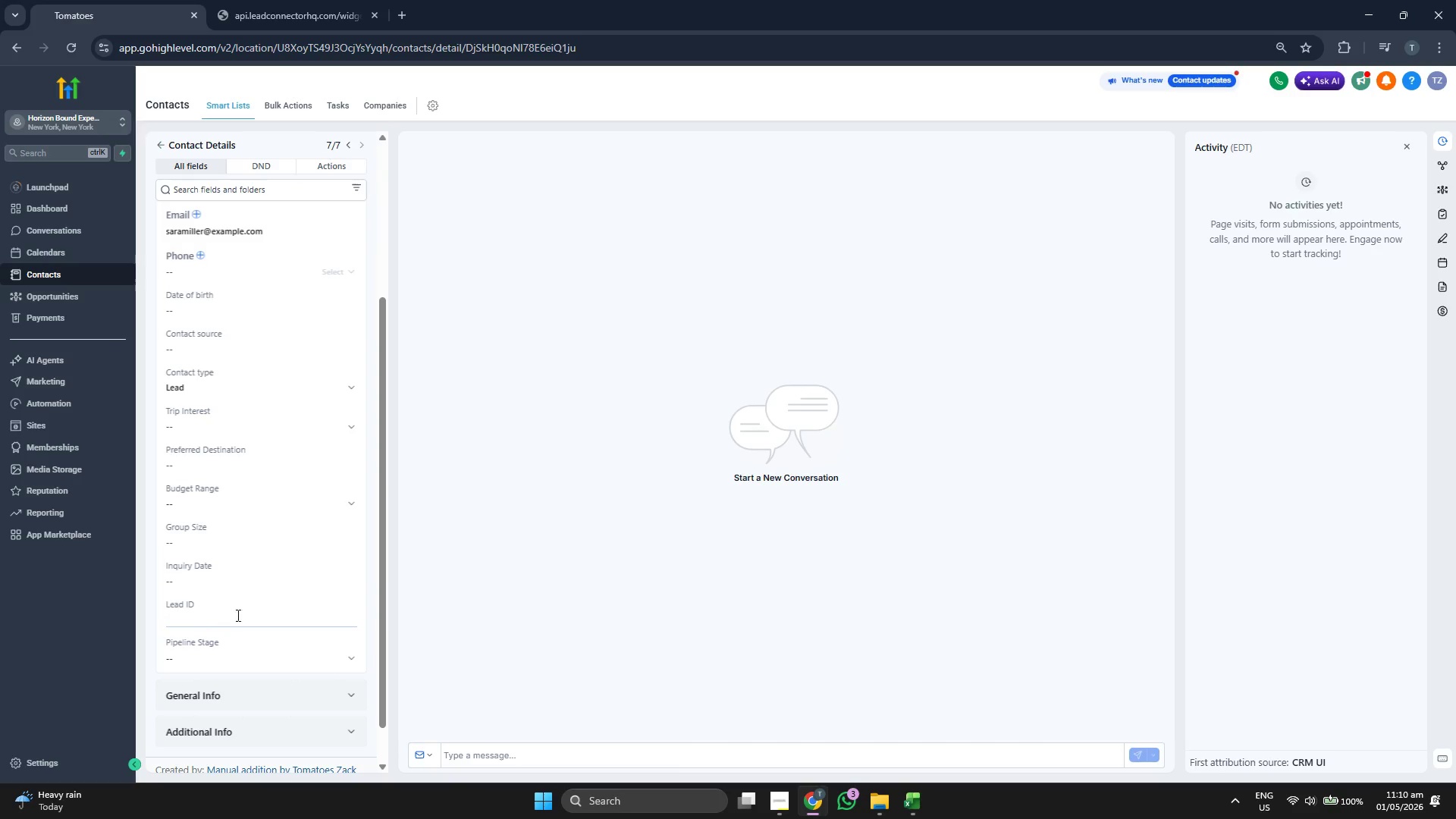 
key(Control+V)
 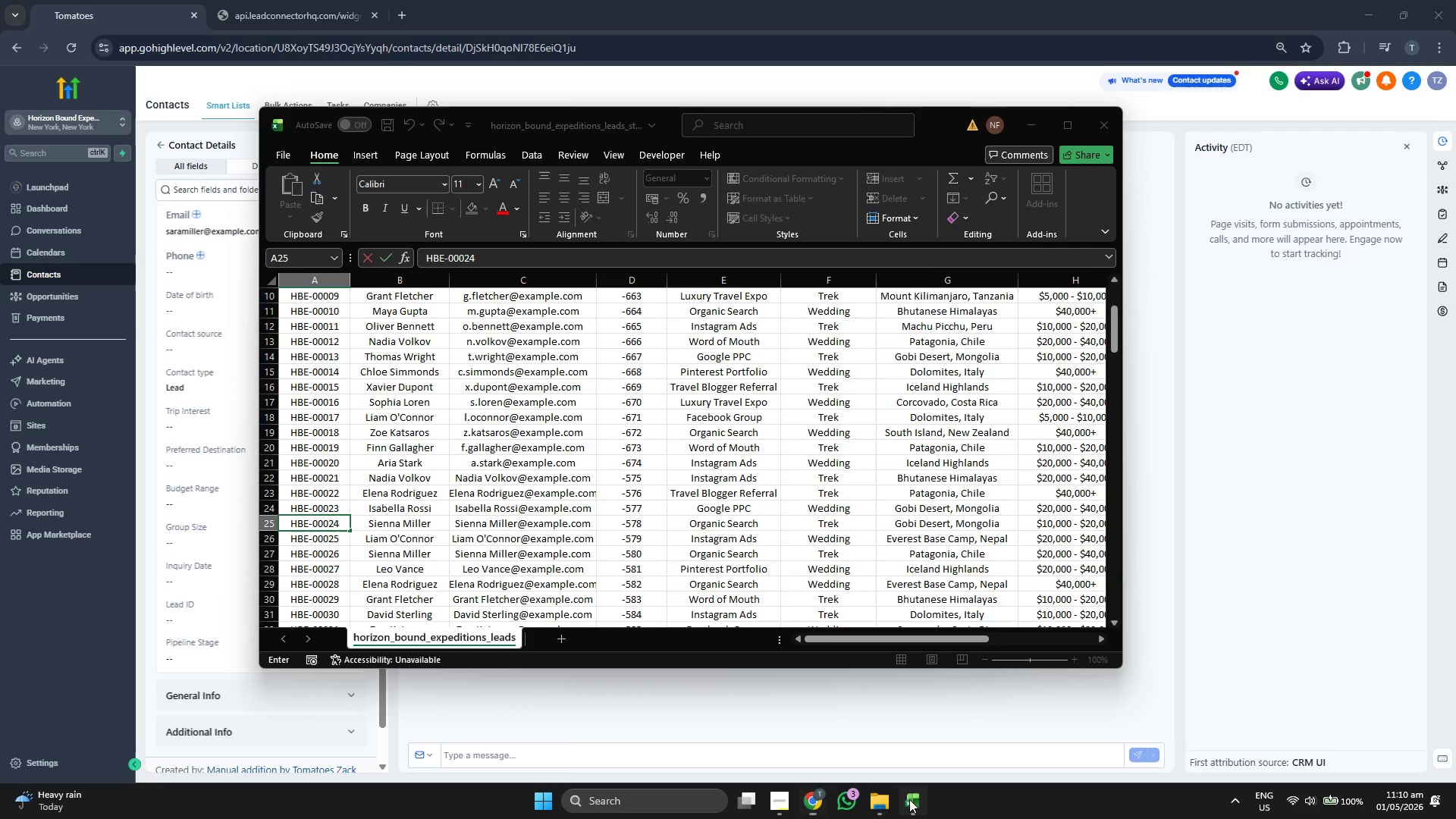 
key(Control+C)
 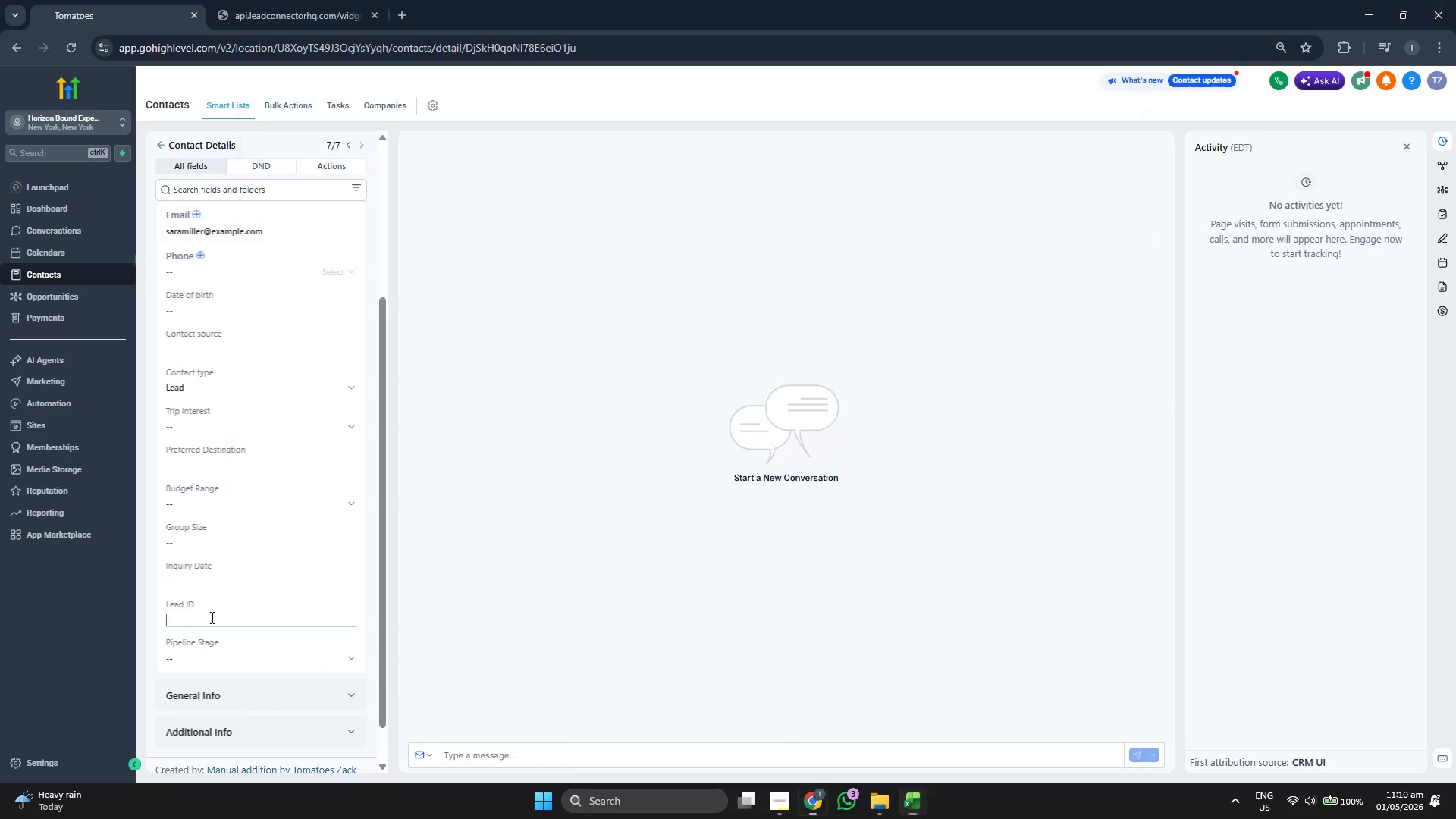 
key(Control+ControlLeft)
 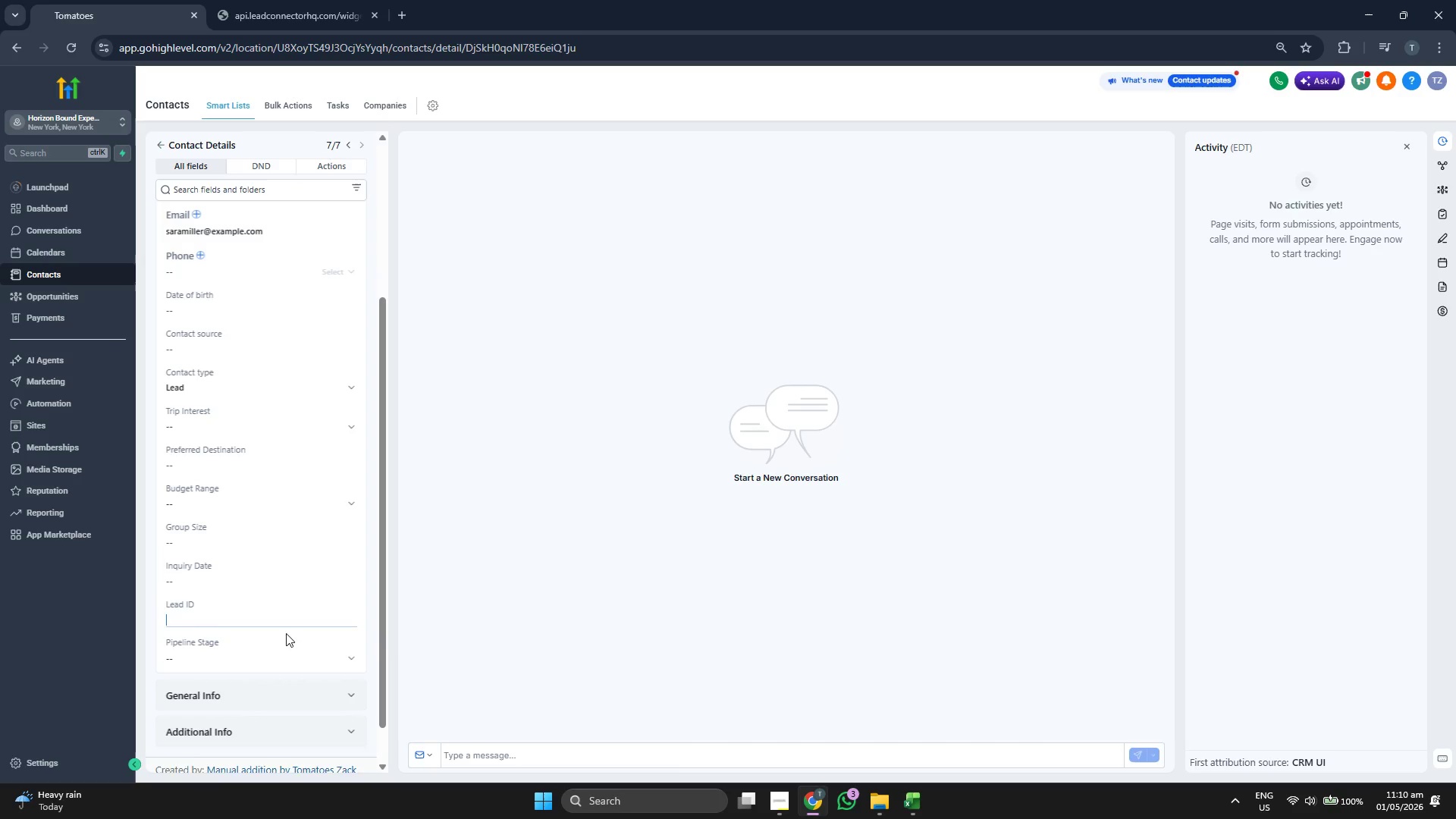 
key(Control+V)
 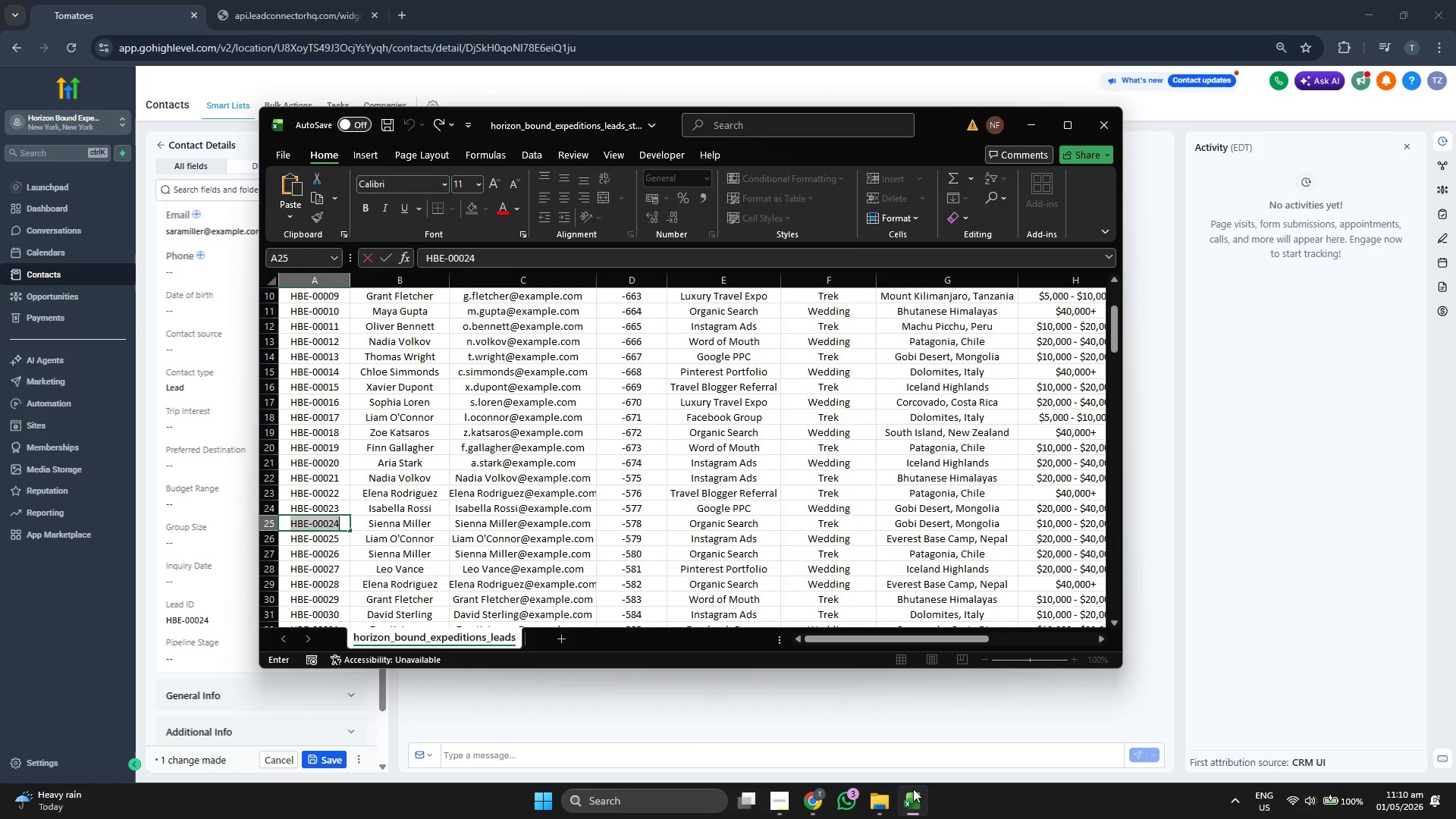 
key(ArrowRight)
 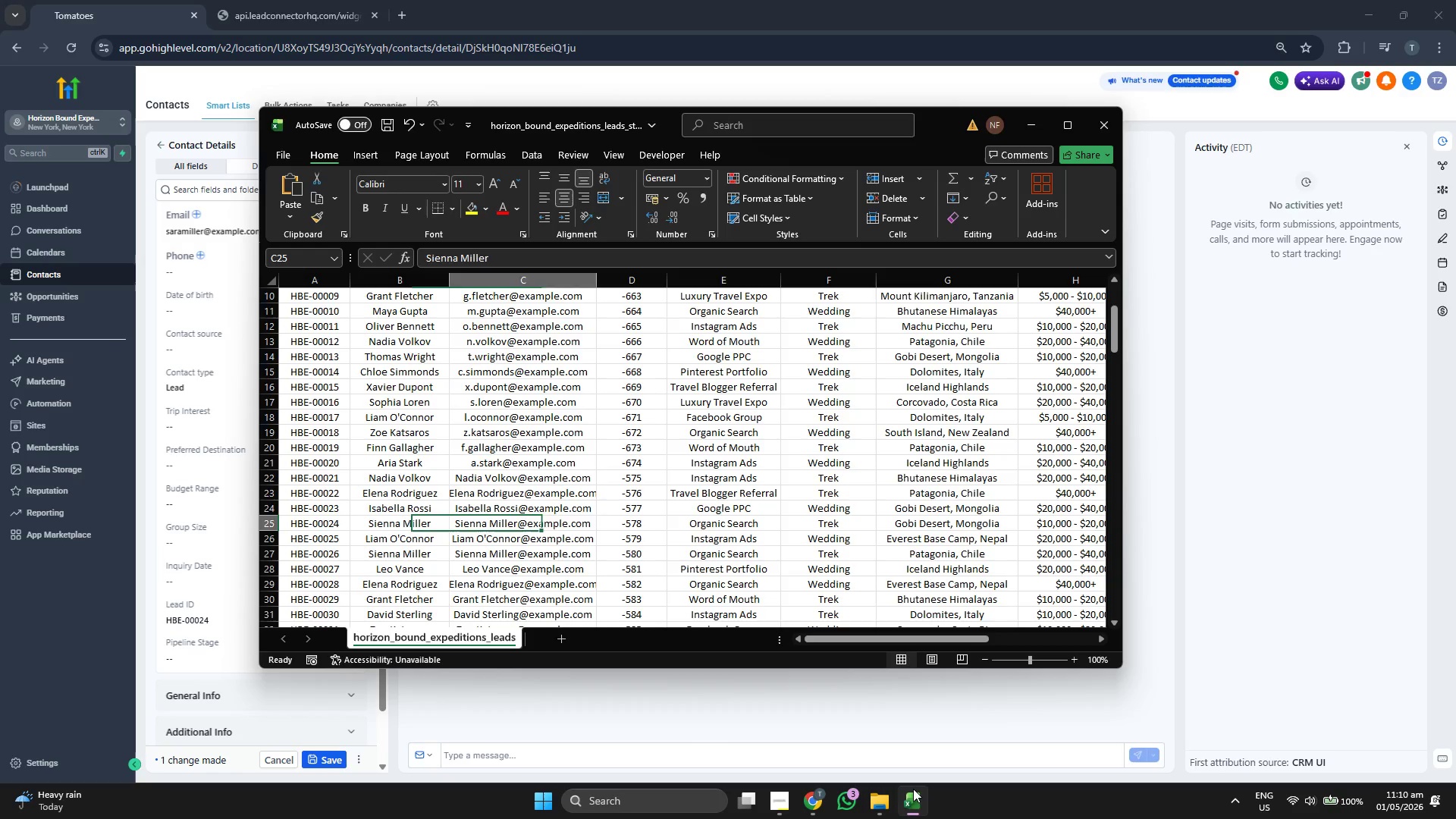 
key(ArrowRight)
 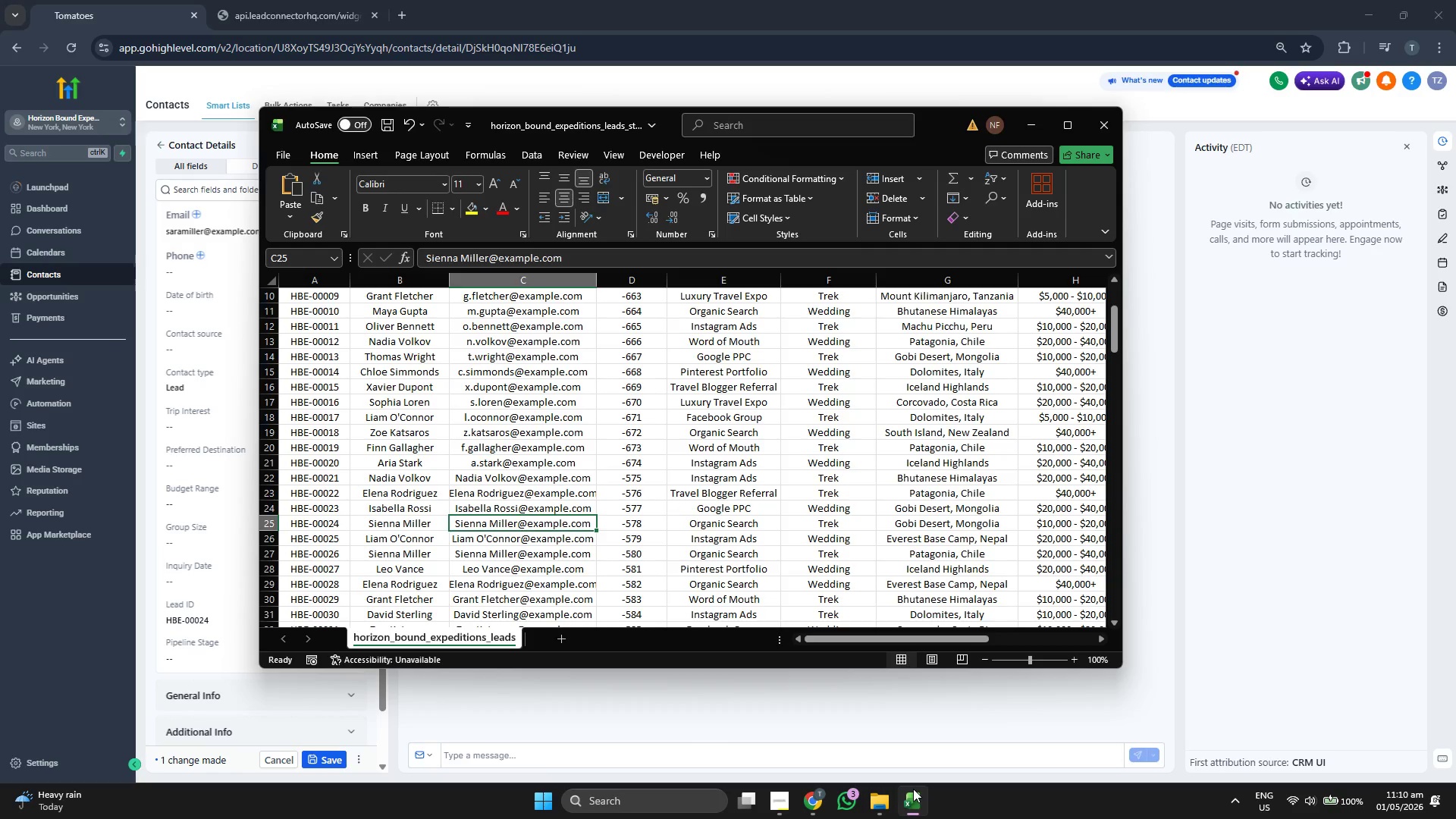 
key(ArrowRight)
 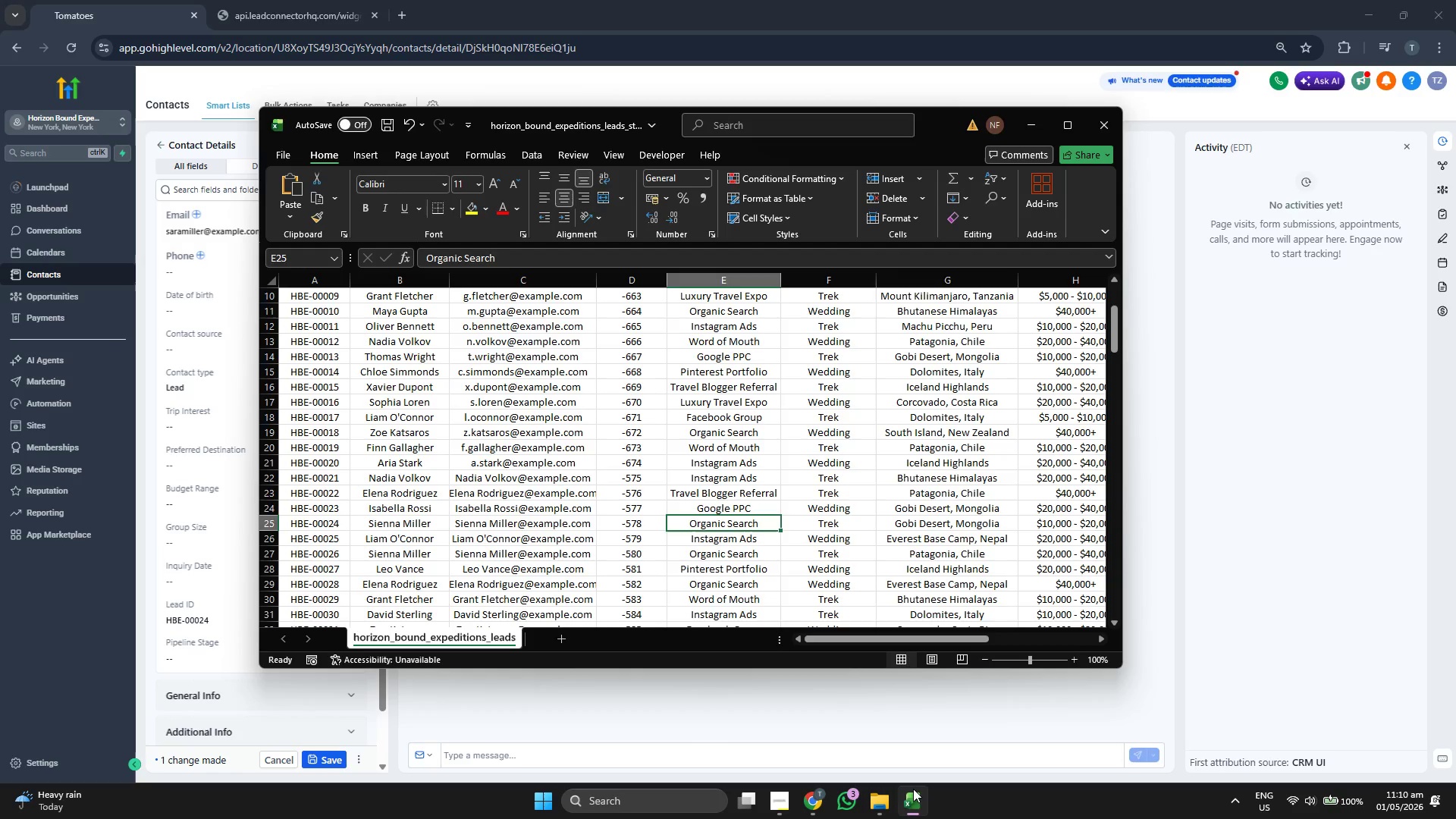 
key(ArrowRight)
 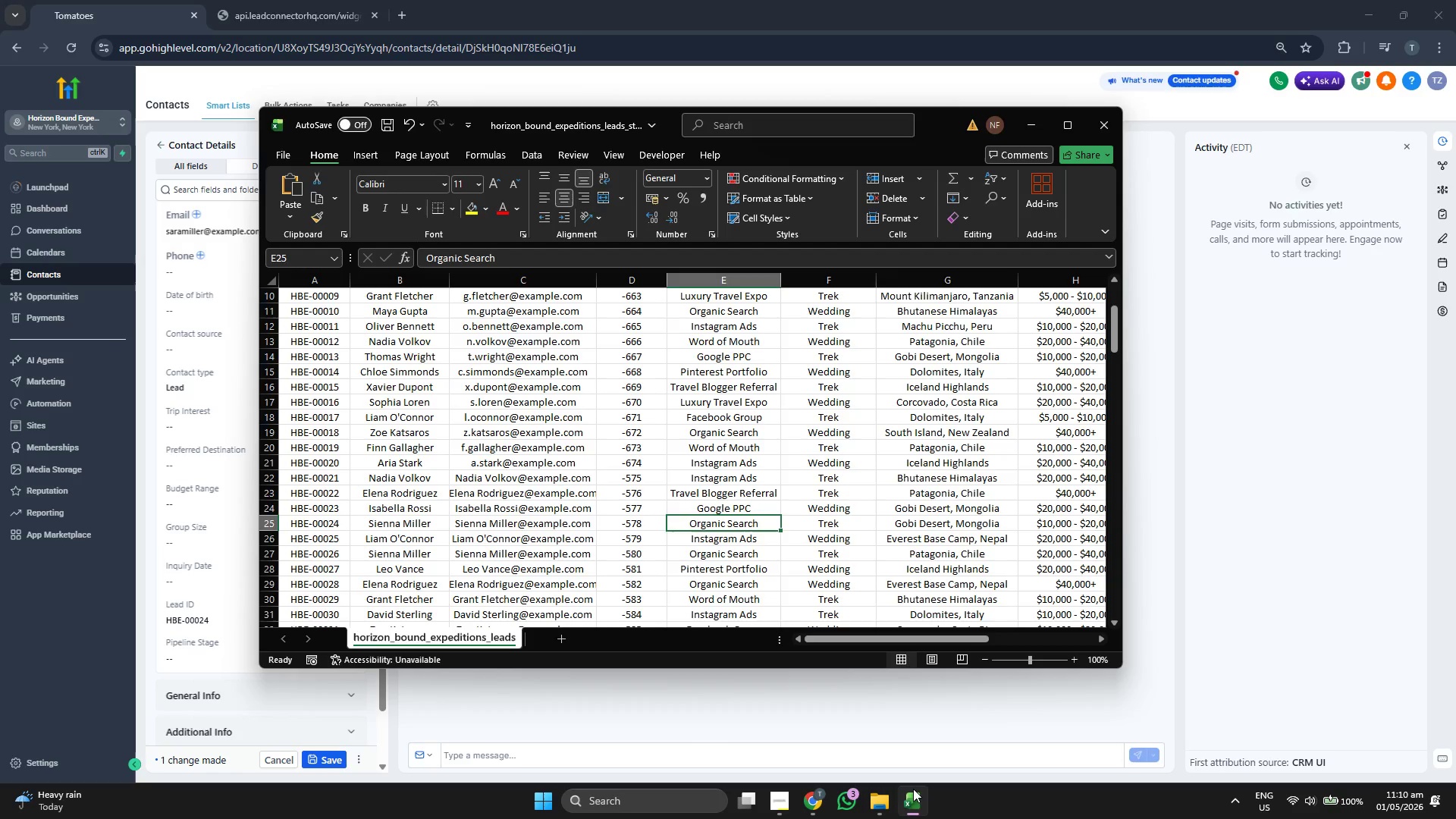 
key(Control+C)
 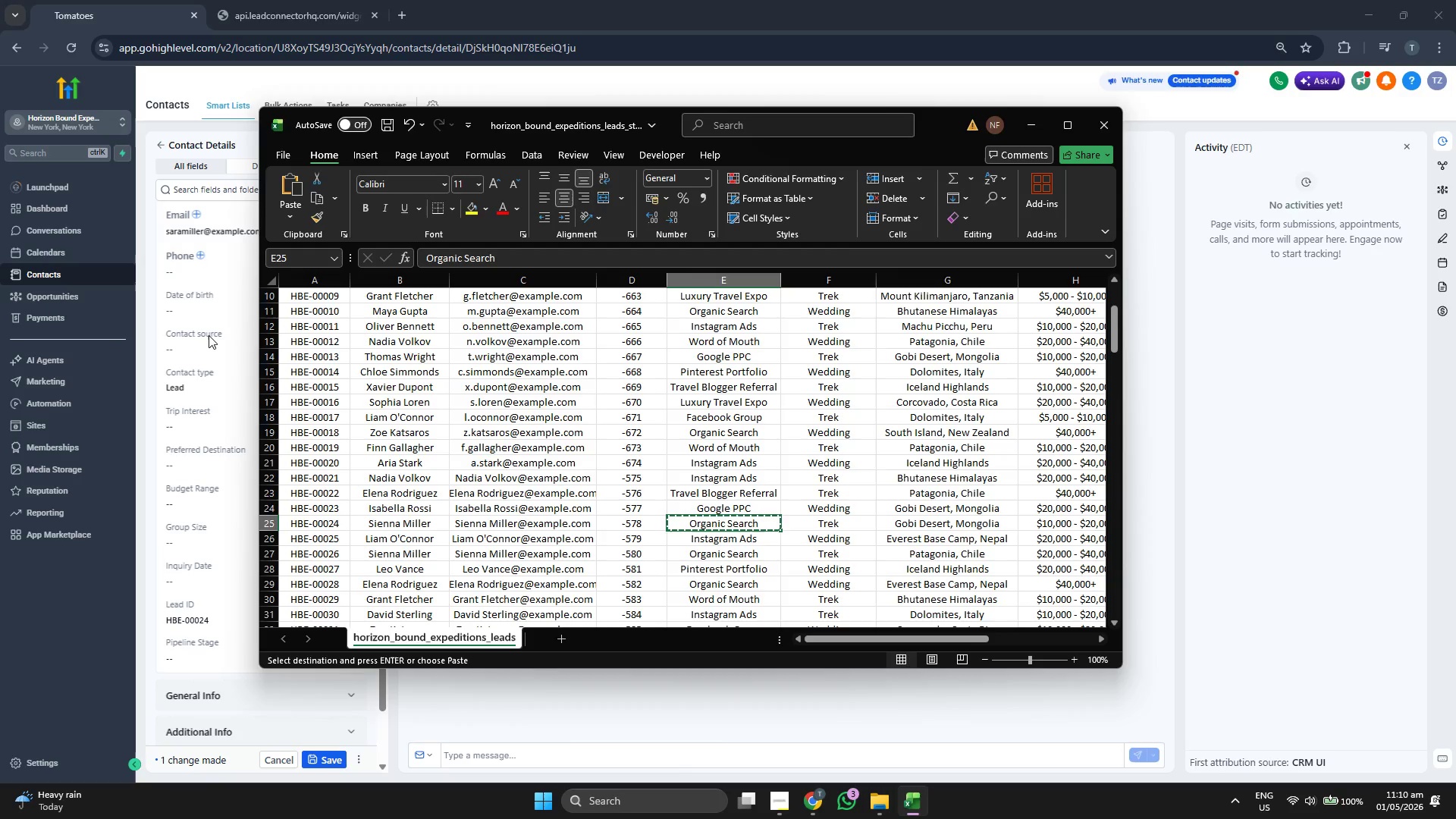 
left_click([218, 349])
 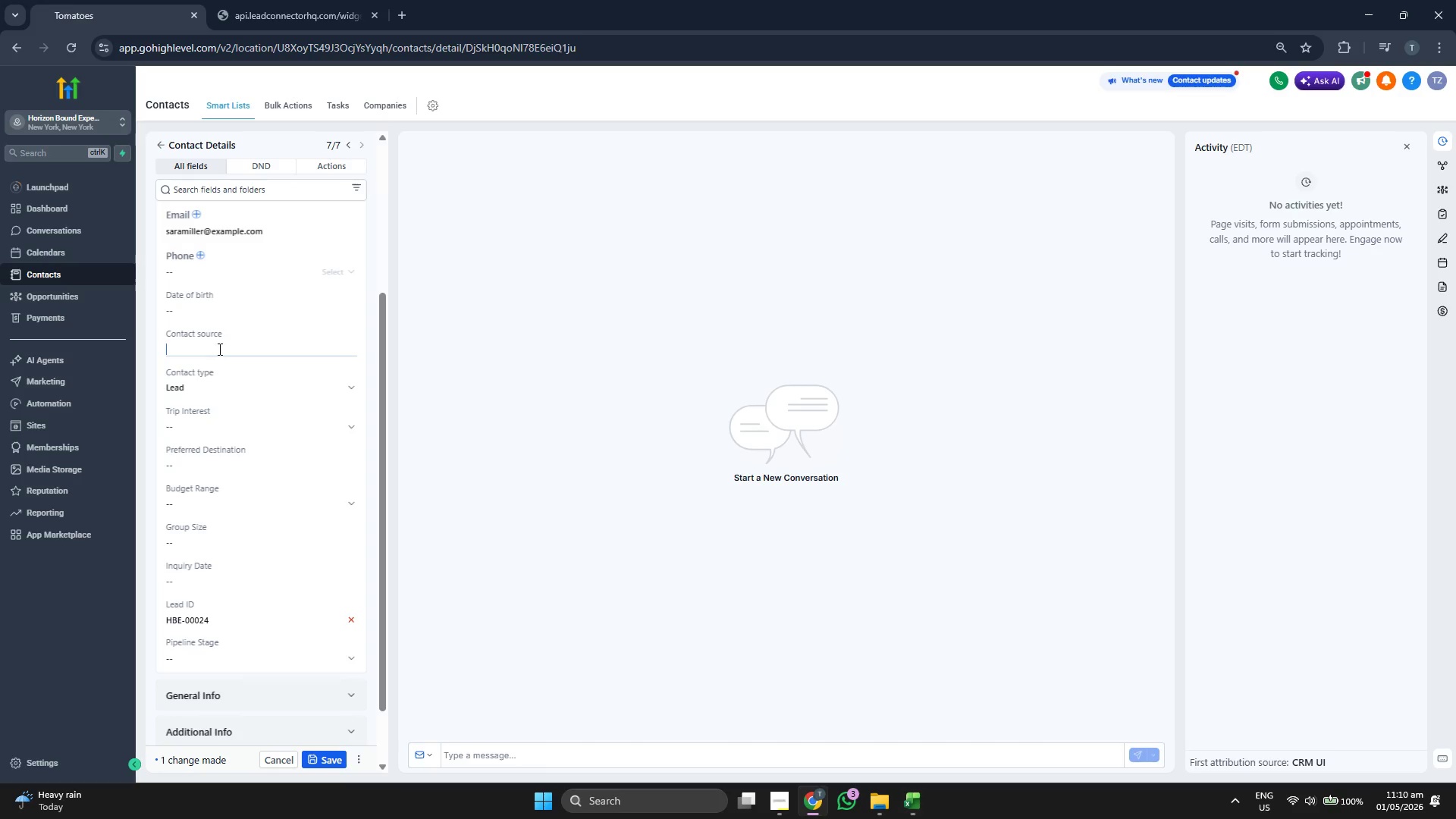 
key(Control+ControlLeft)
 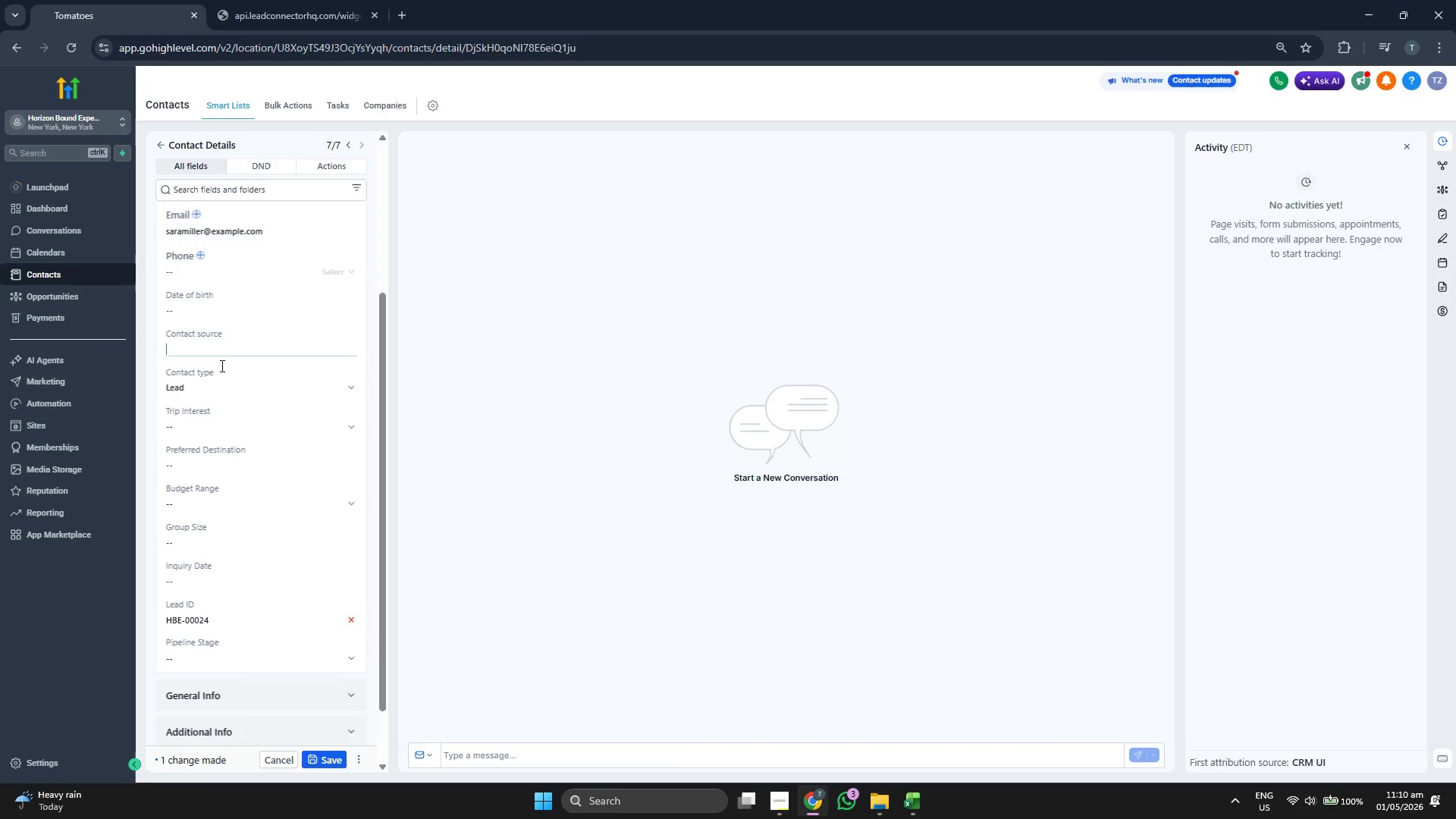 
key(Control+V)
 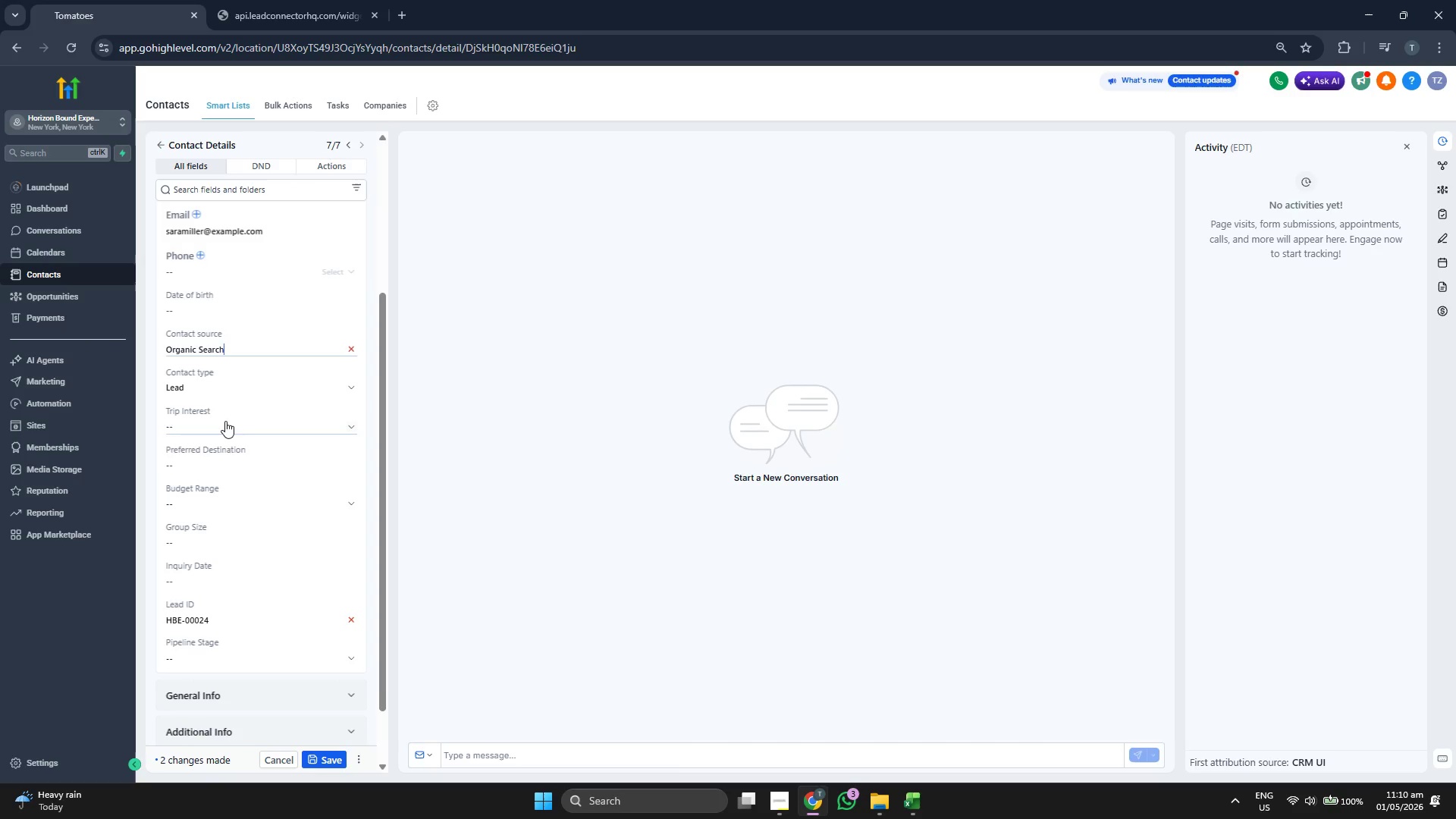 
left_click([225, 421])
 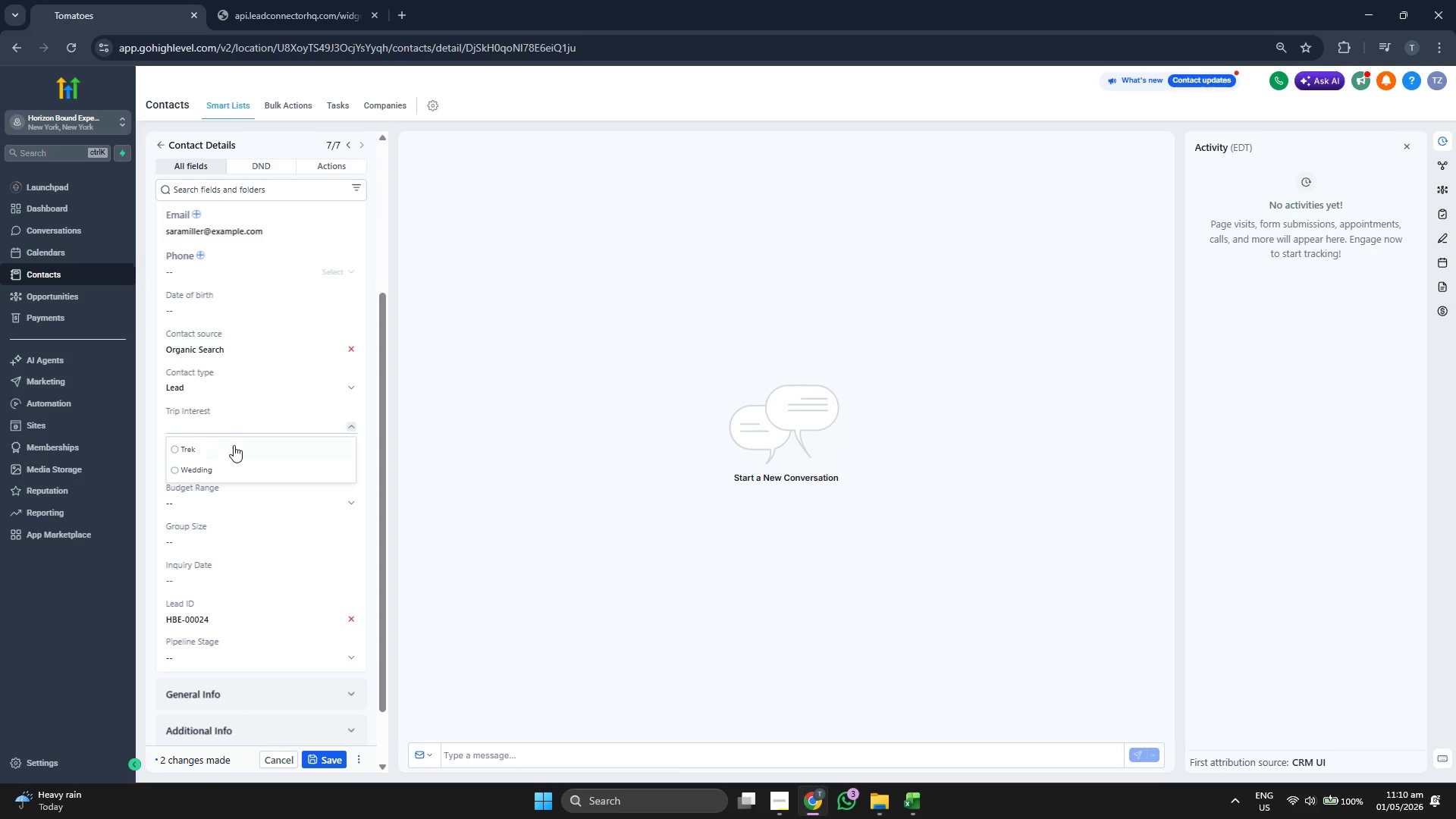 
left_click([237, 447])
 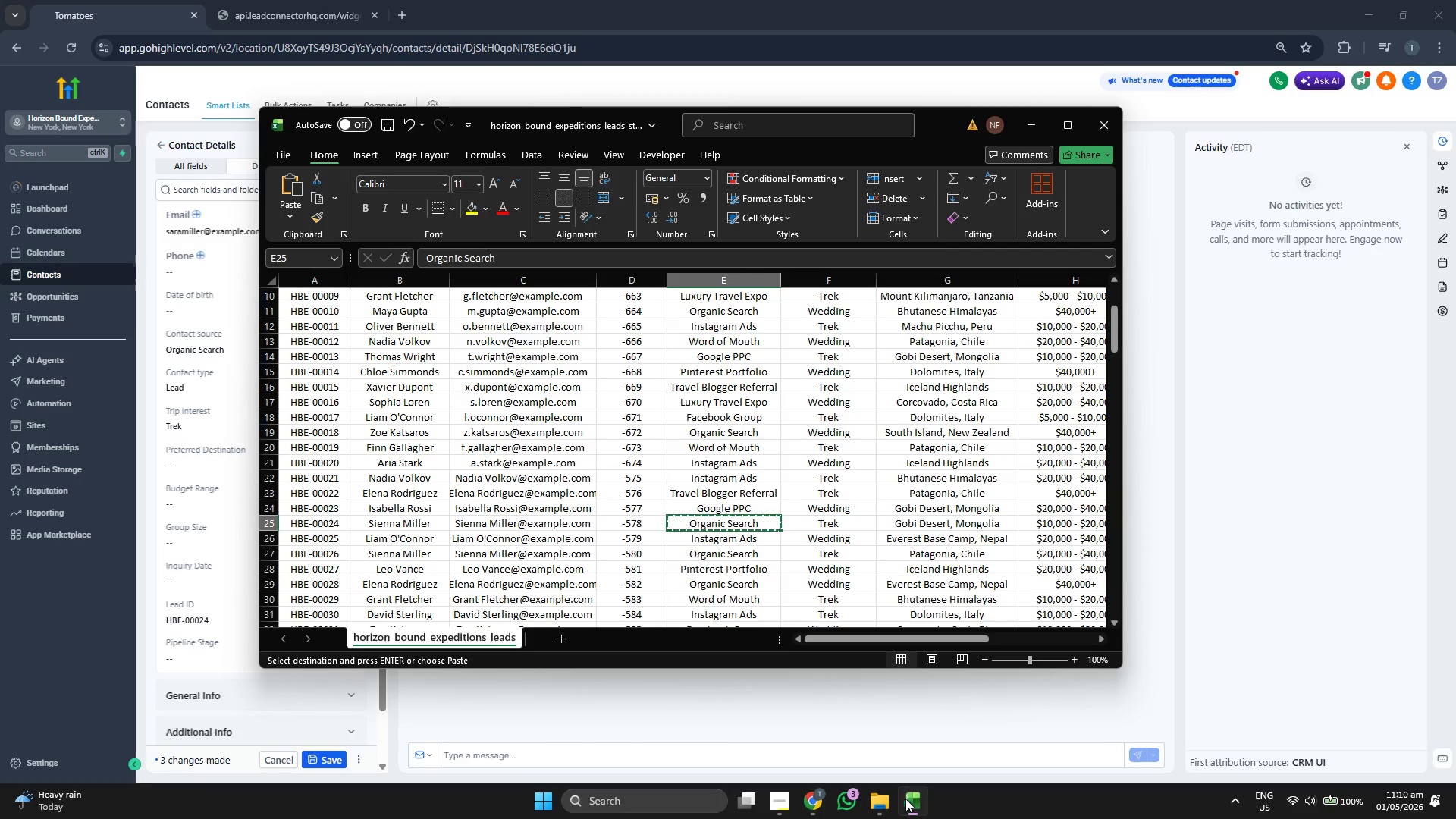 
key(ArrowRight)
 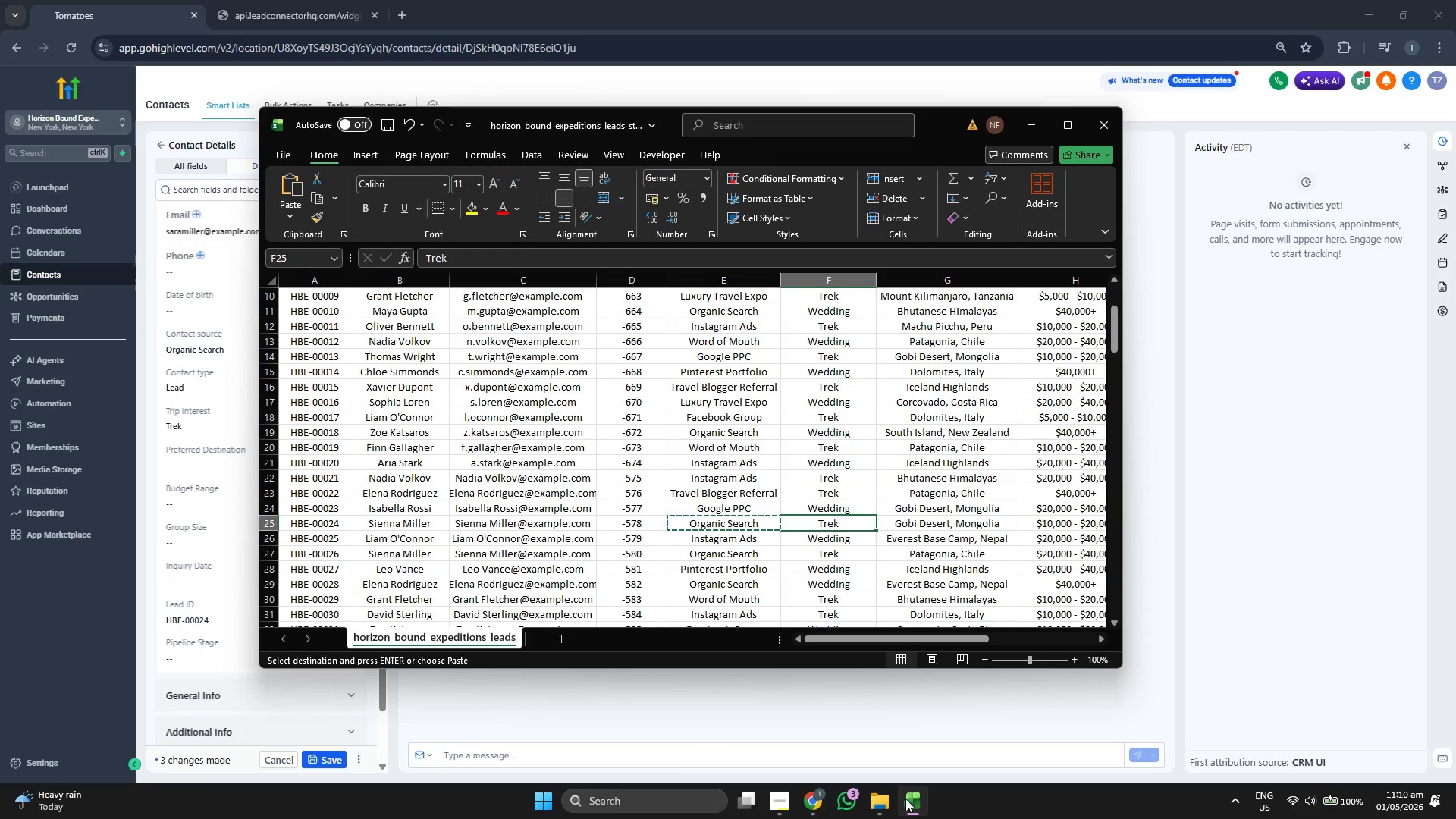 
key(ArrowRight)
 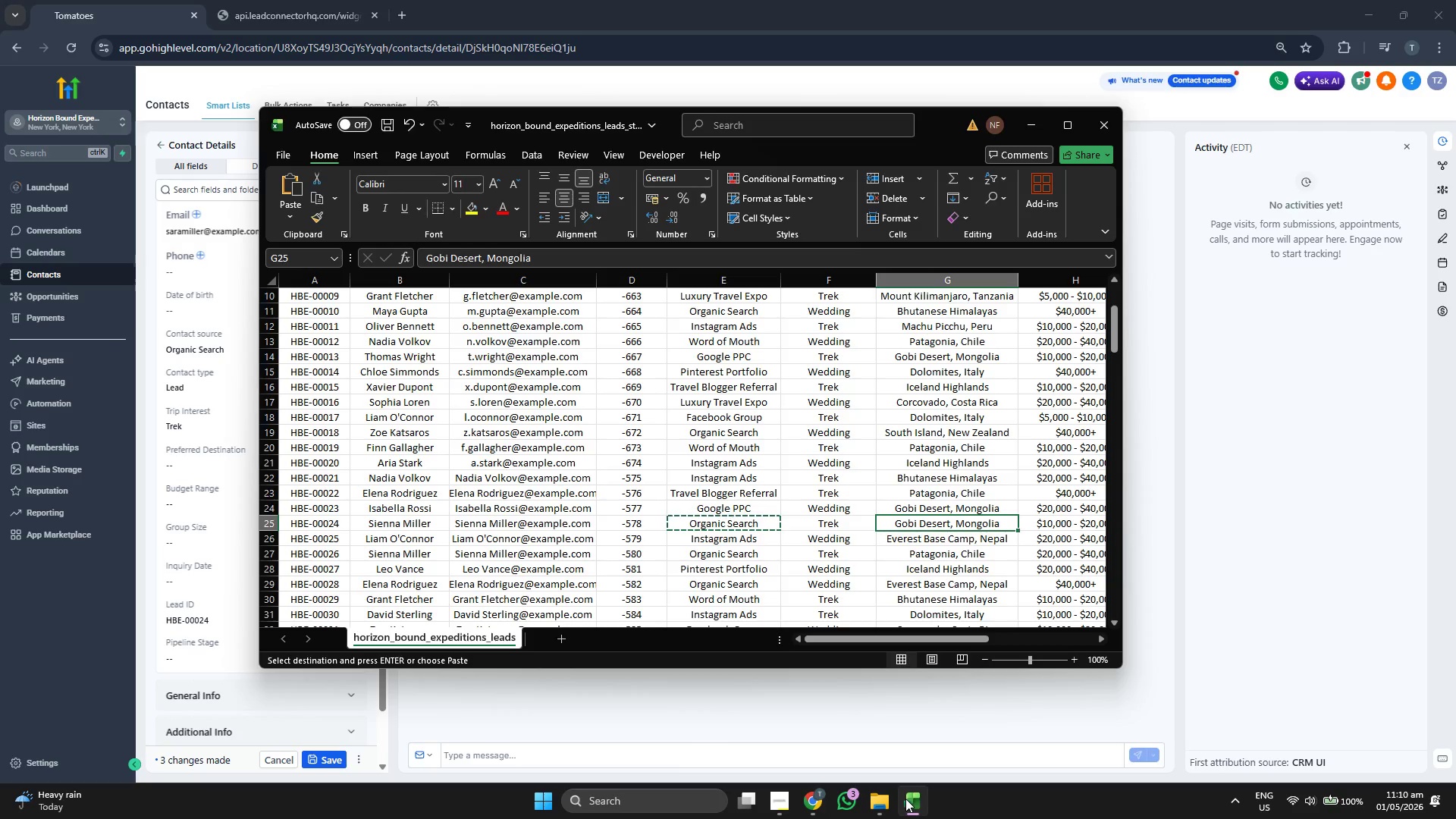 
key(Control+C)
 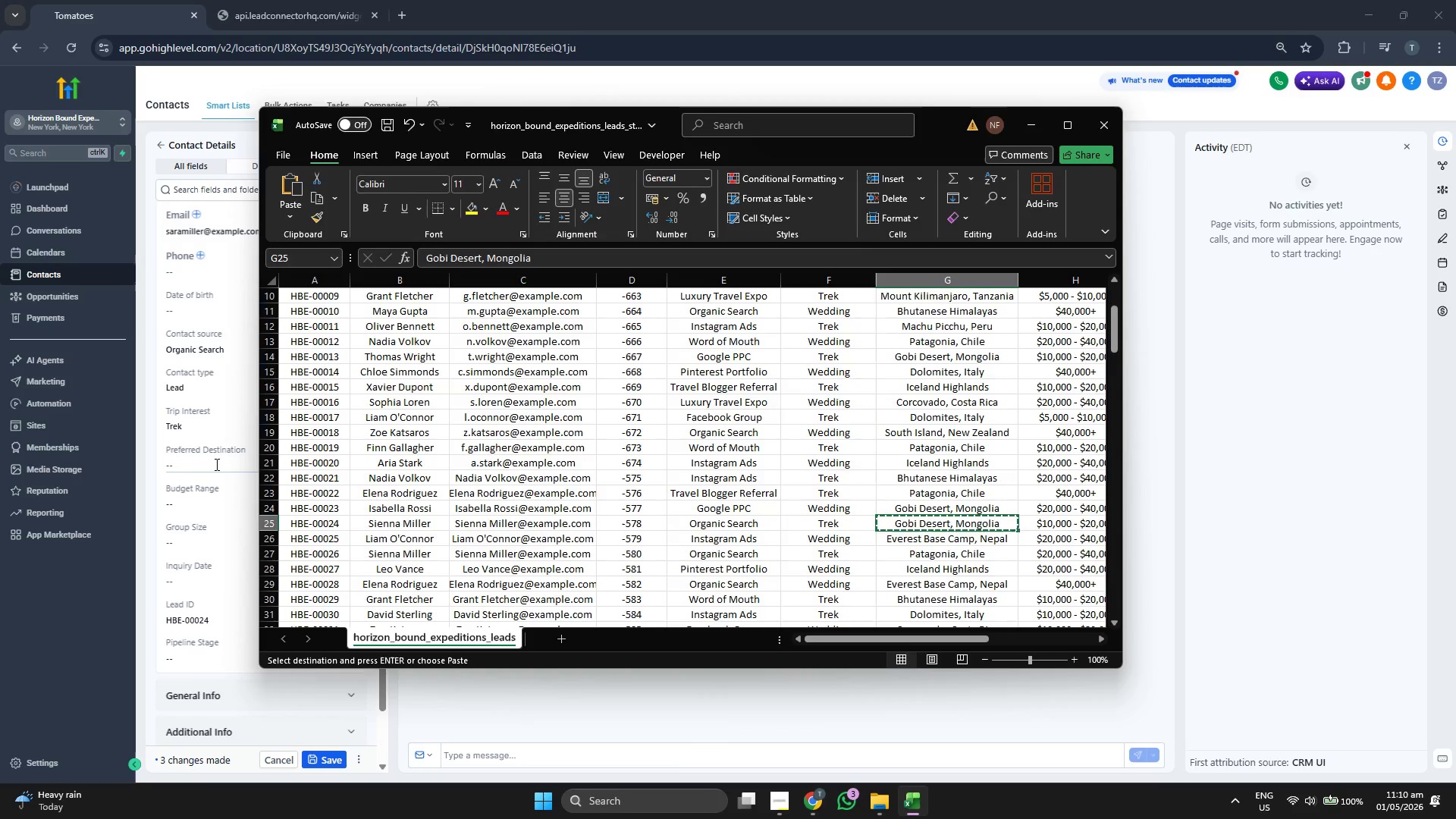 
left_click([215, 463])
 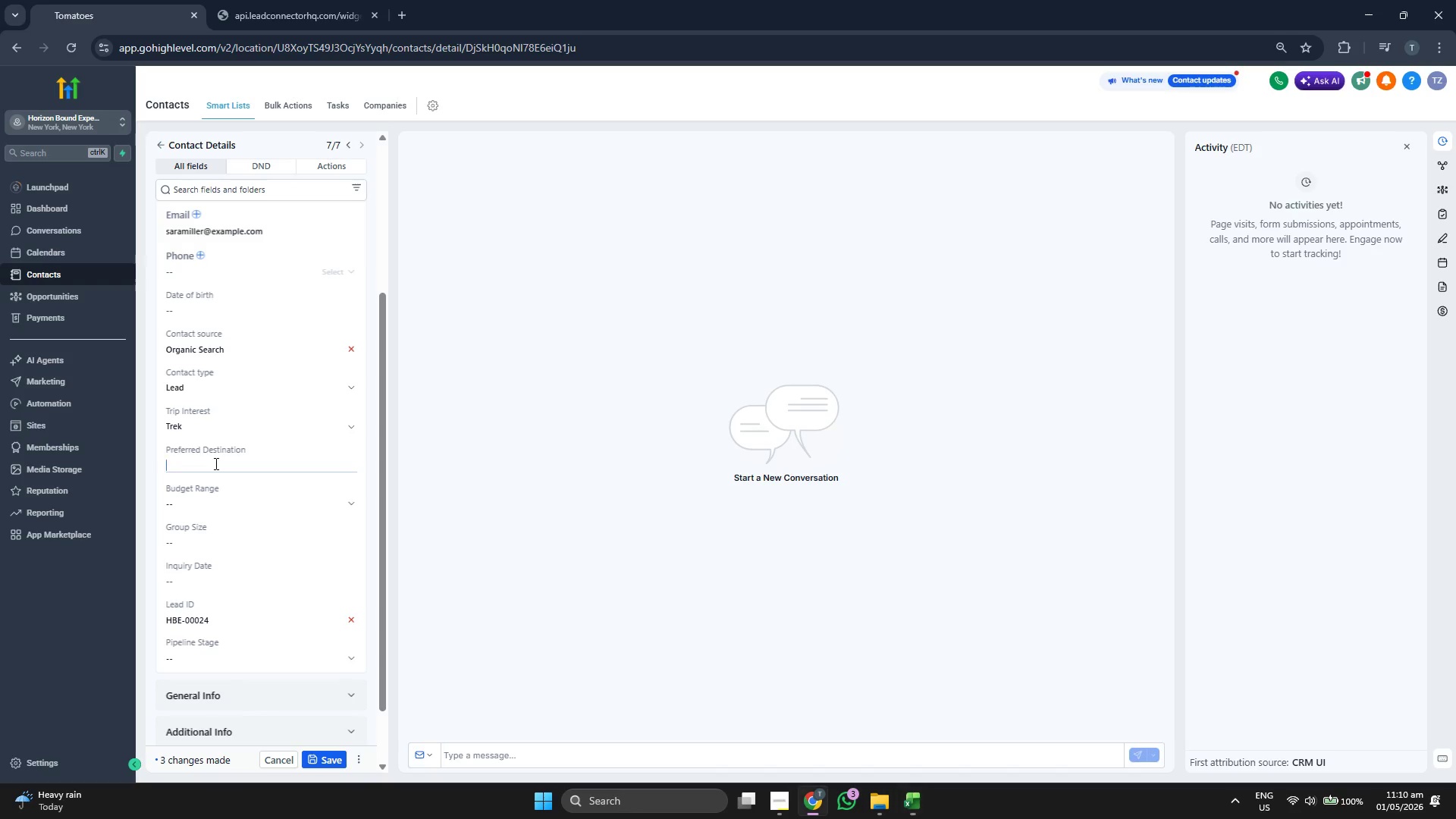 
key(Control+ControlLeft)
 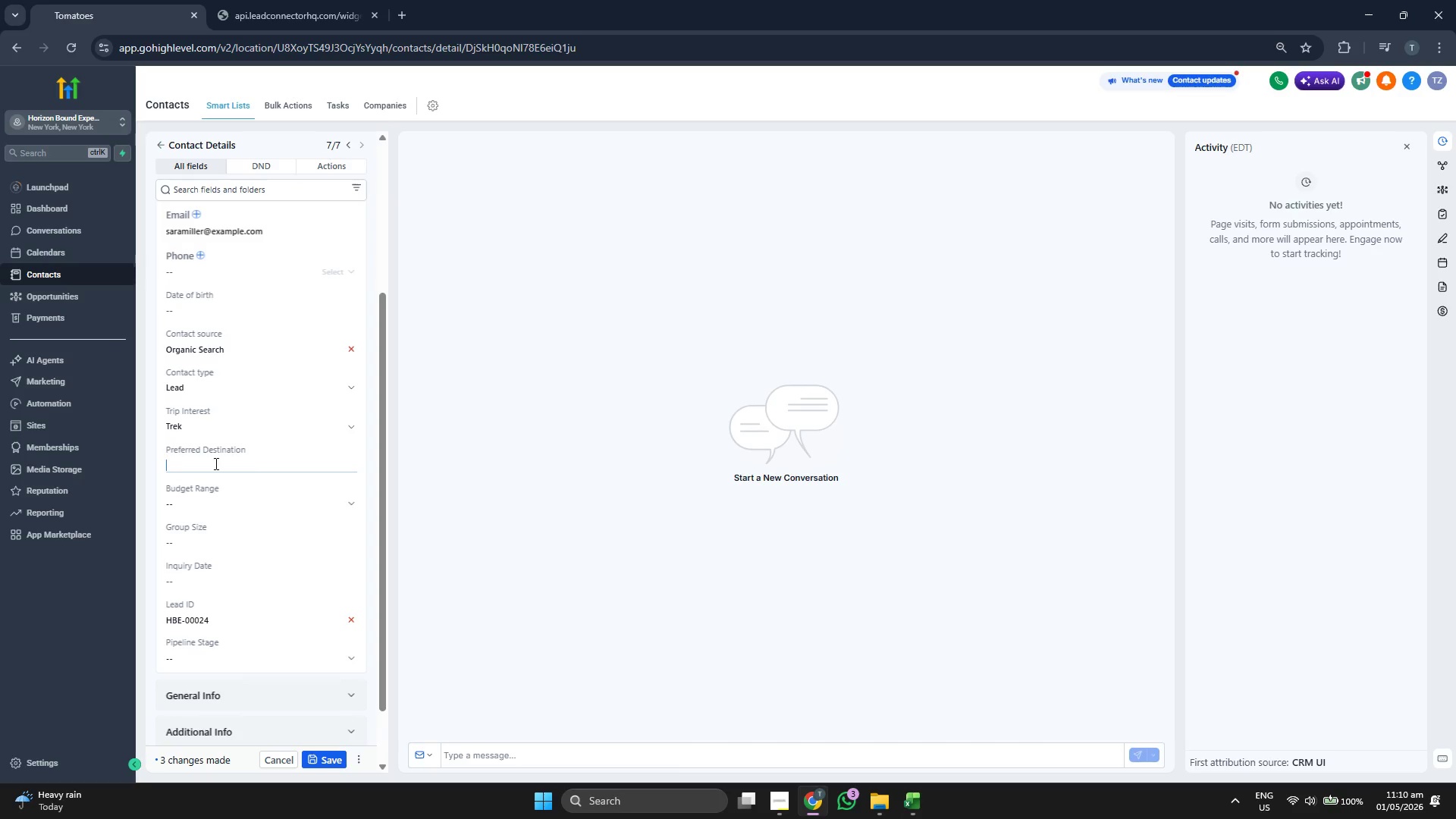 
key(Control+V)
 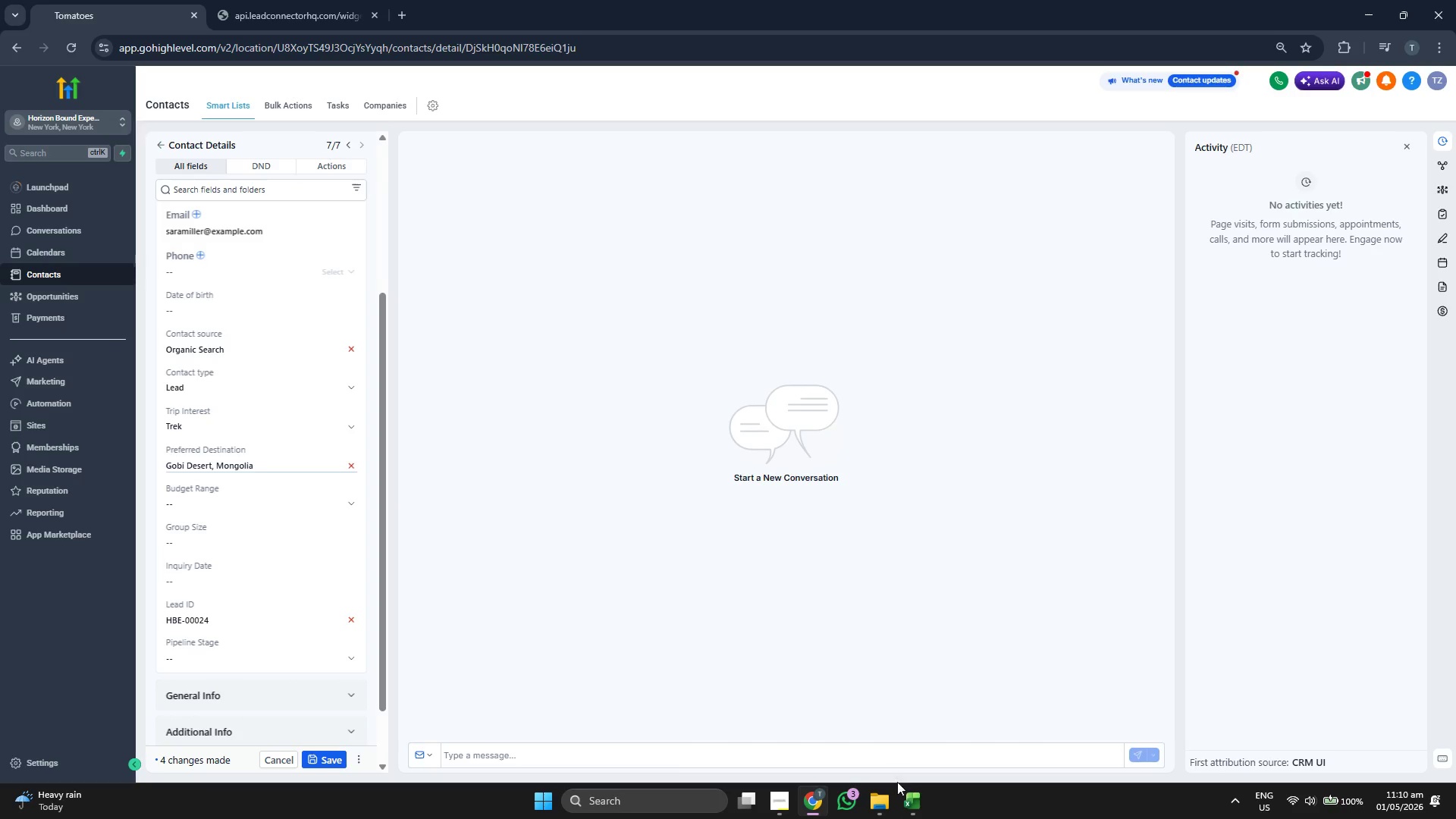 
left_click([900, 791])
 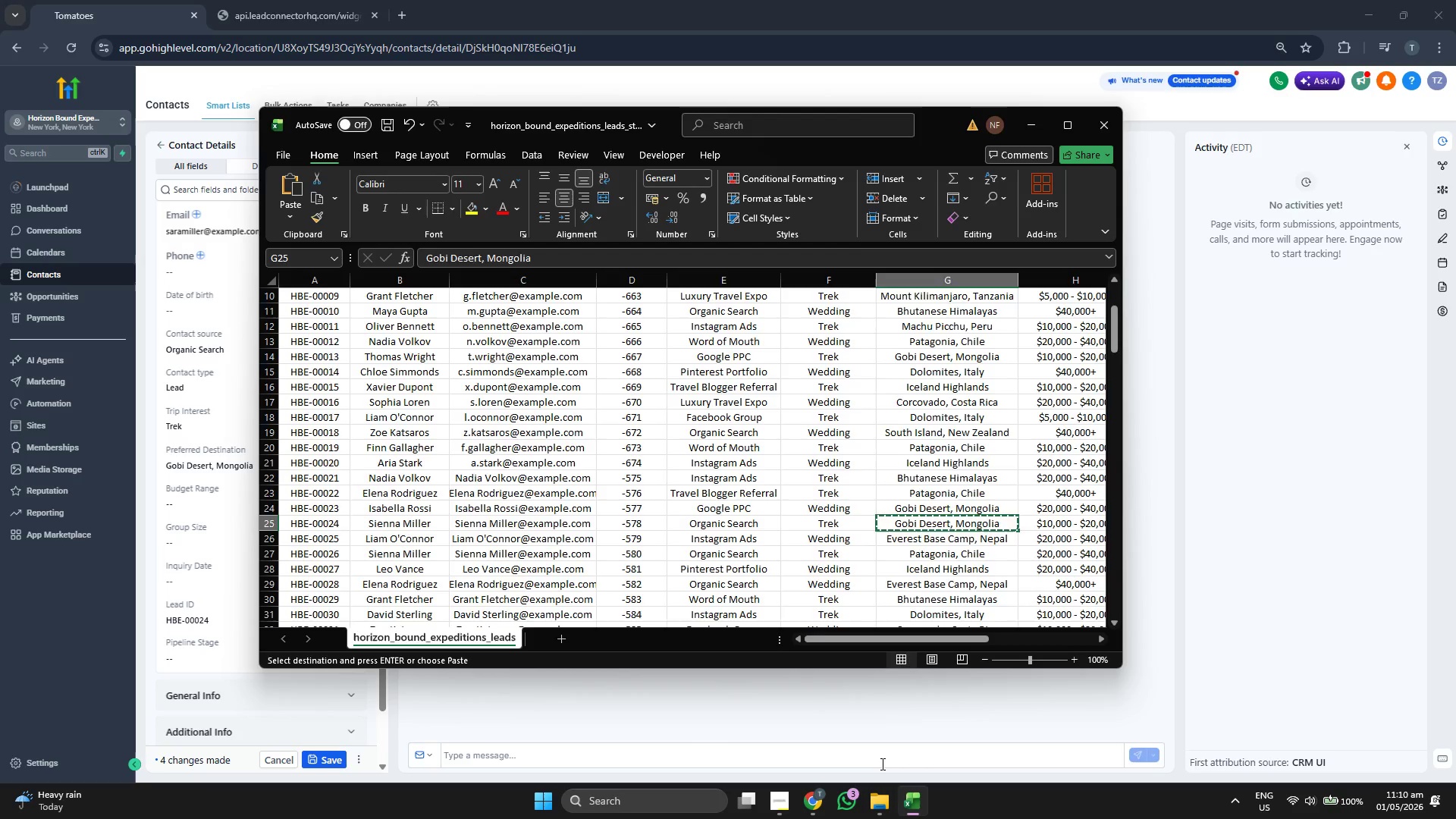 
key(ArrowRight)
 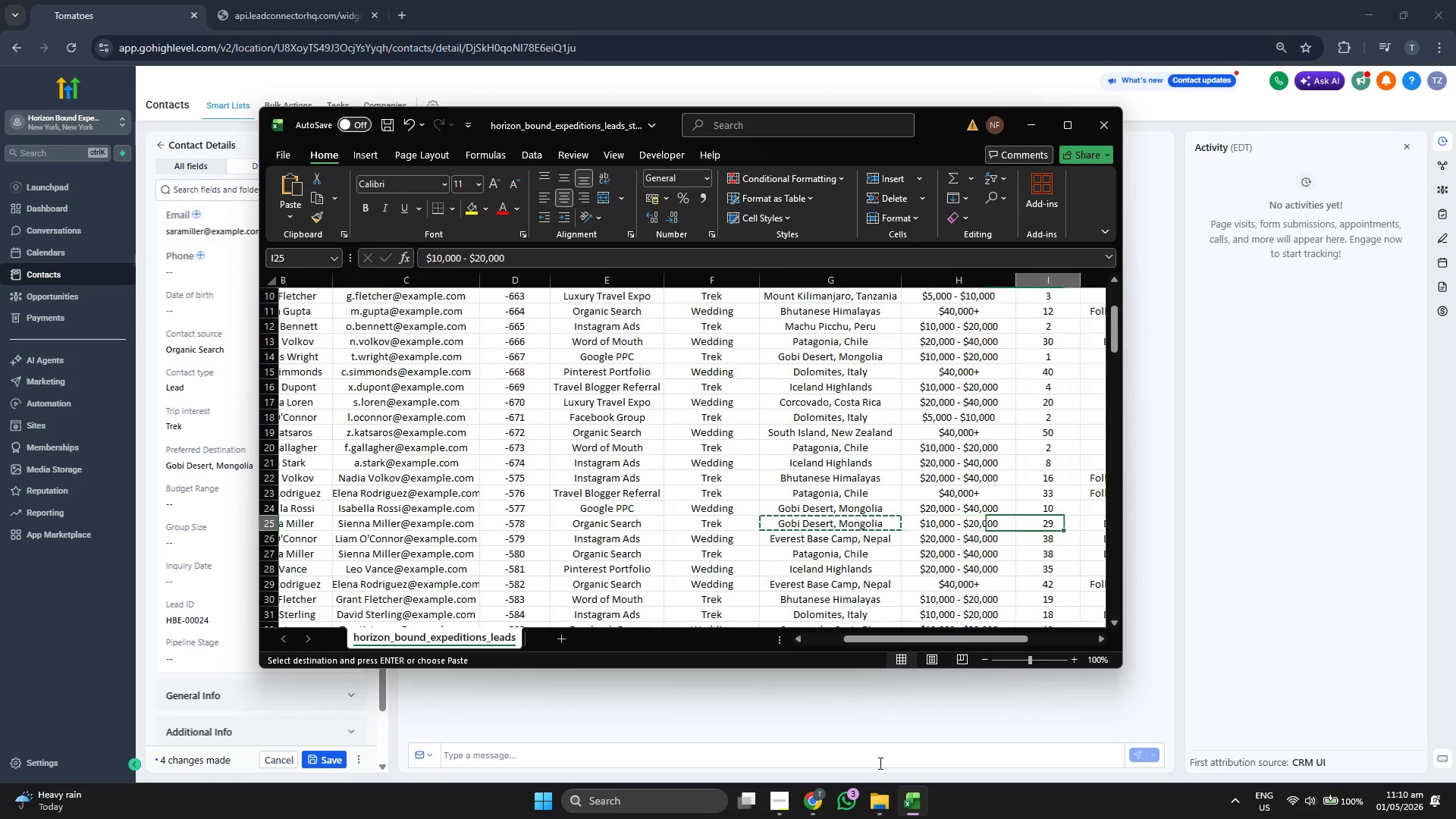 
key(ArrowRight)
 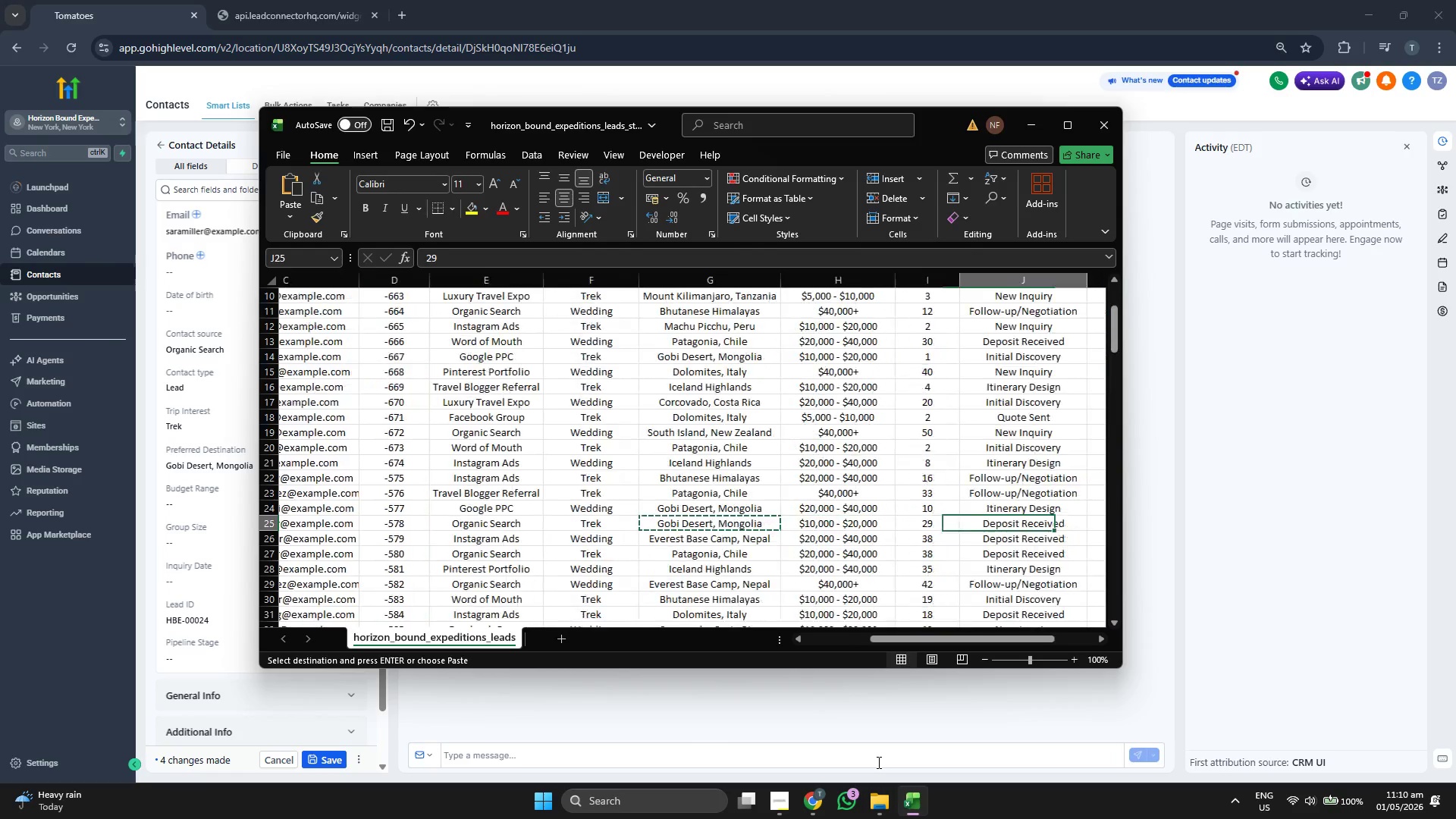 
key(ArrowRight)
 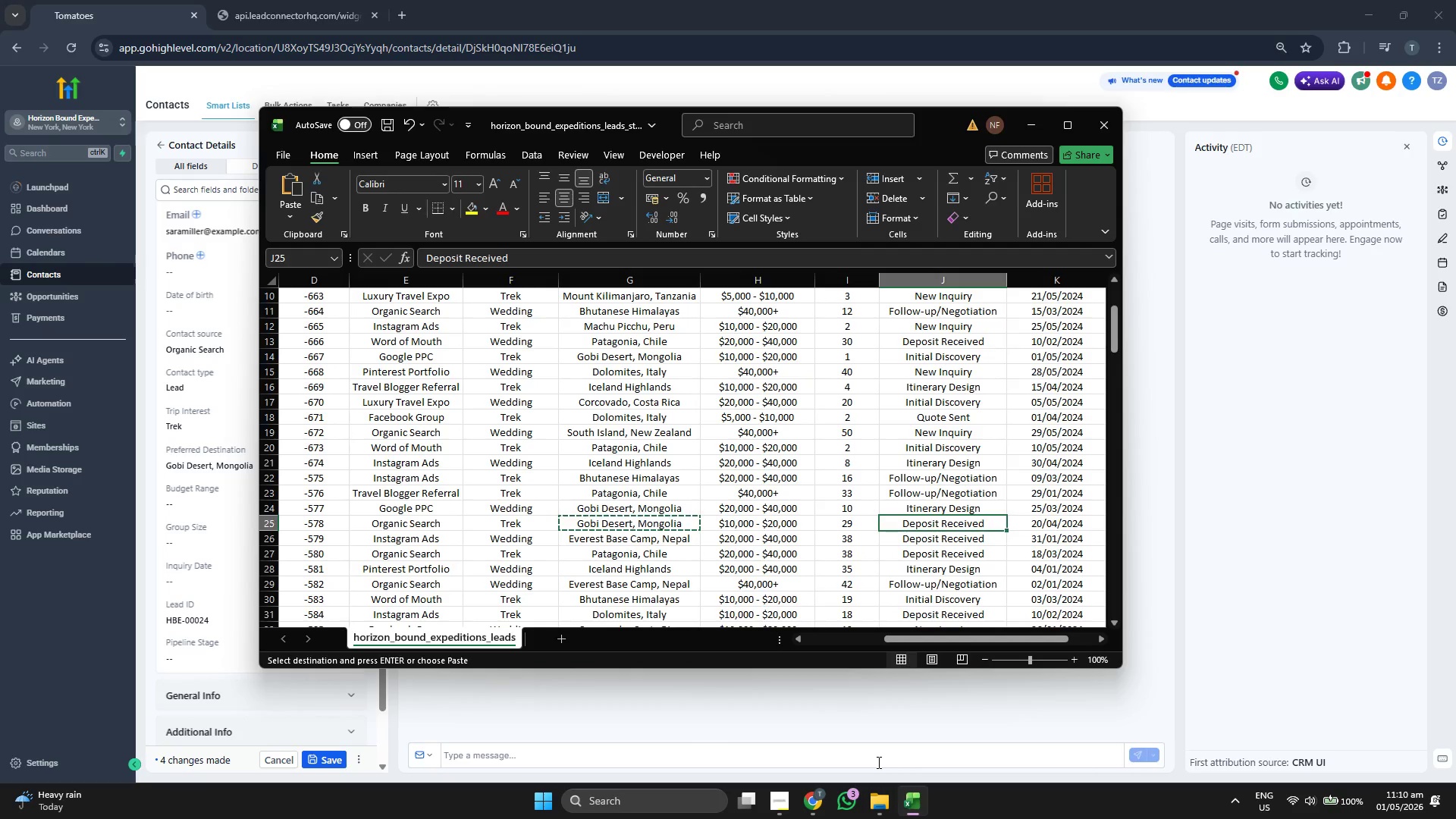 
key(ArrowLeft)
 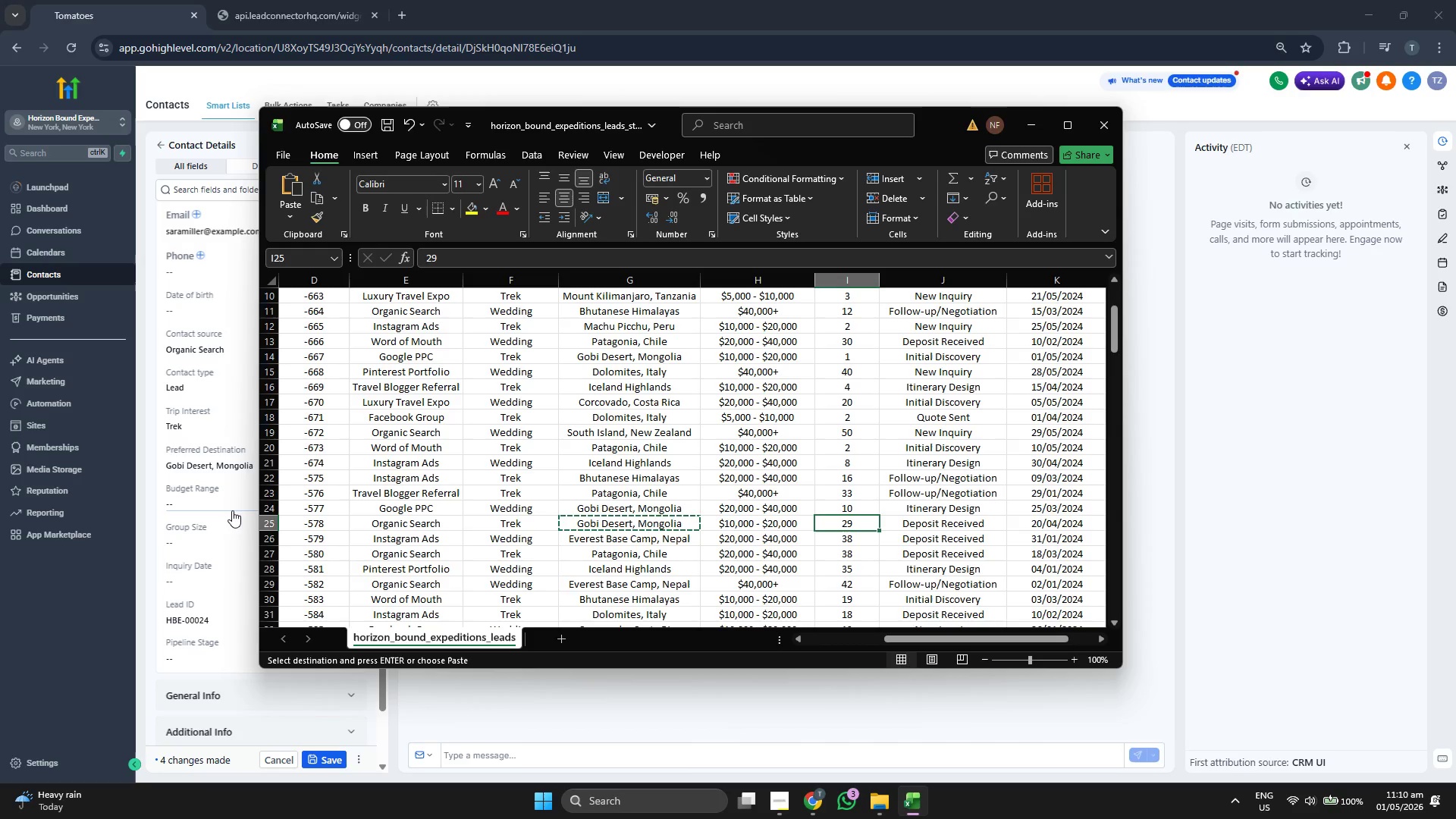 
left_click([227, 504])
 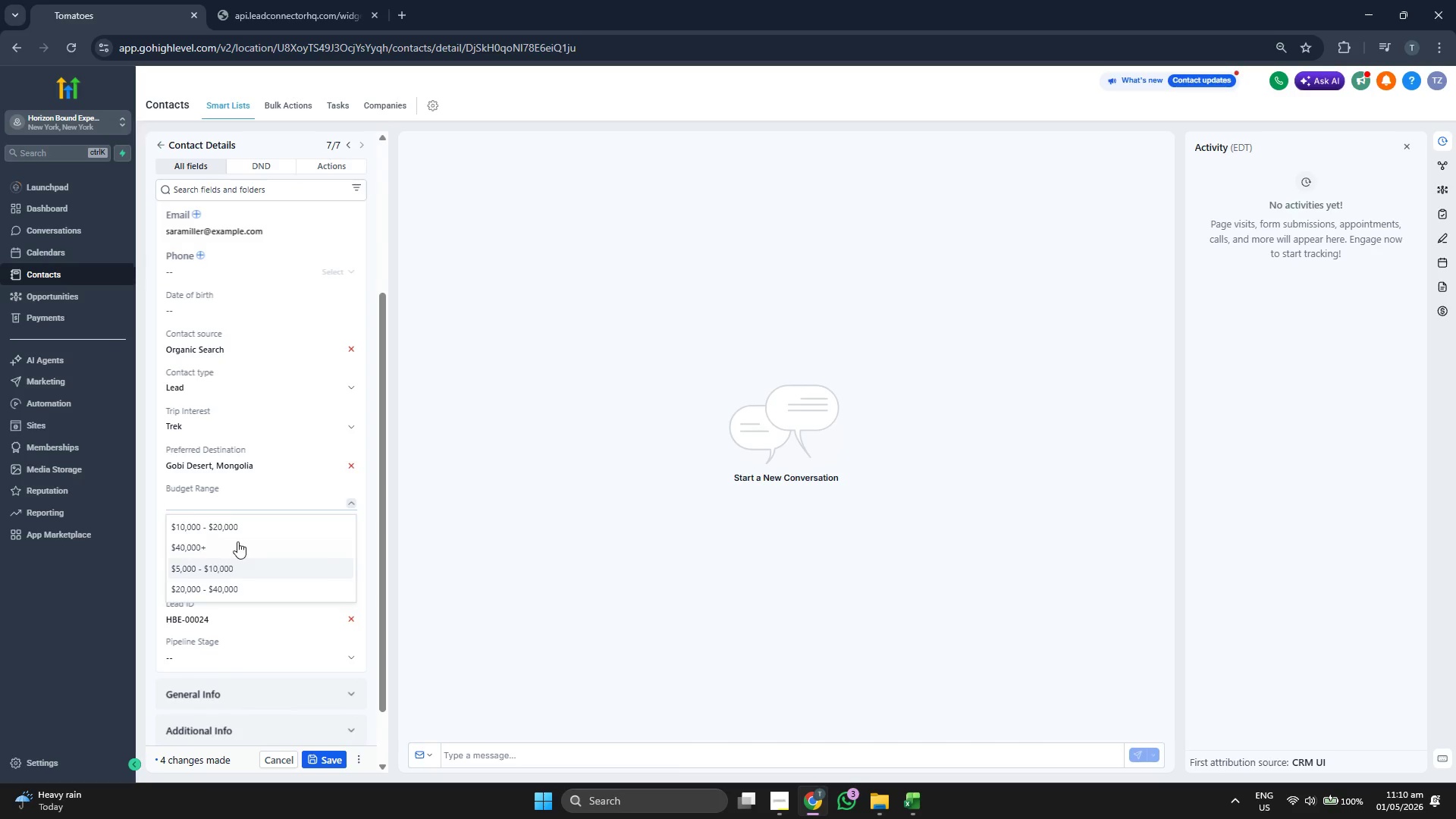 
left_click([242, 526])
 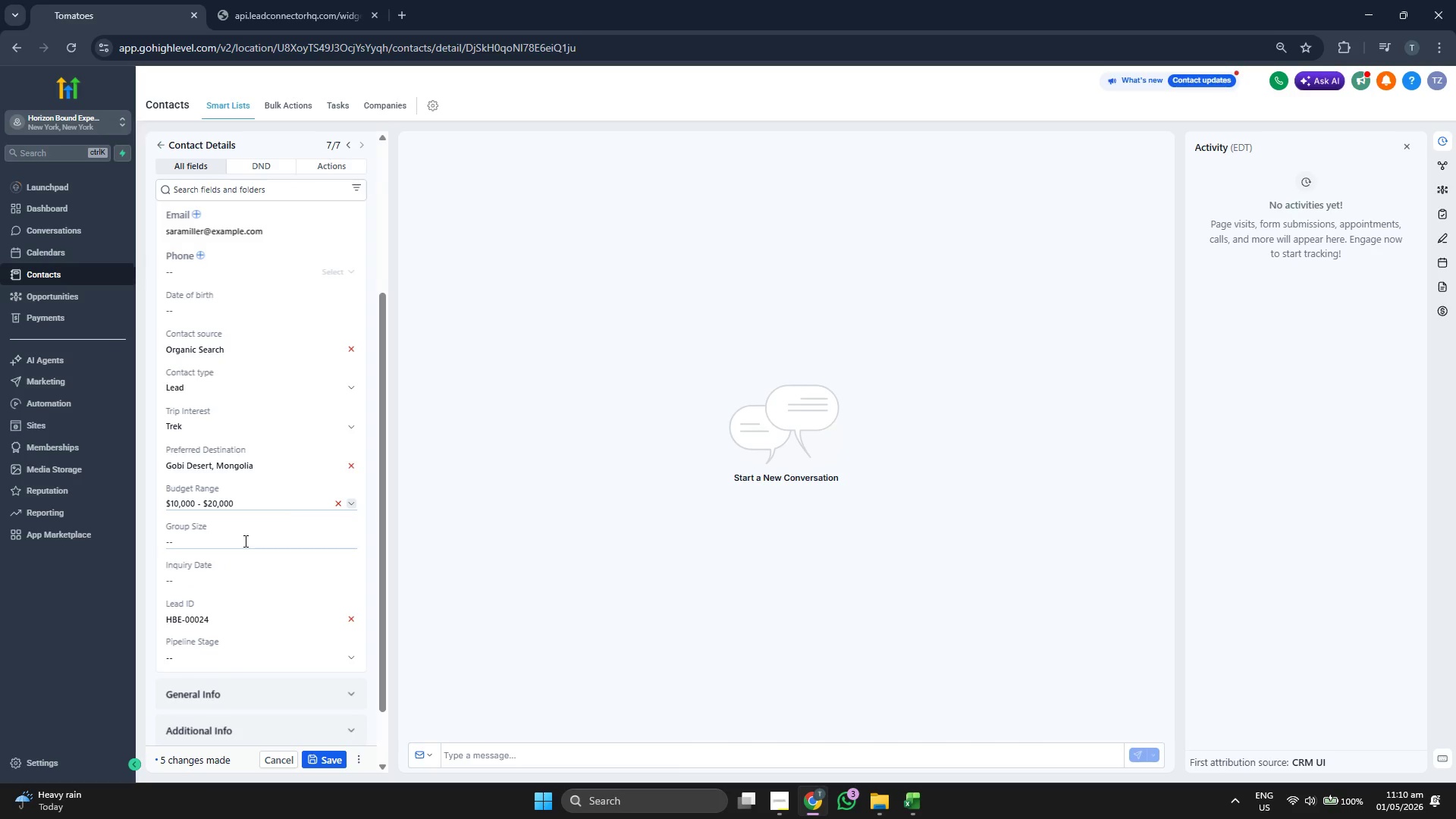 
left_click([244, 541])
 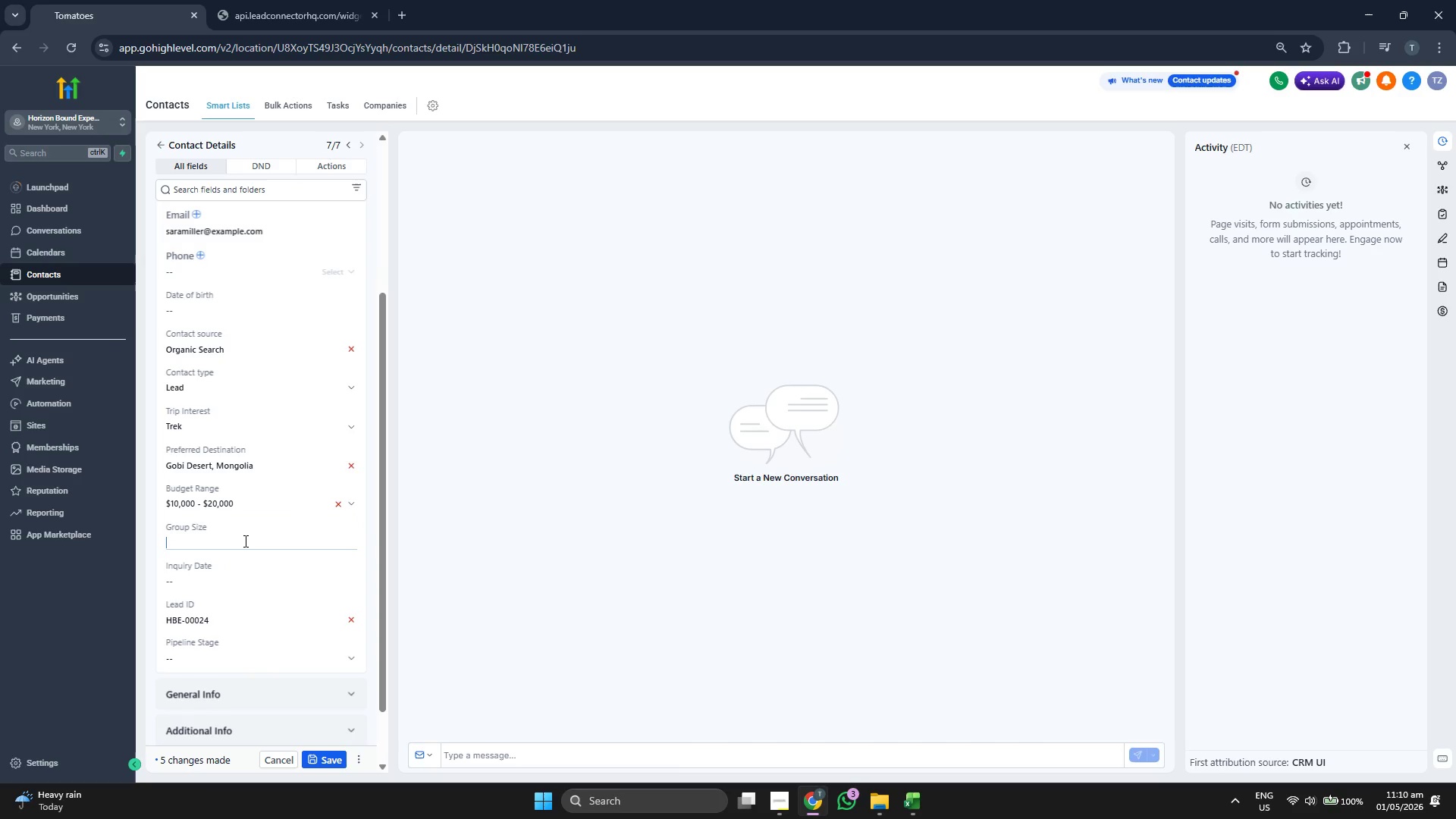 
key(2)
 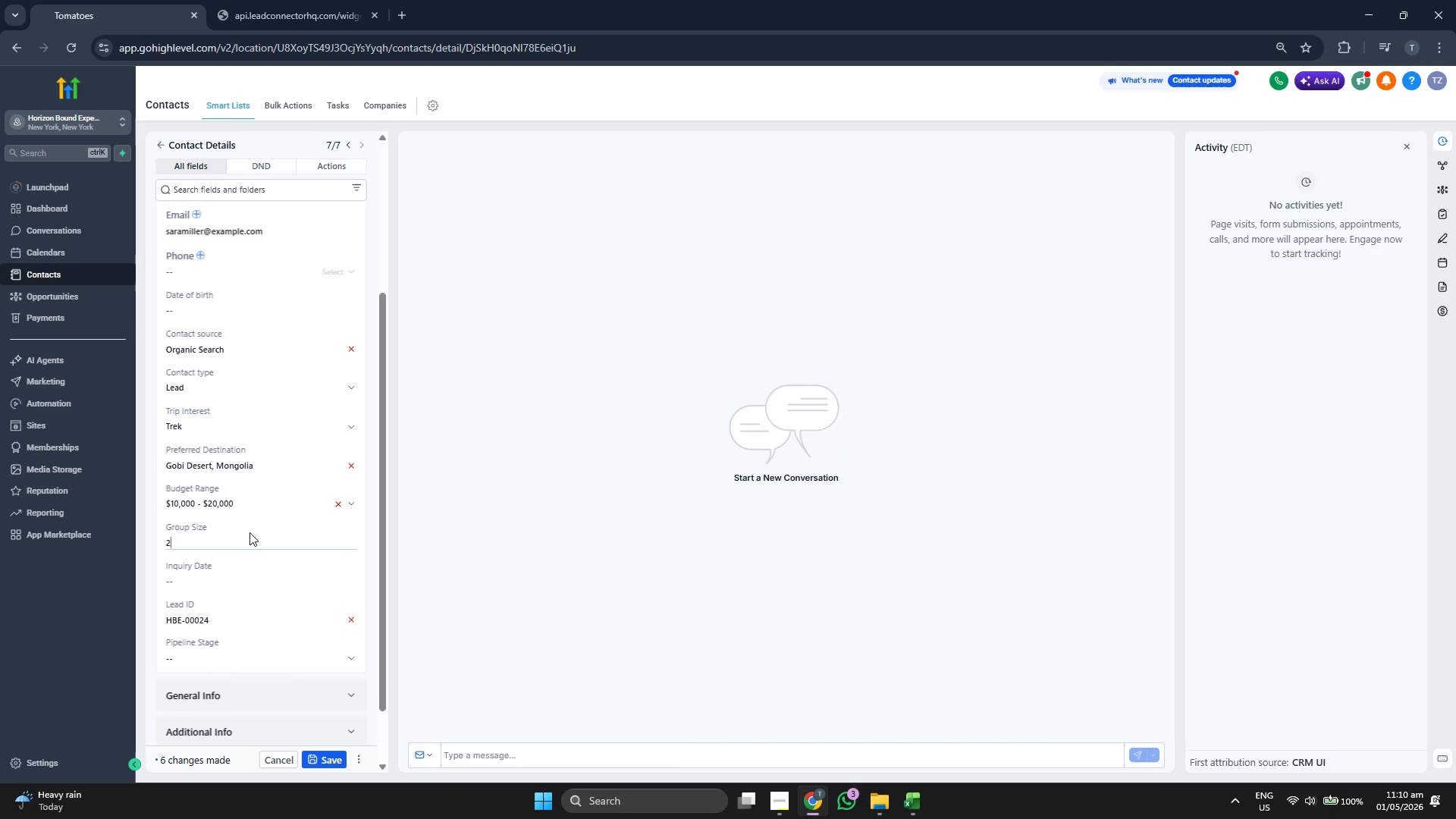 
key(9)
 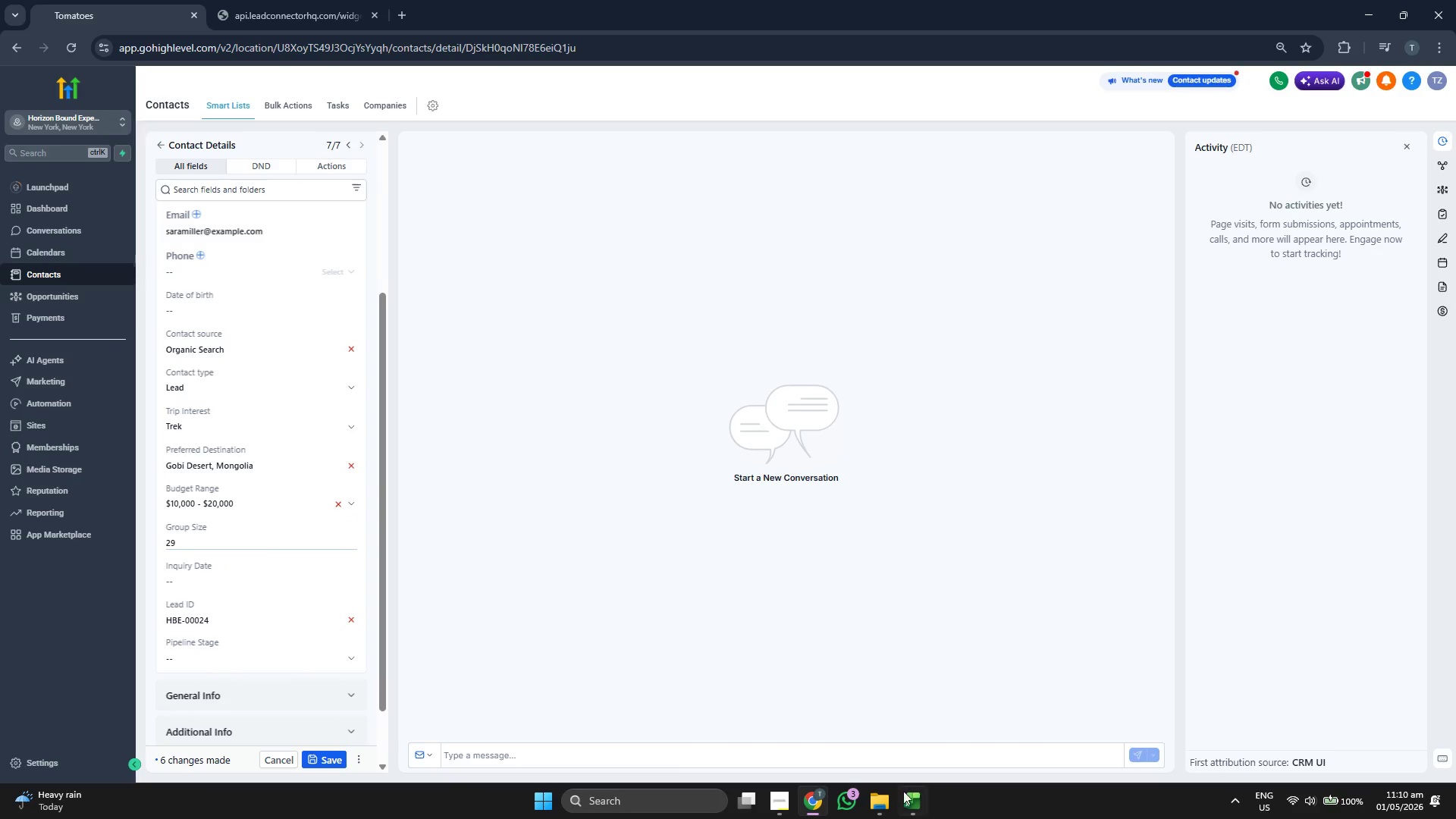 
left_click([904, 792])
 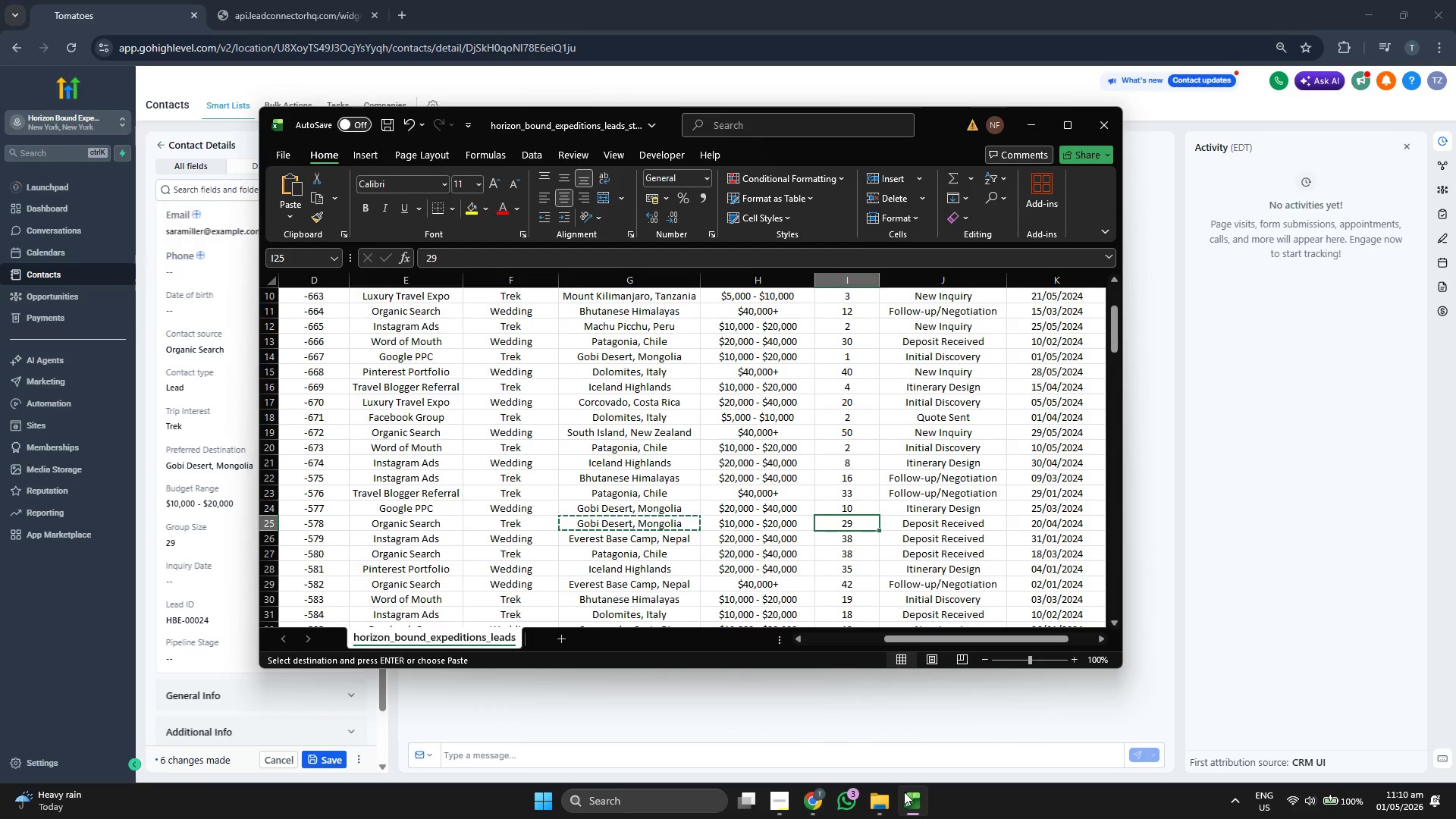 
left_click([904, 792])
 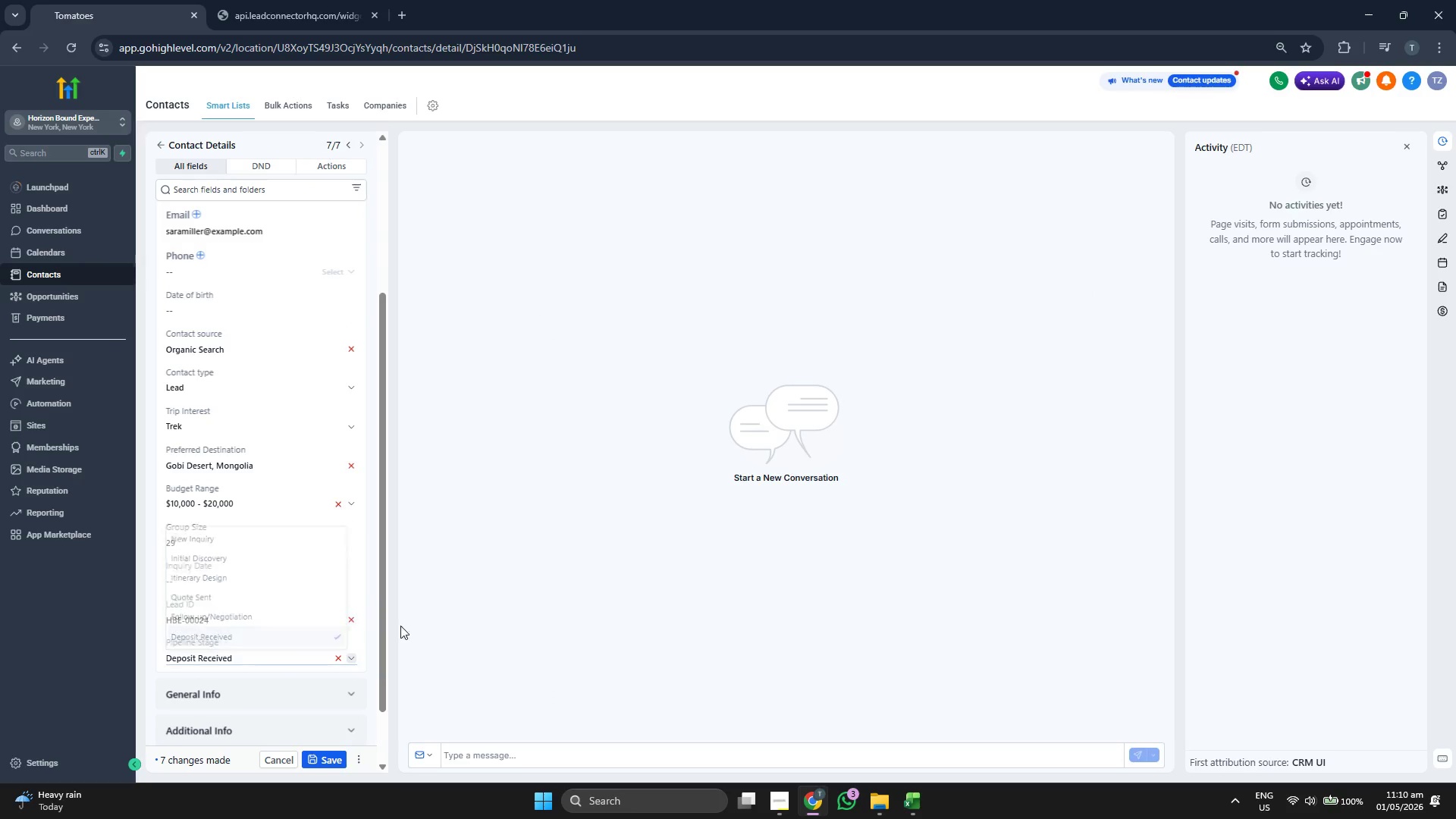 
mouse_move([915, 804])
 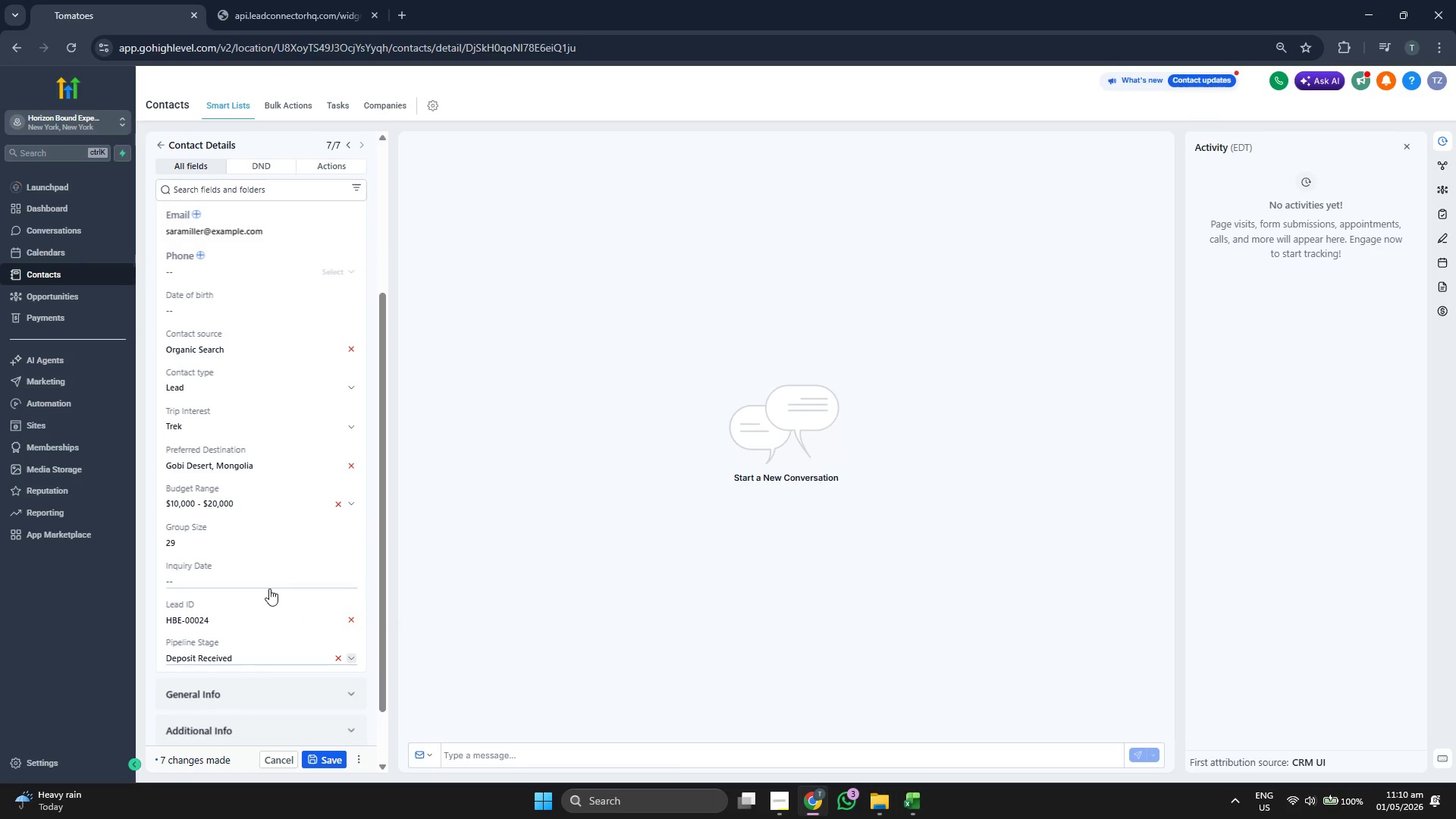 
left_click([269, 585])
 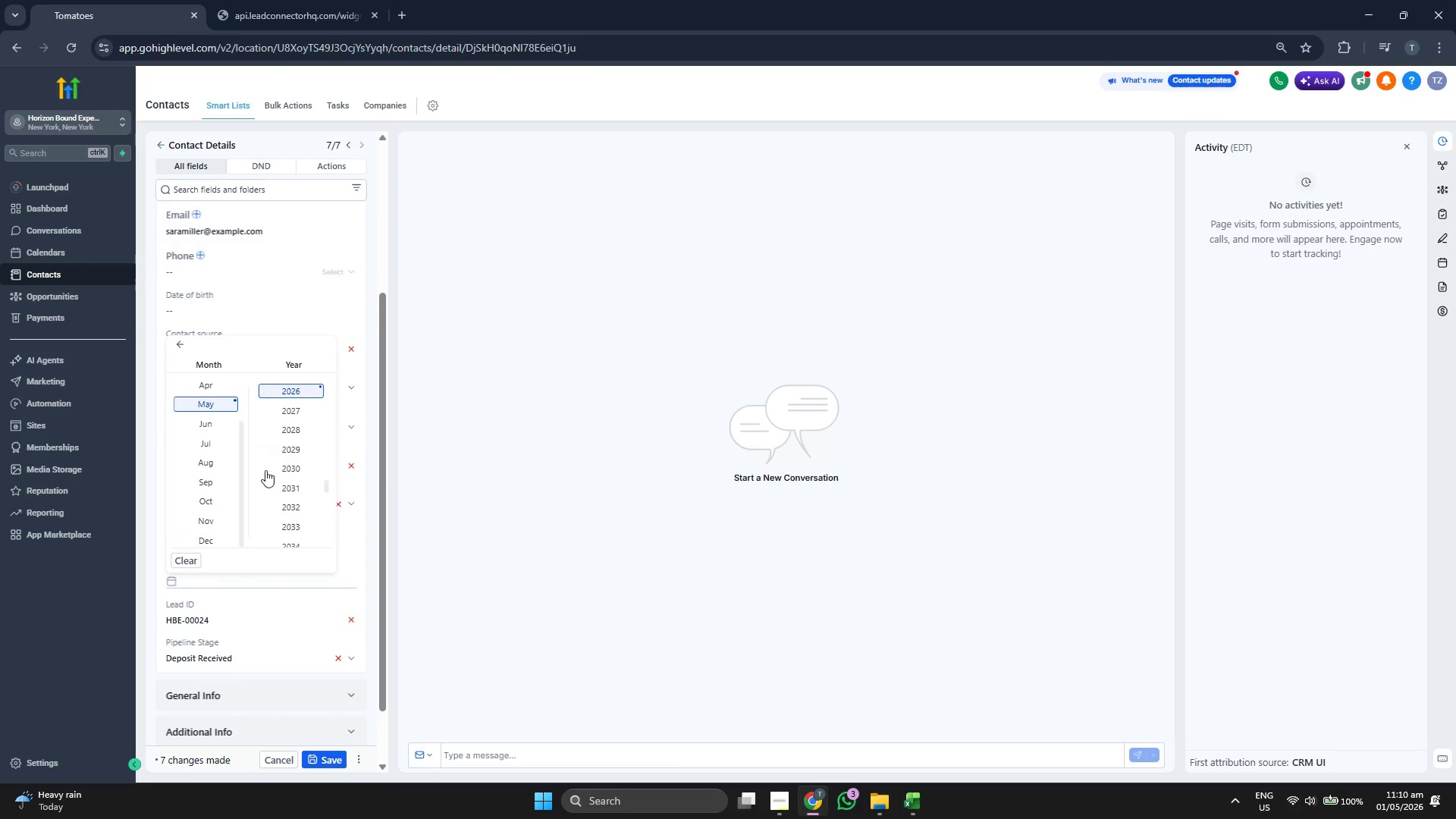 
scroll: coordinate [281, 496], scroll_direction: up, amount: 1.0
 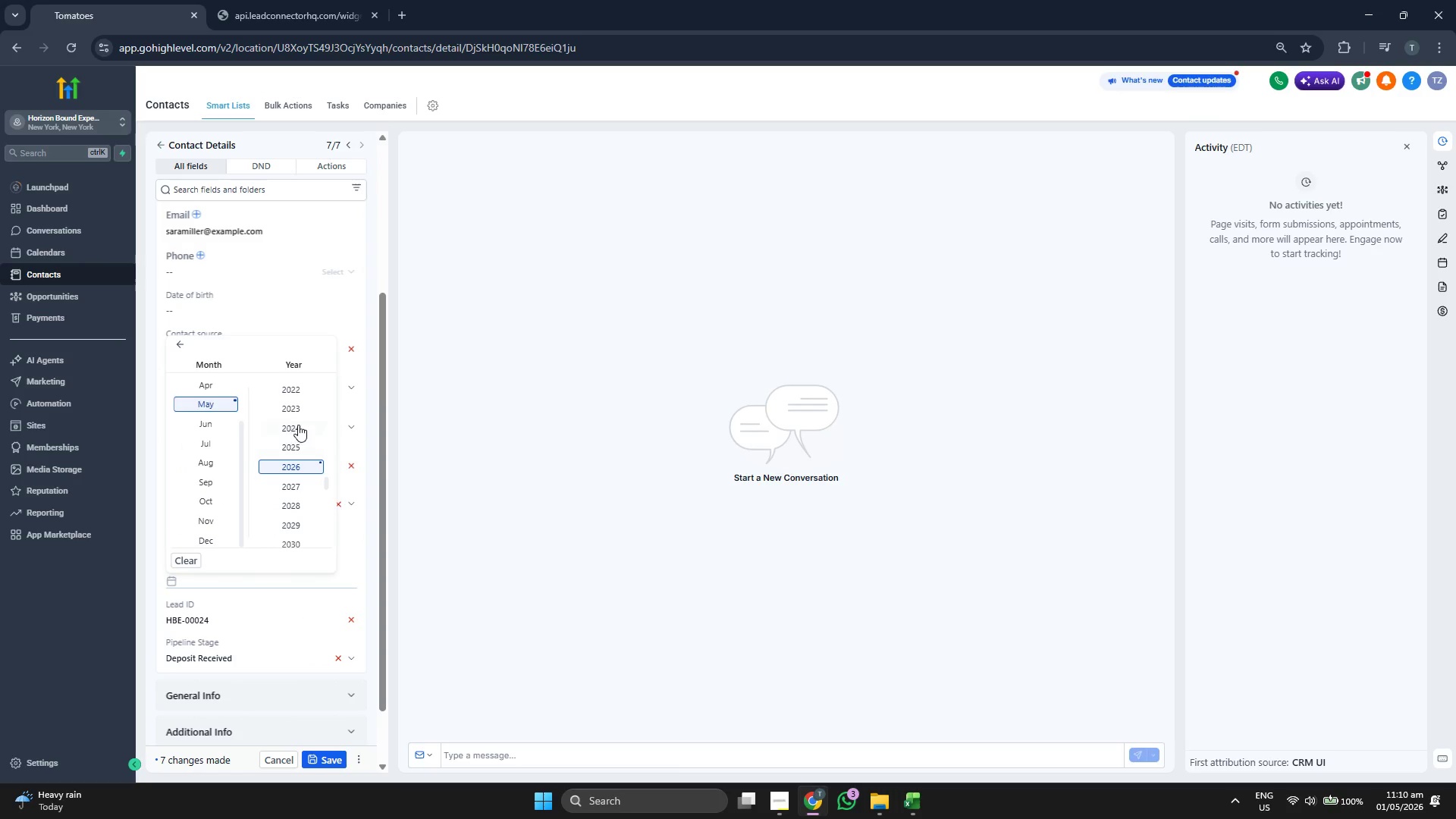 
left_click([297, 424])
 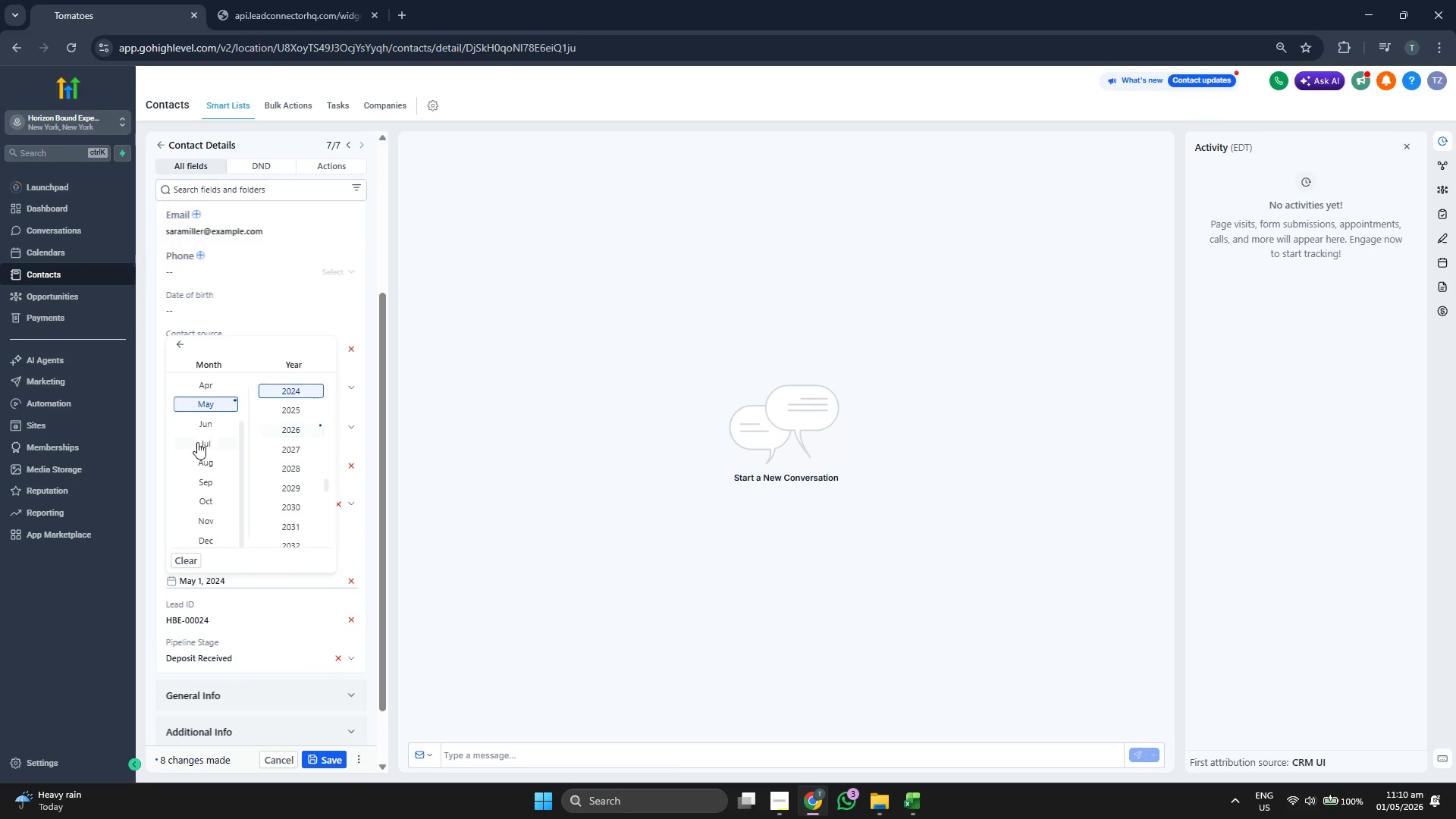 
scroll: coordinate [197, 443], scroll_direction: up, amount: 2.0
 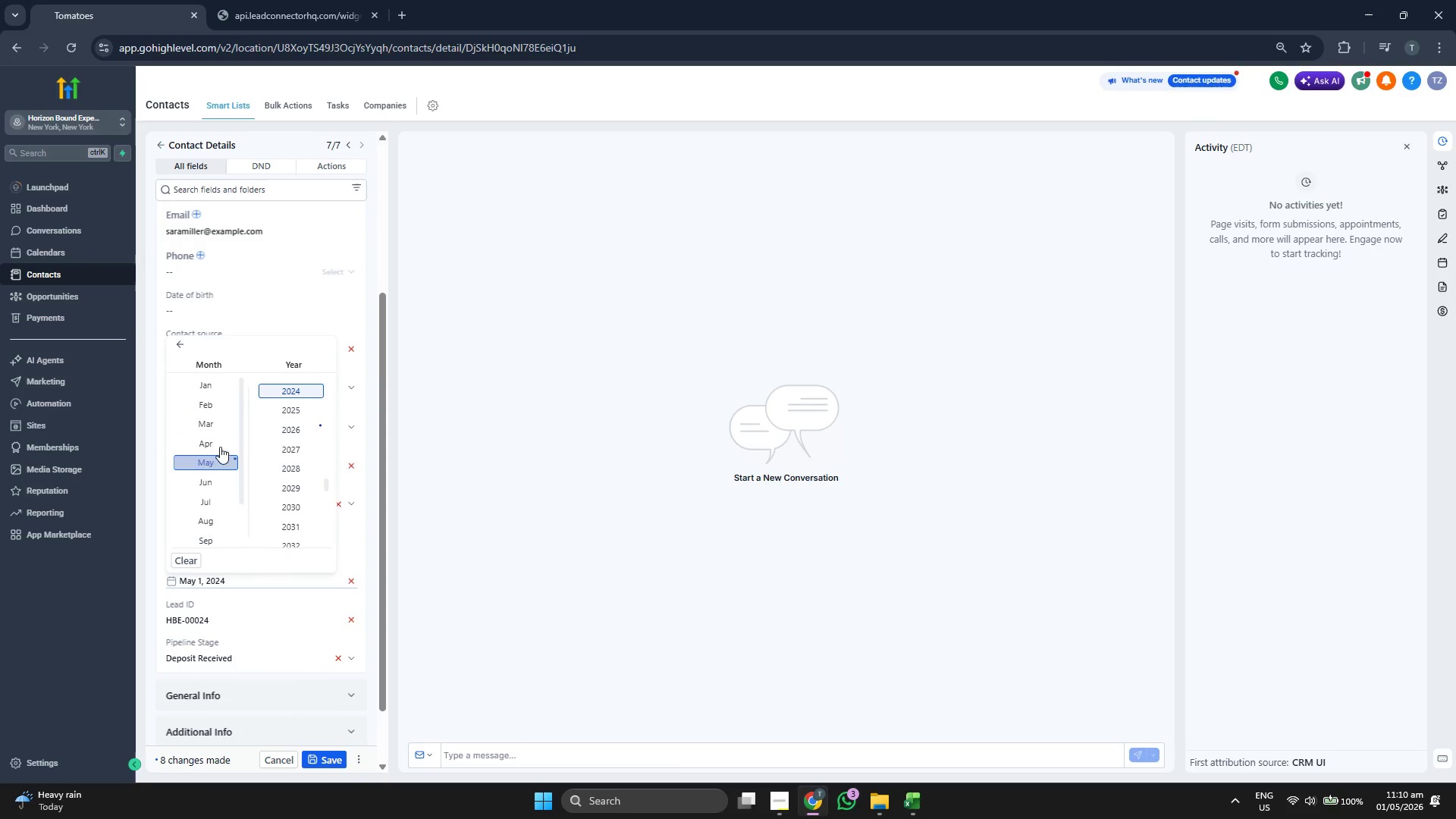 
left_click([218, 444])
 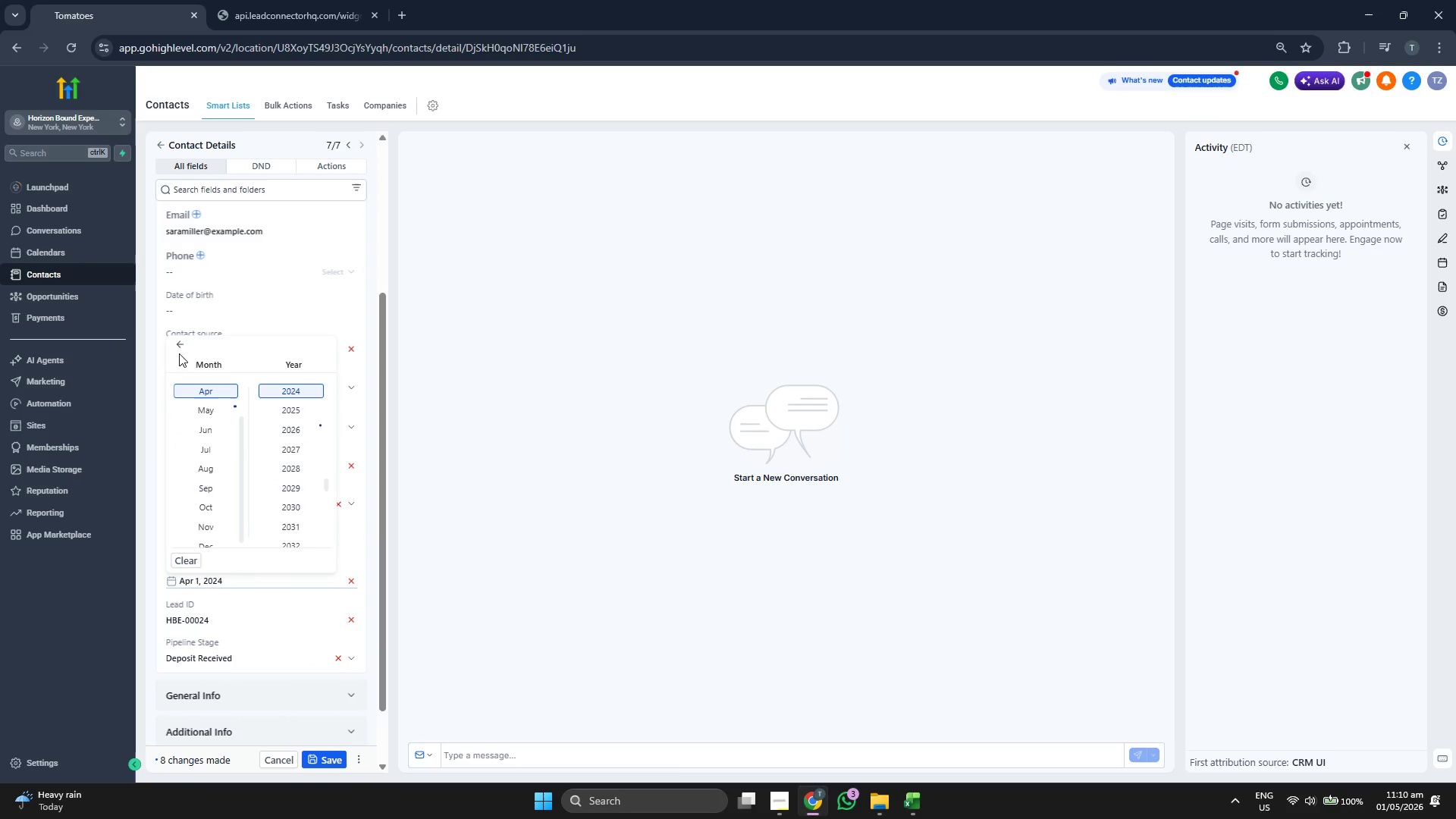 
left_click([179, 343])
 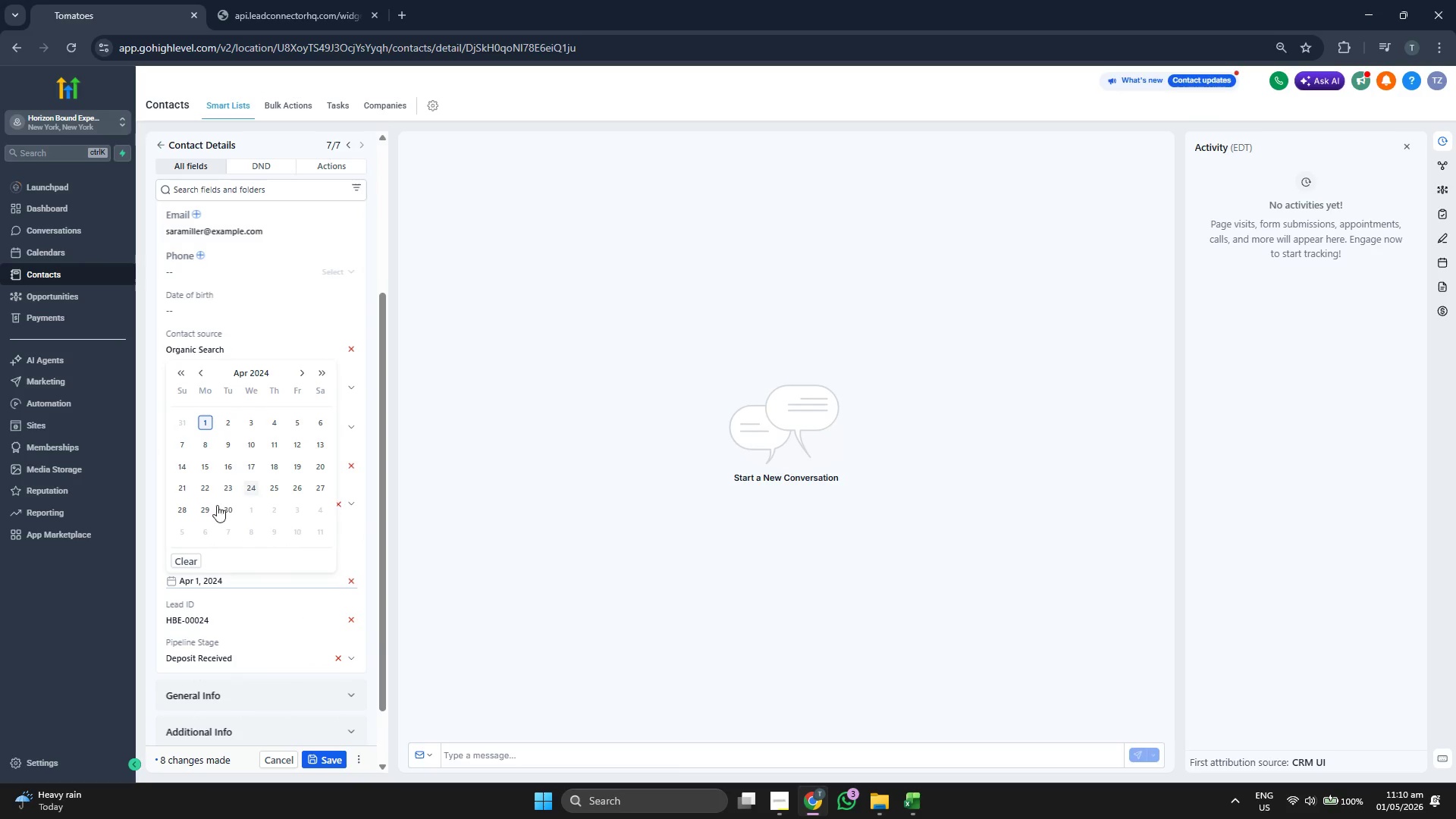 
left_click([209, 511])
 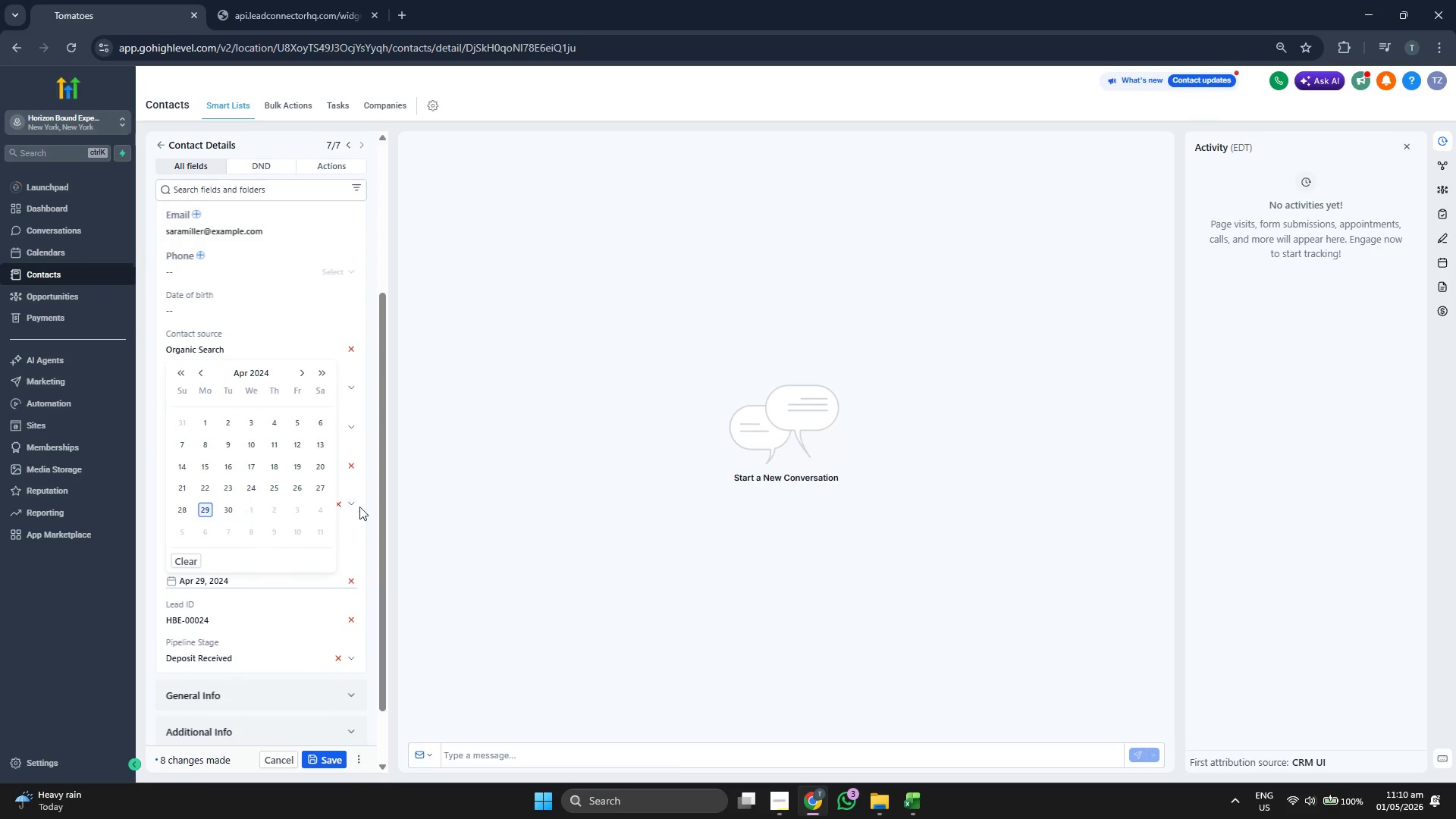 
left_click([363, 505])
 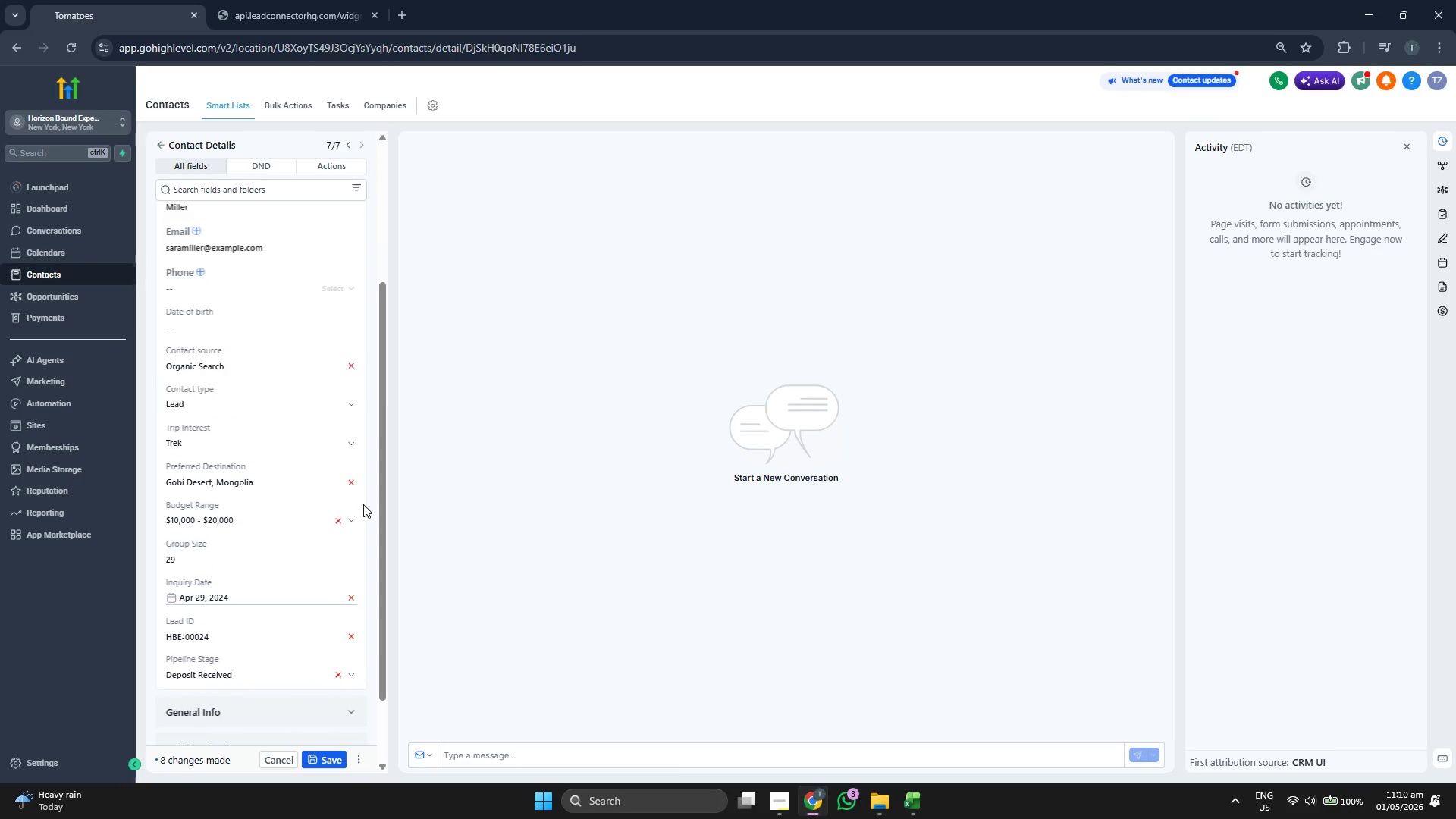 
scroll: coordinate [363, 504], scroll_direction: up, amount: 3.0
 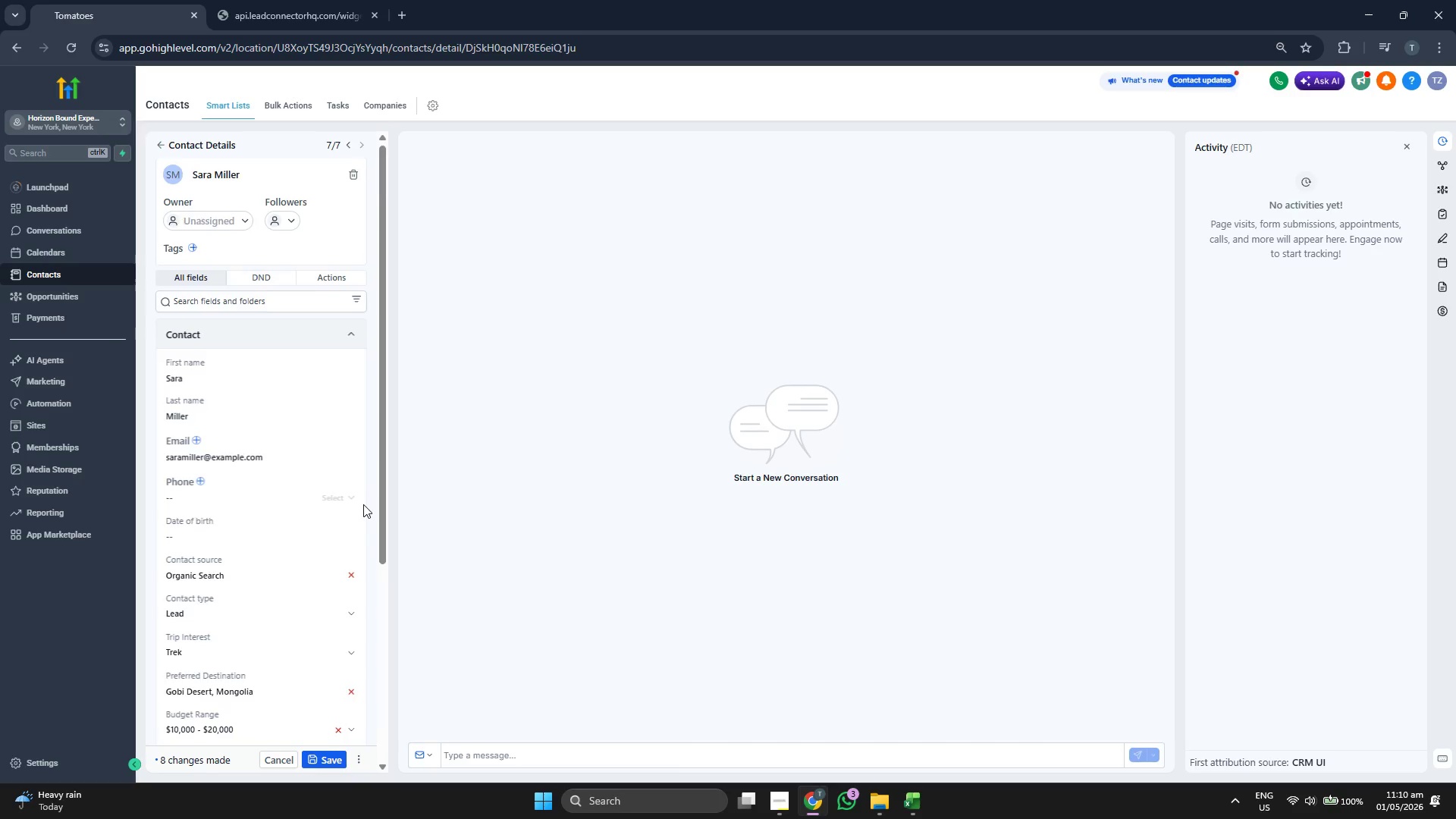 
scroll: coordinate [363, 510], scroll_direction: down, amount: 2.0
 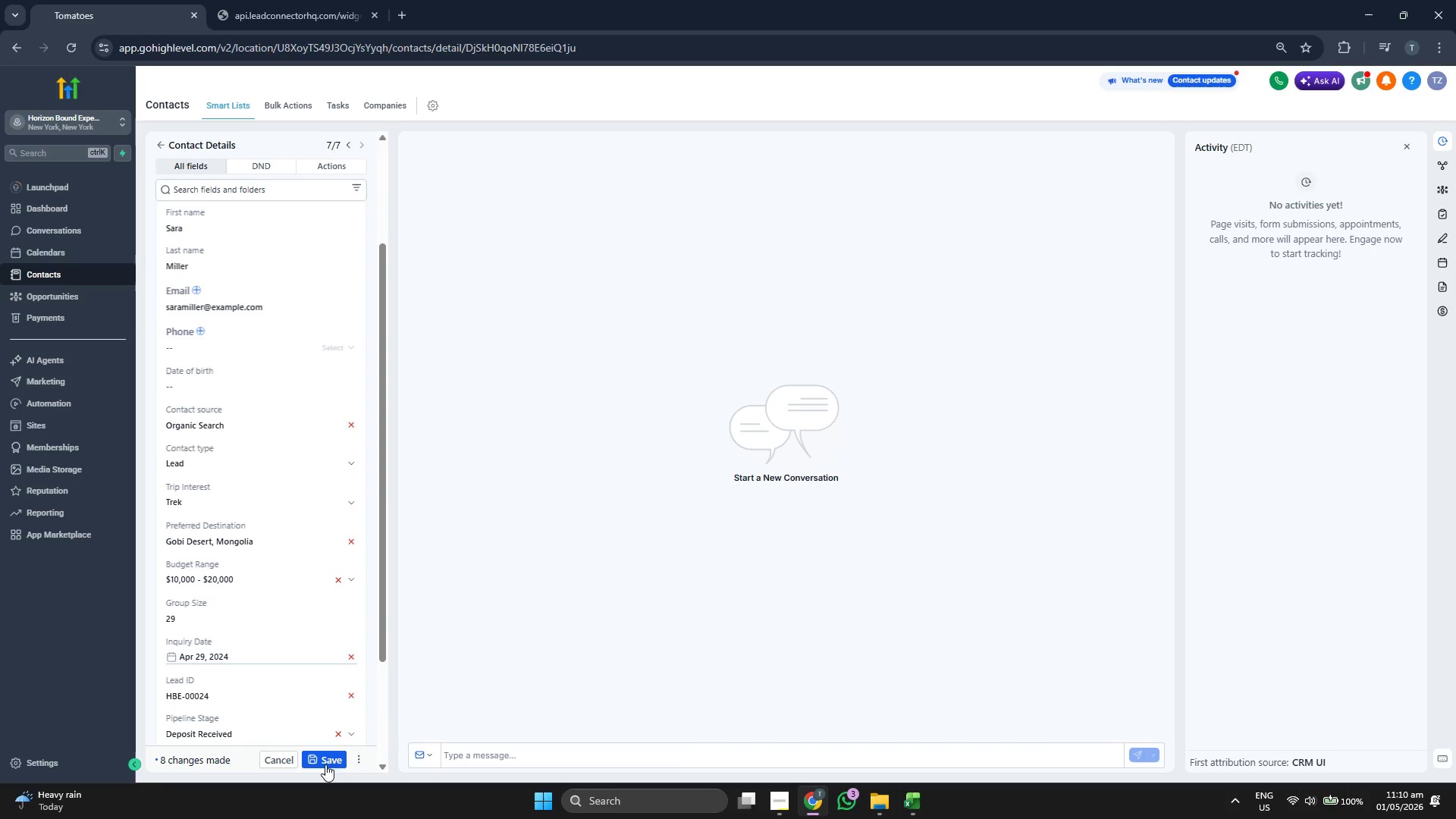 
left_click([325, 767])
 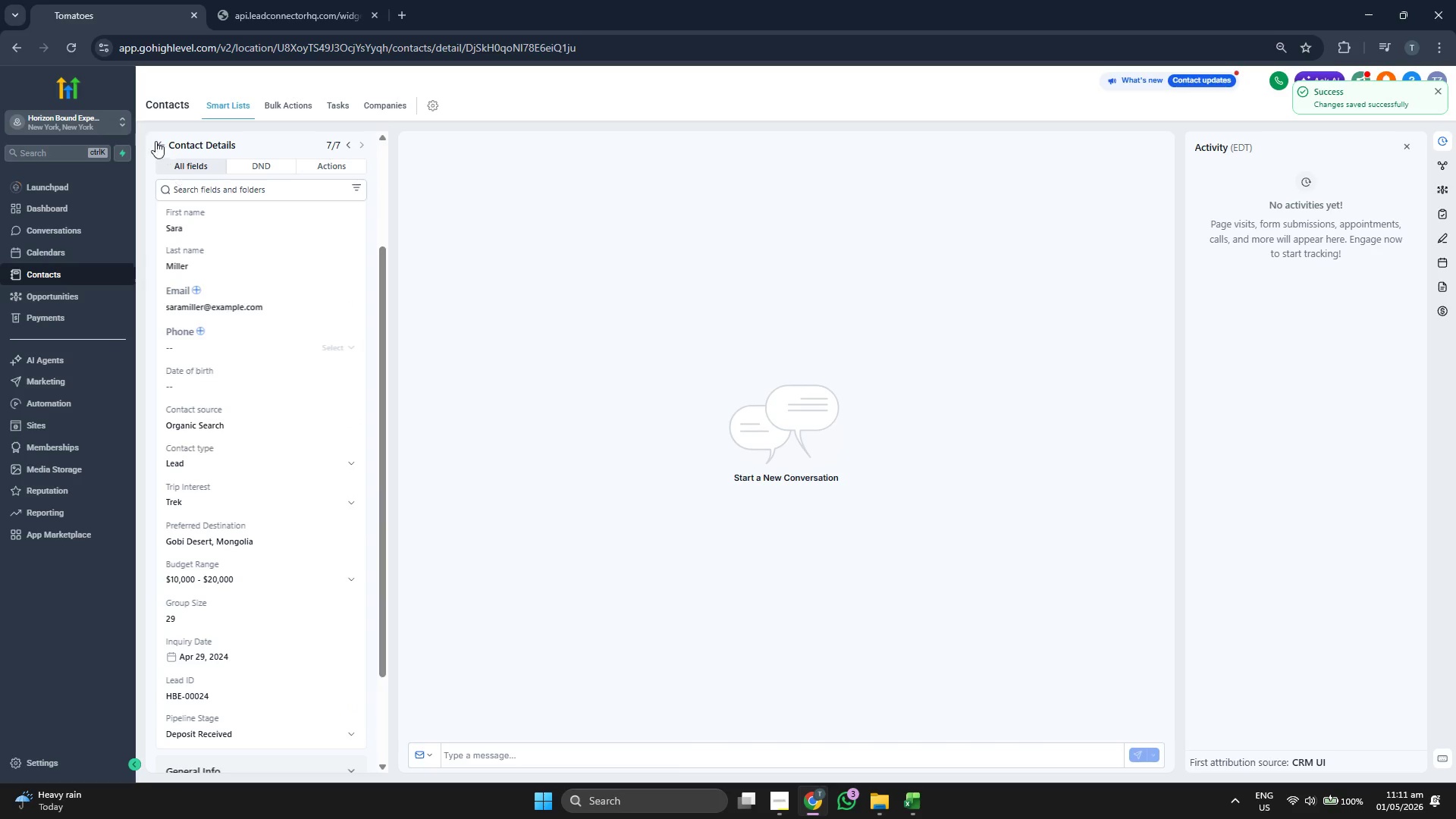 
double_click([155, 140])
 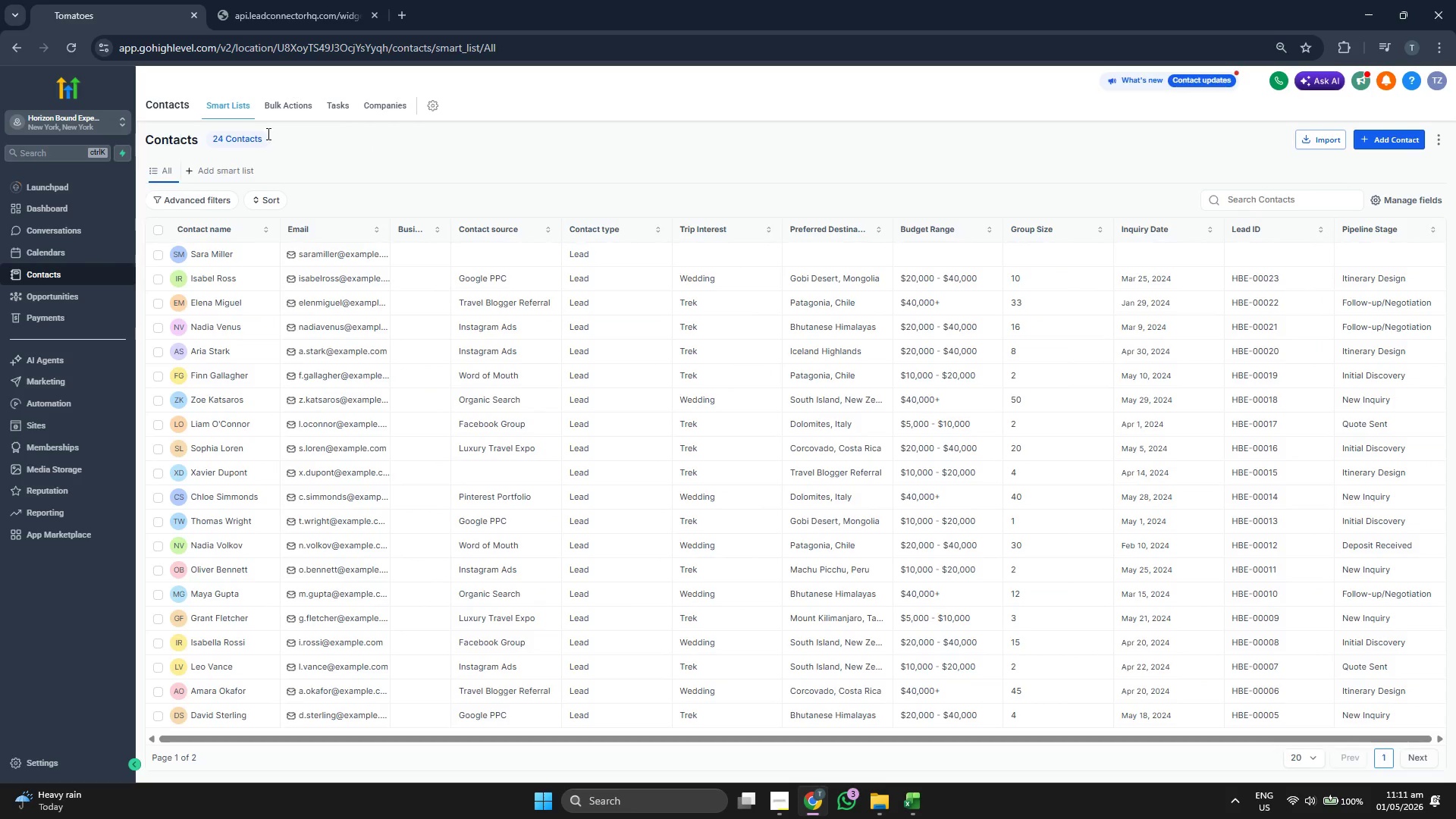 
scroll: coordinate [681, 428], scroll_direction: down, amount: 2.0
 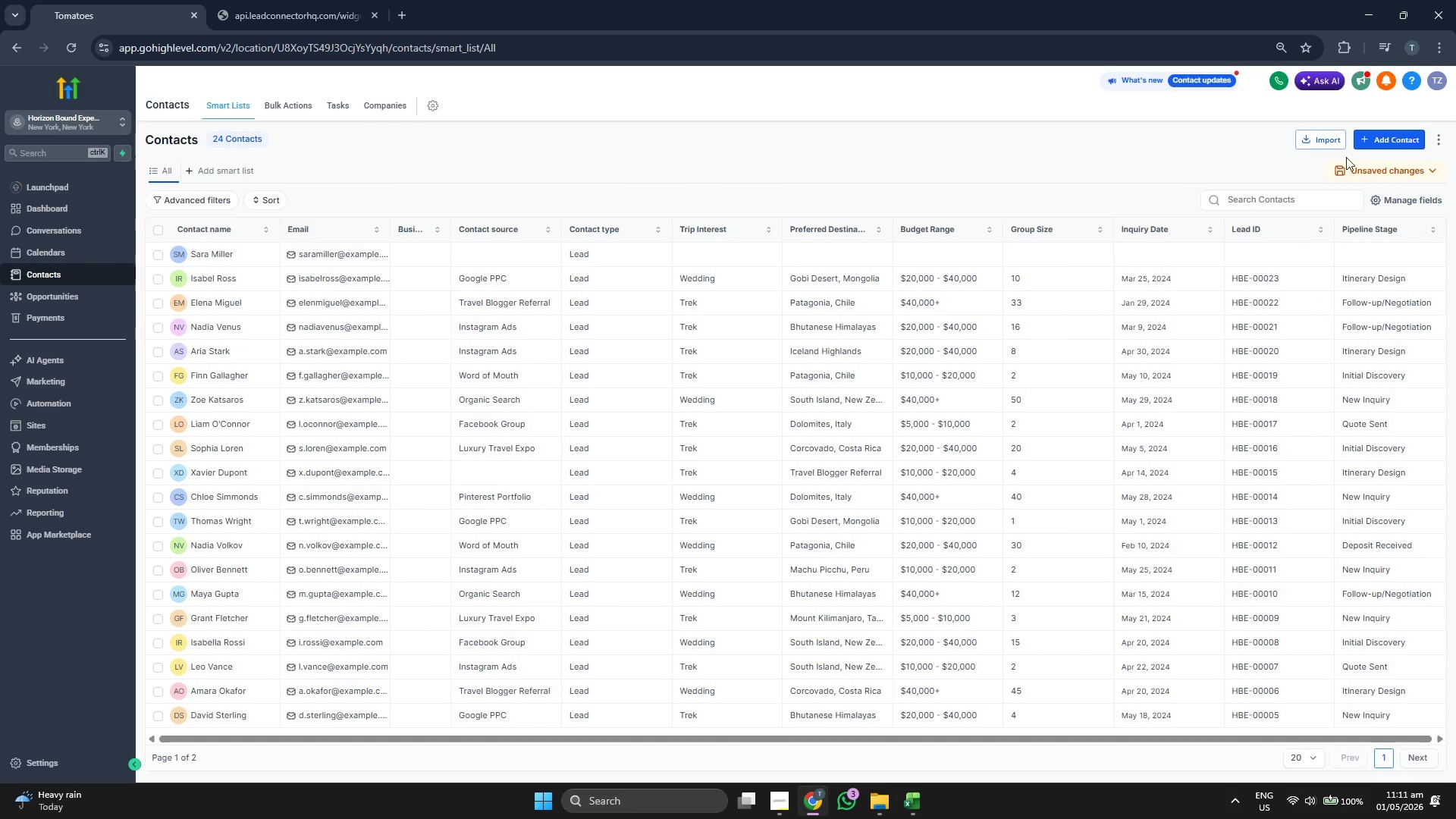 
left_click([1380, 140])
 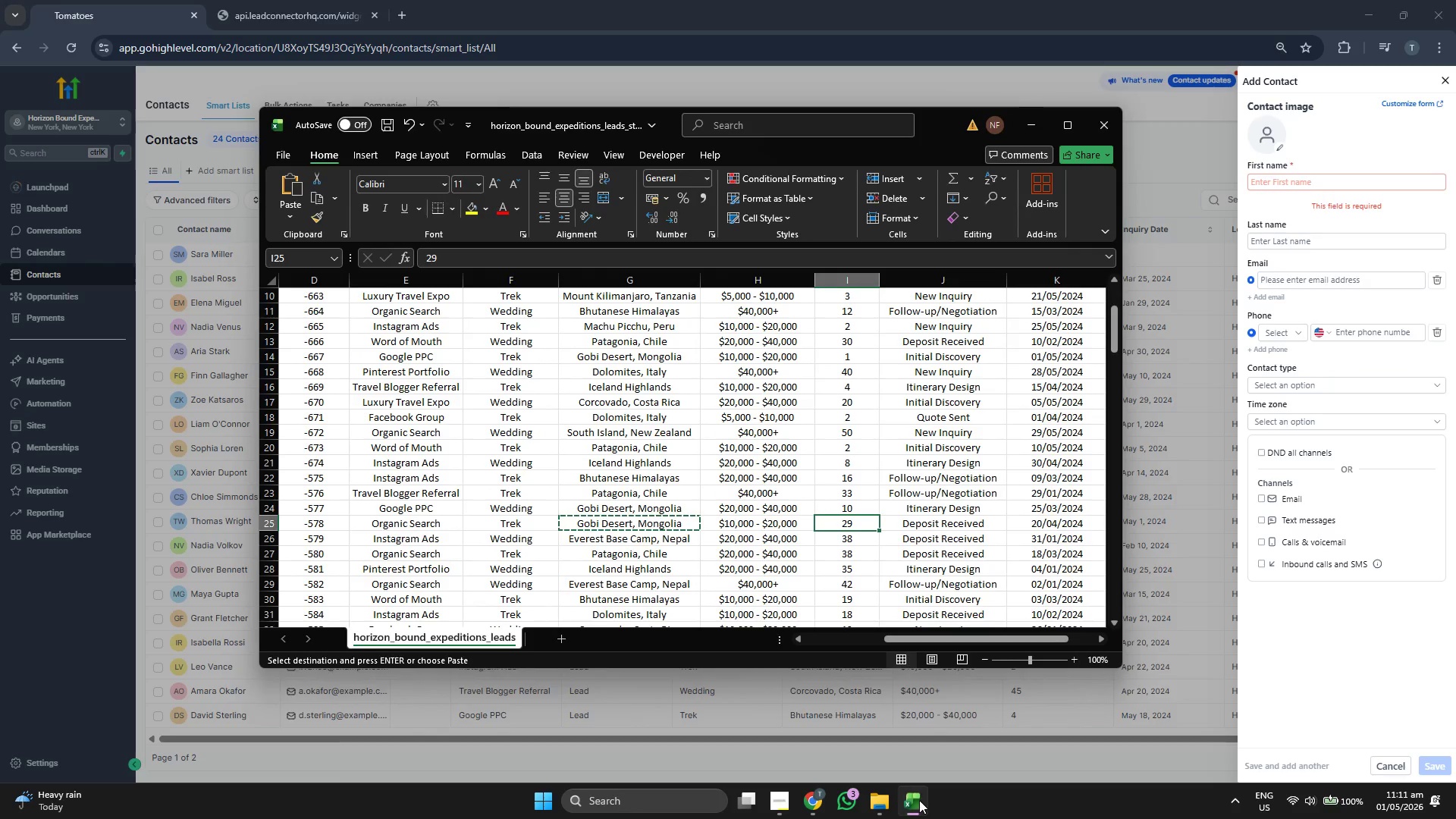 
key(ArrowDown)
 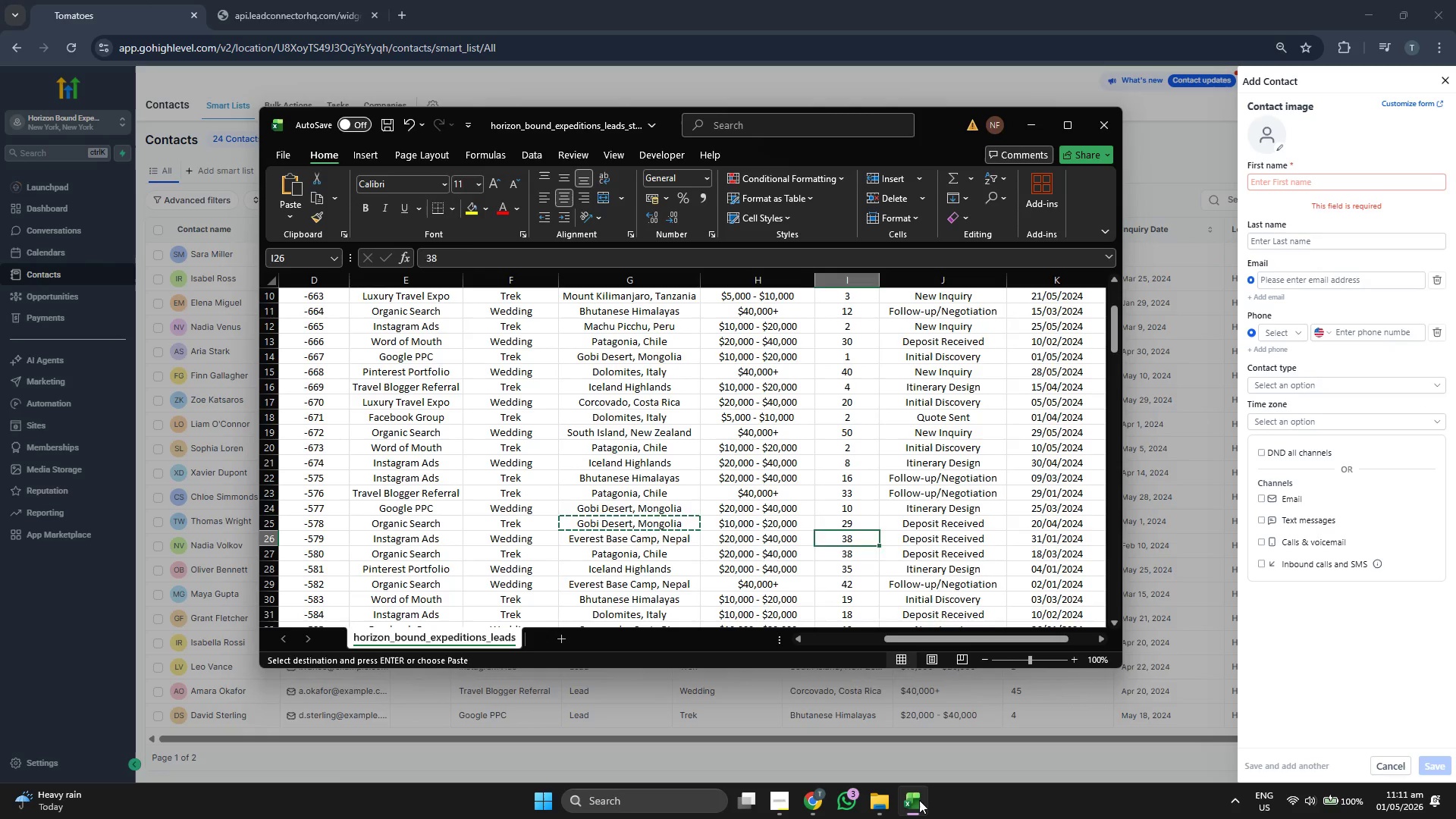 
key(ArrowLeft)
 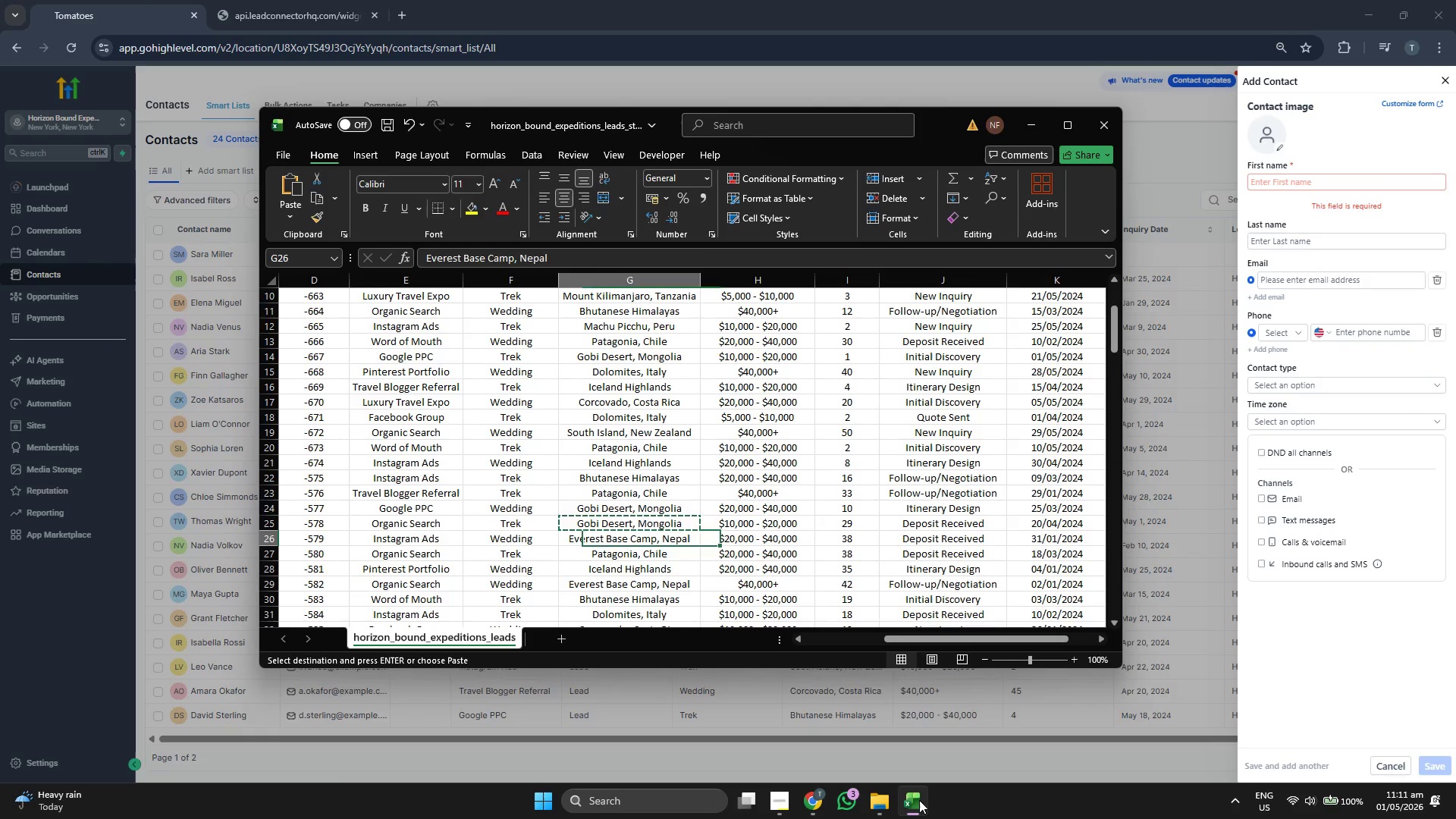 
key(ArrowLeft)
 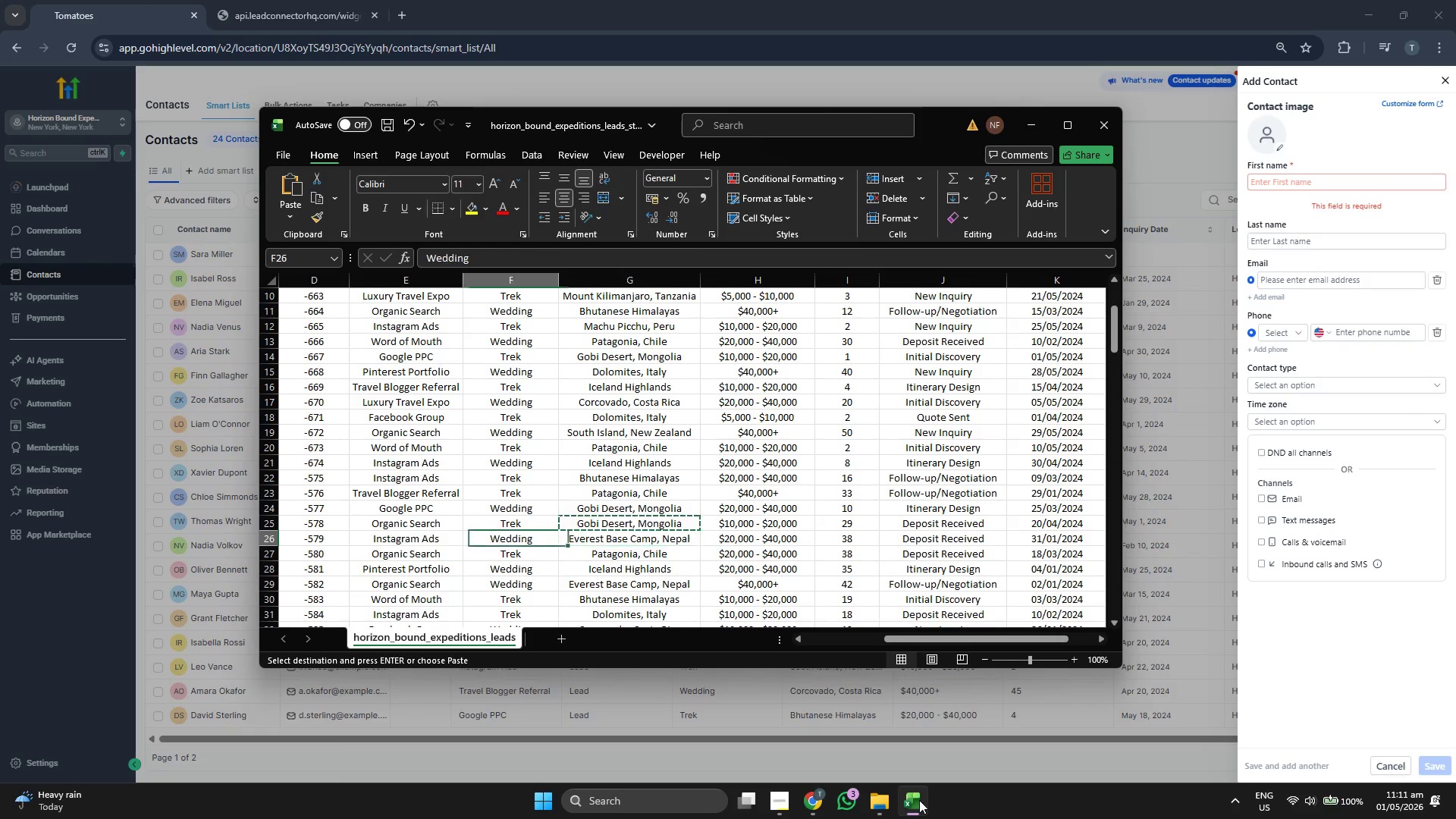 
key(ArrowLeft)
 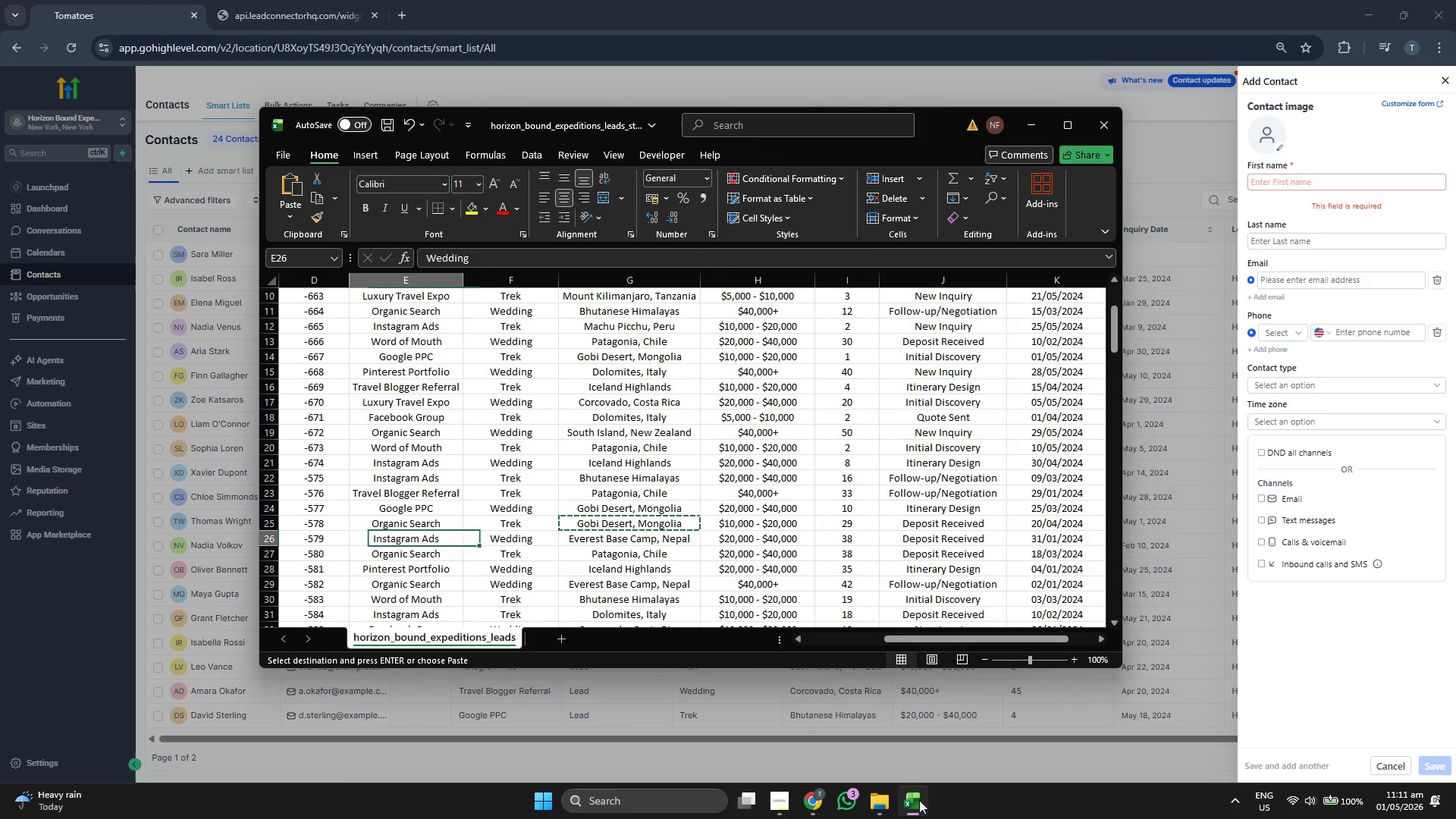 
key(ArrowLeft)
 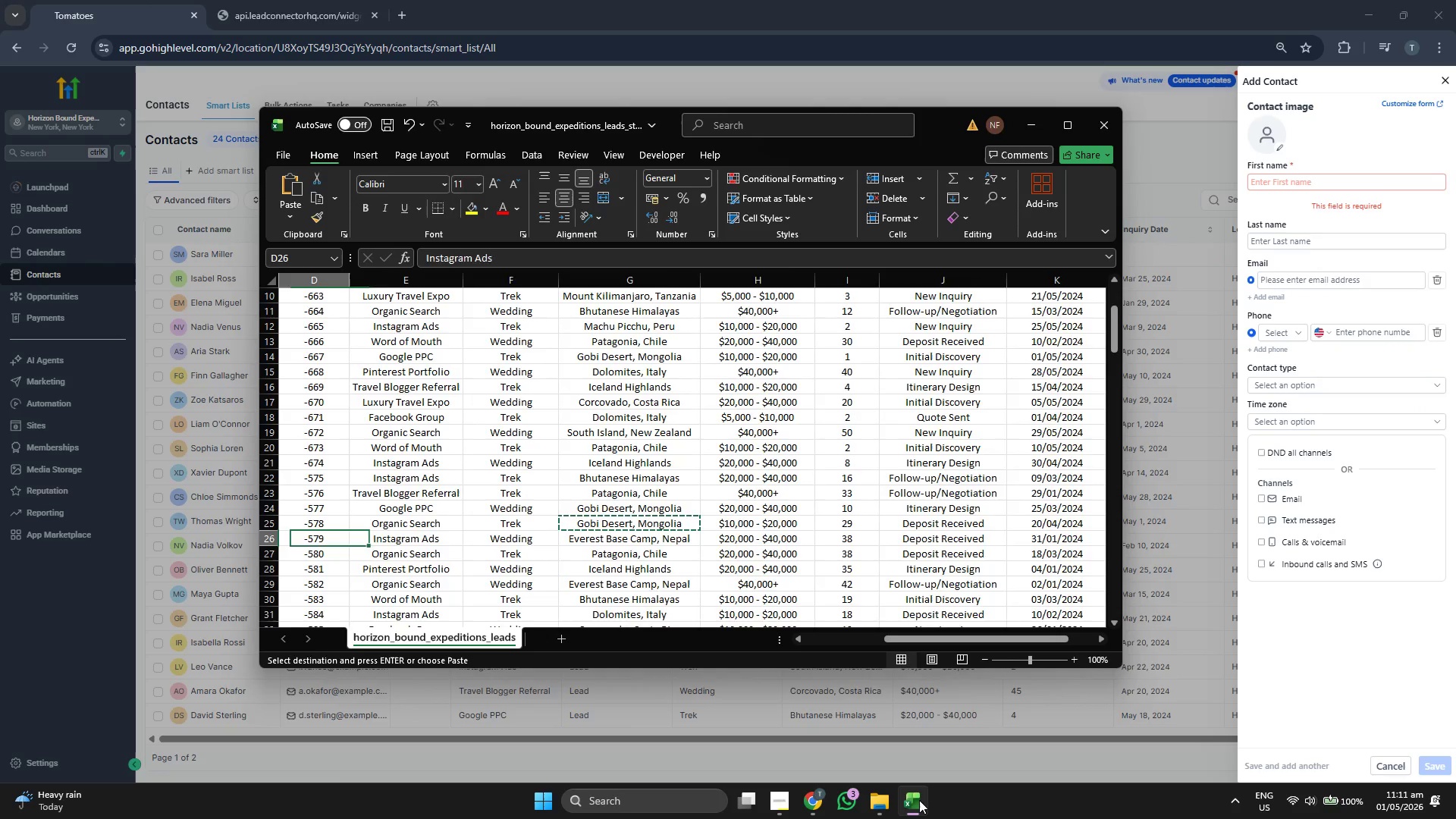 
key(ArrowLeft)
 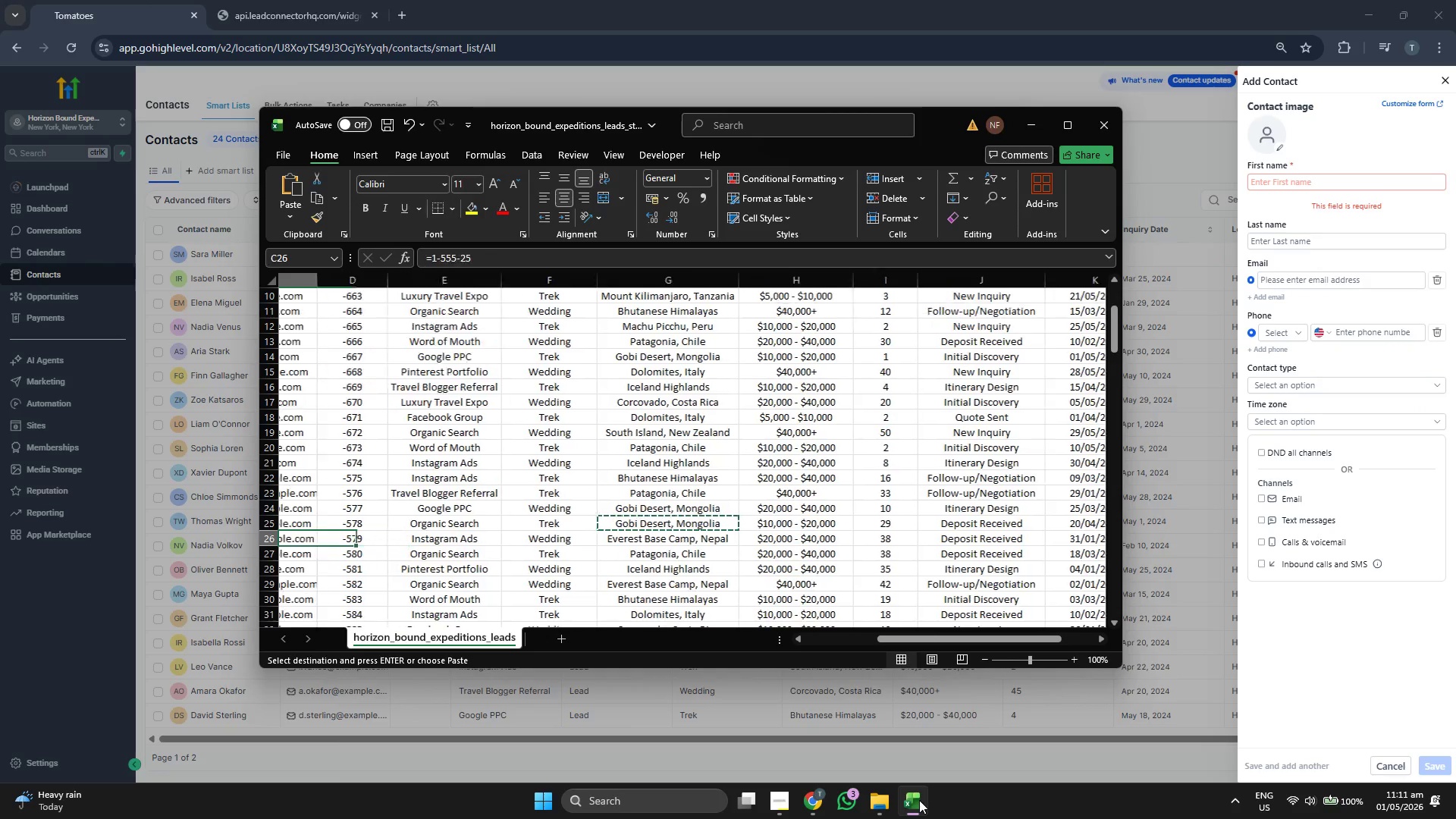 
key(ArrowLeft)
 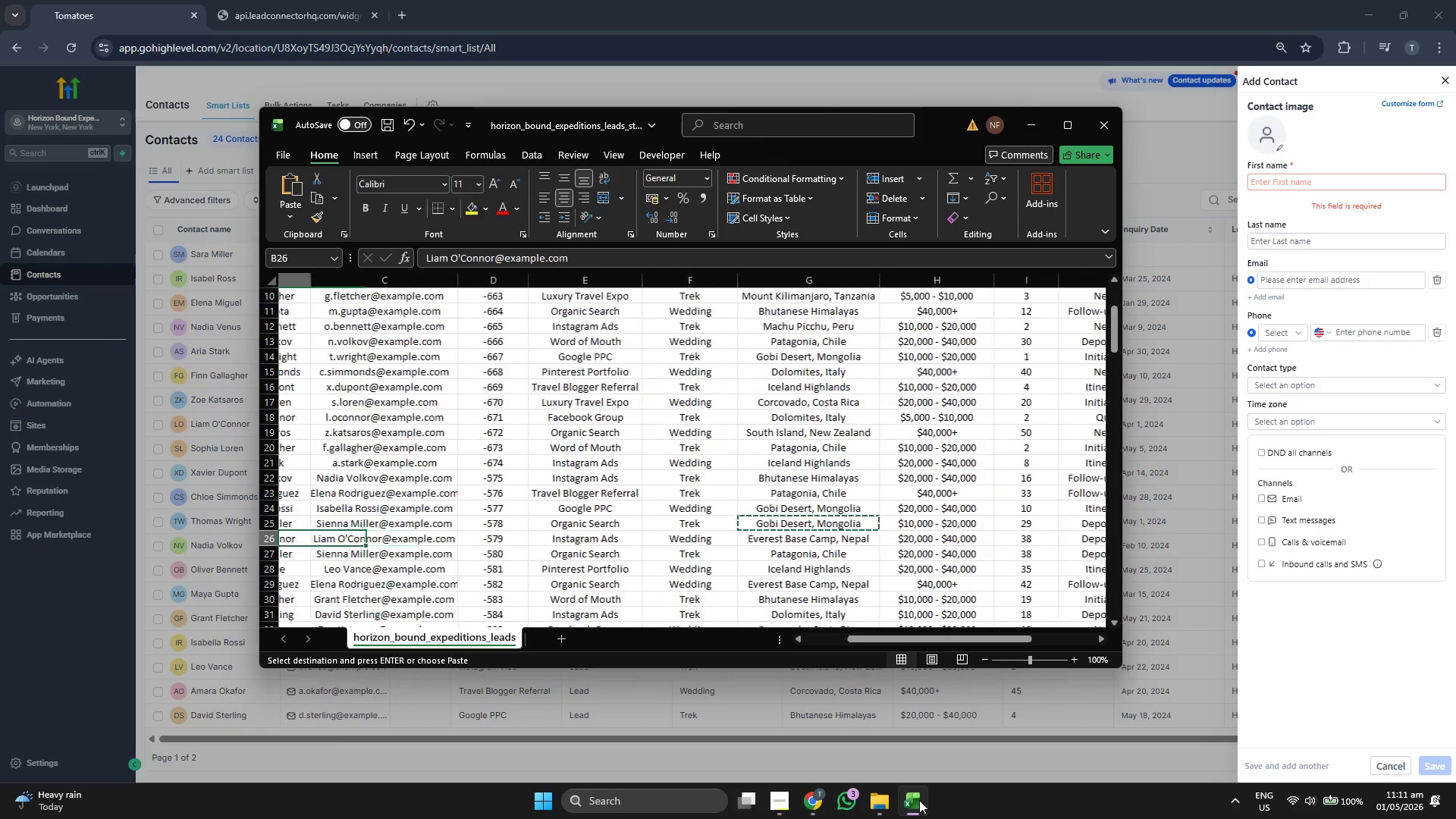 
key(ArrowLeft)
 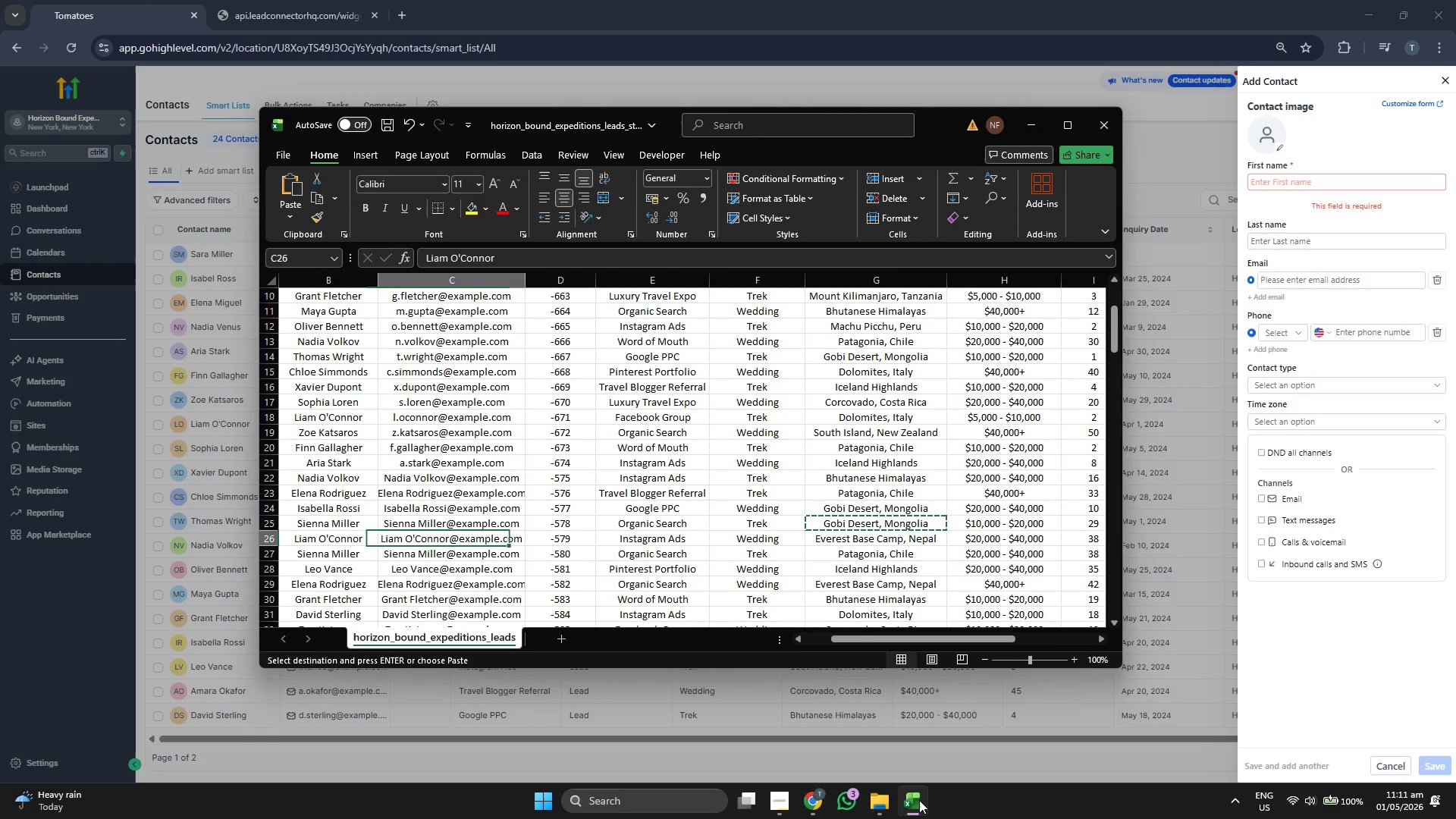 
key(ArrowRight)
 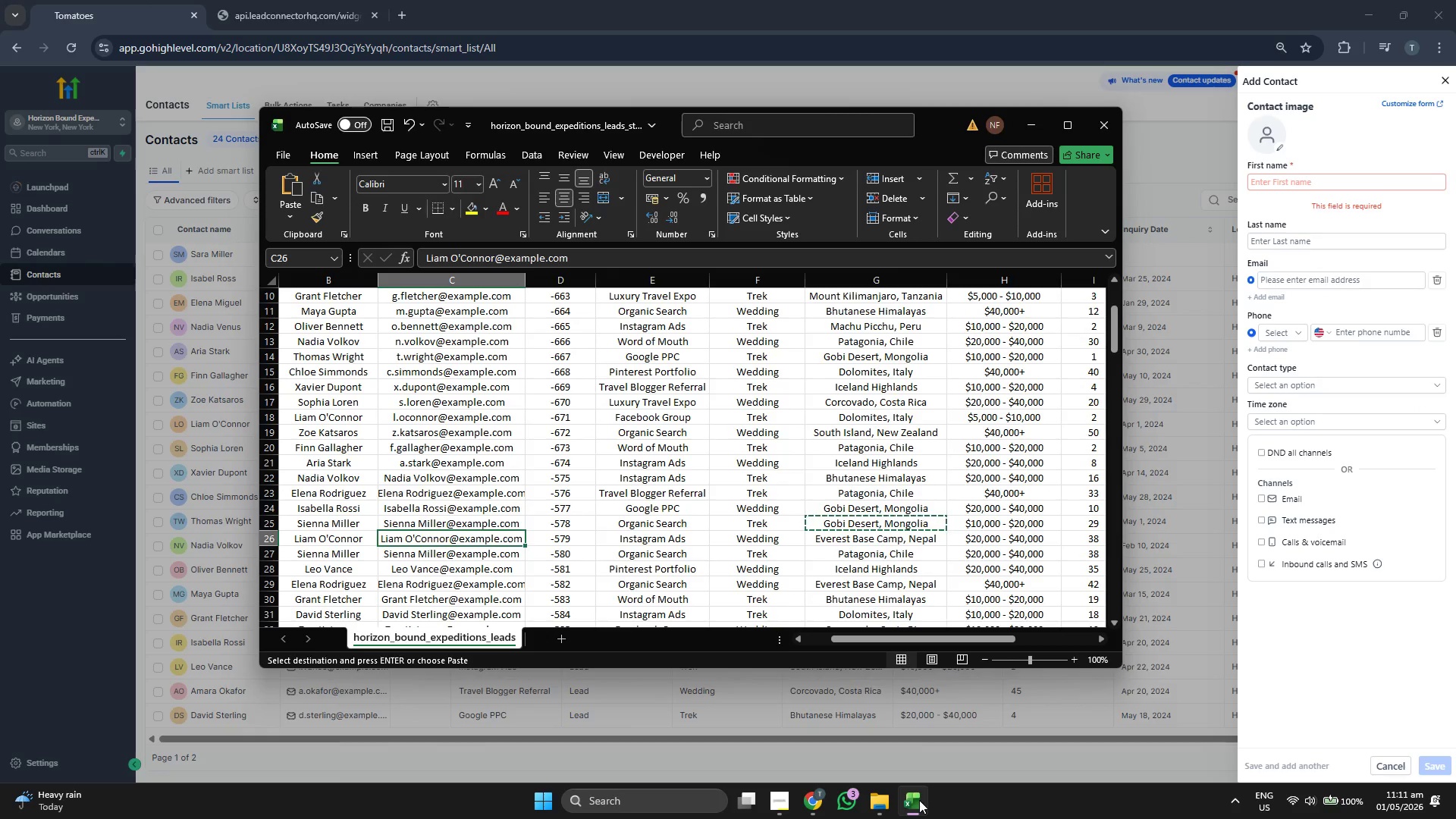 
key(Control+C)
 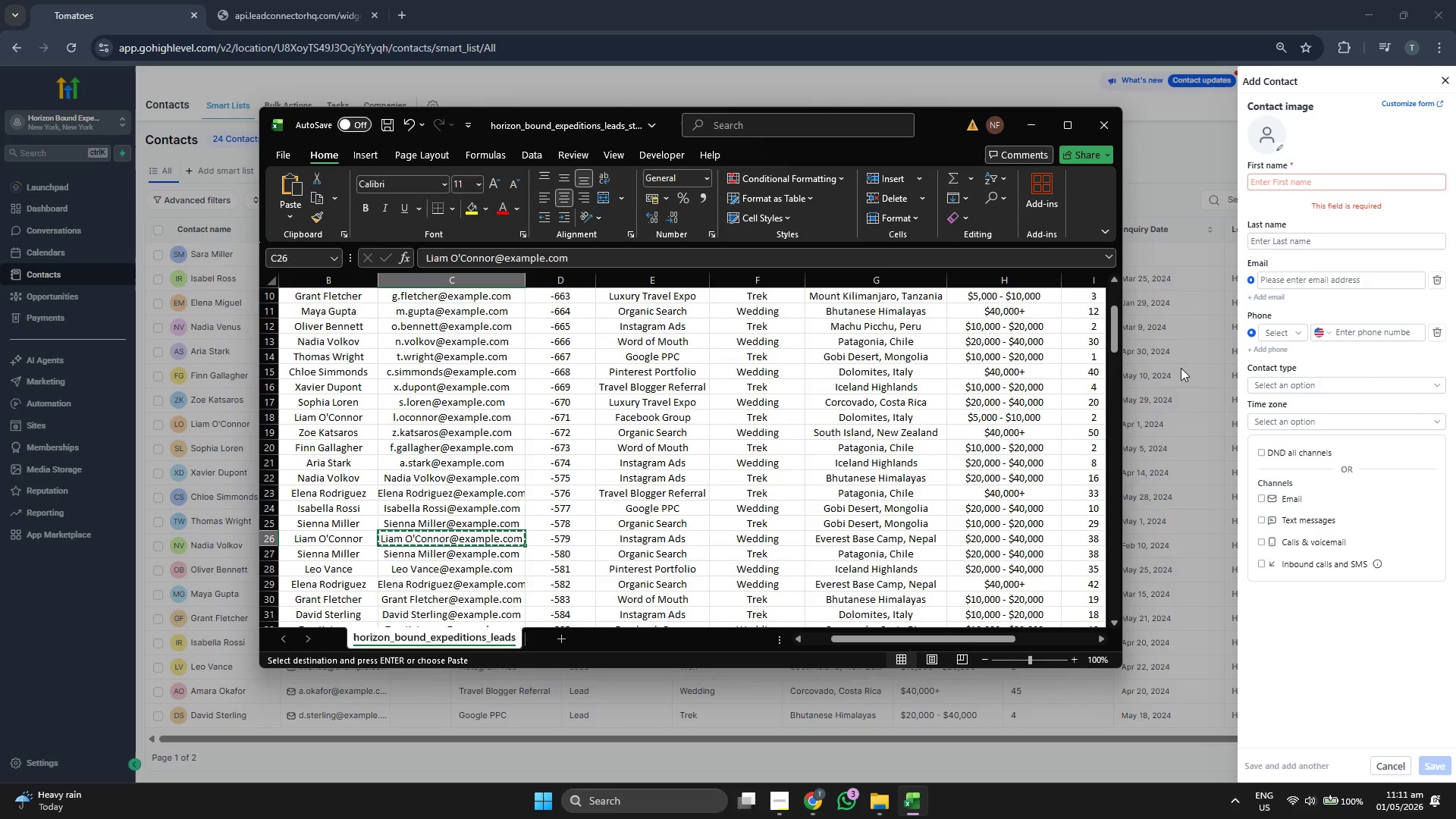 
left_click([1297, 287])
 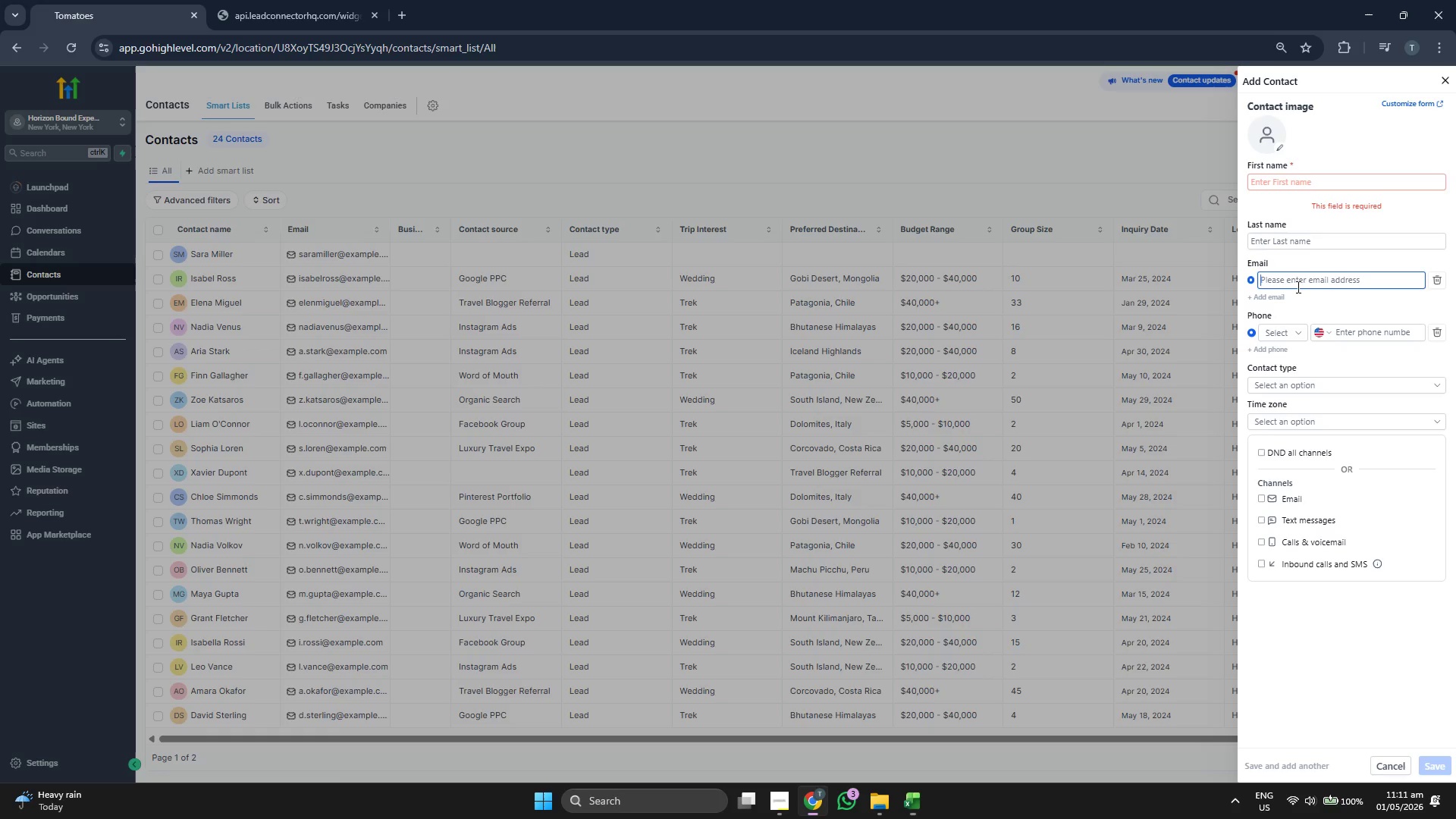 
hold_key(key=ControlLeft, duration=0.31)
 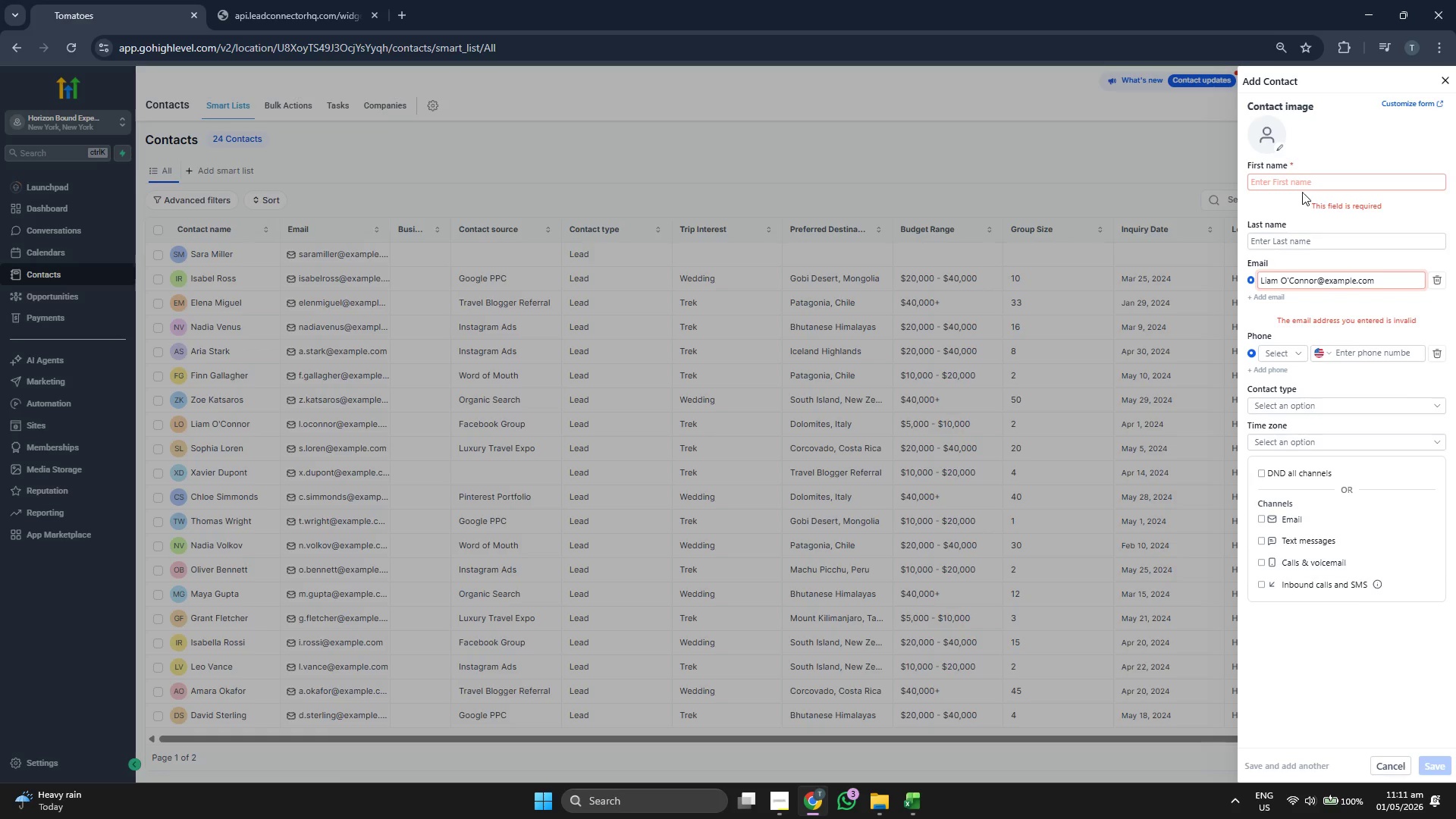 
hold_key(key=V, duration=24.19)
 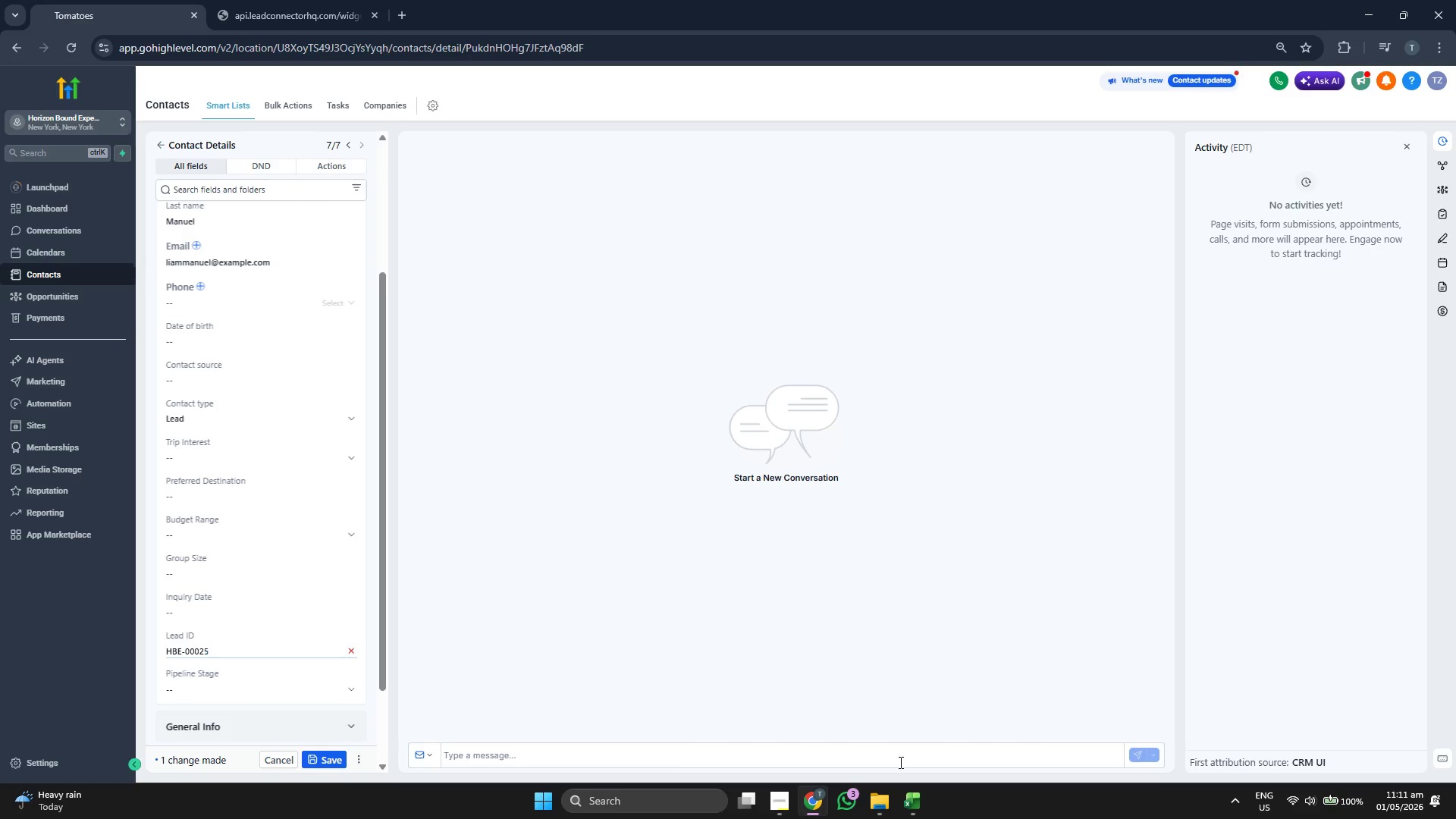 
left_click([1303, 184])
 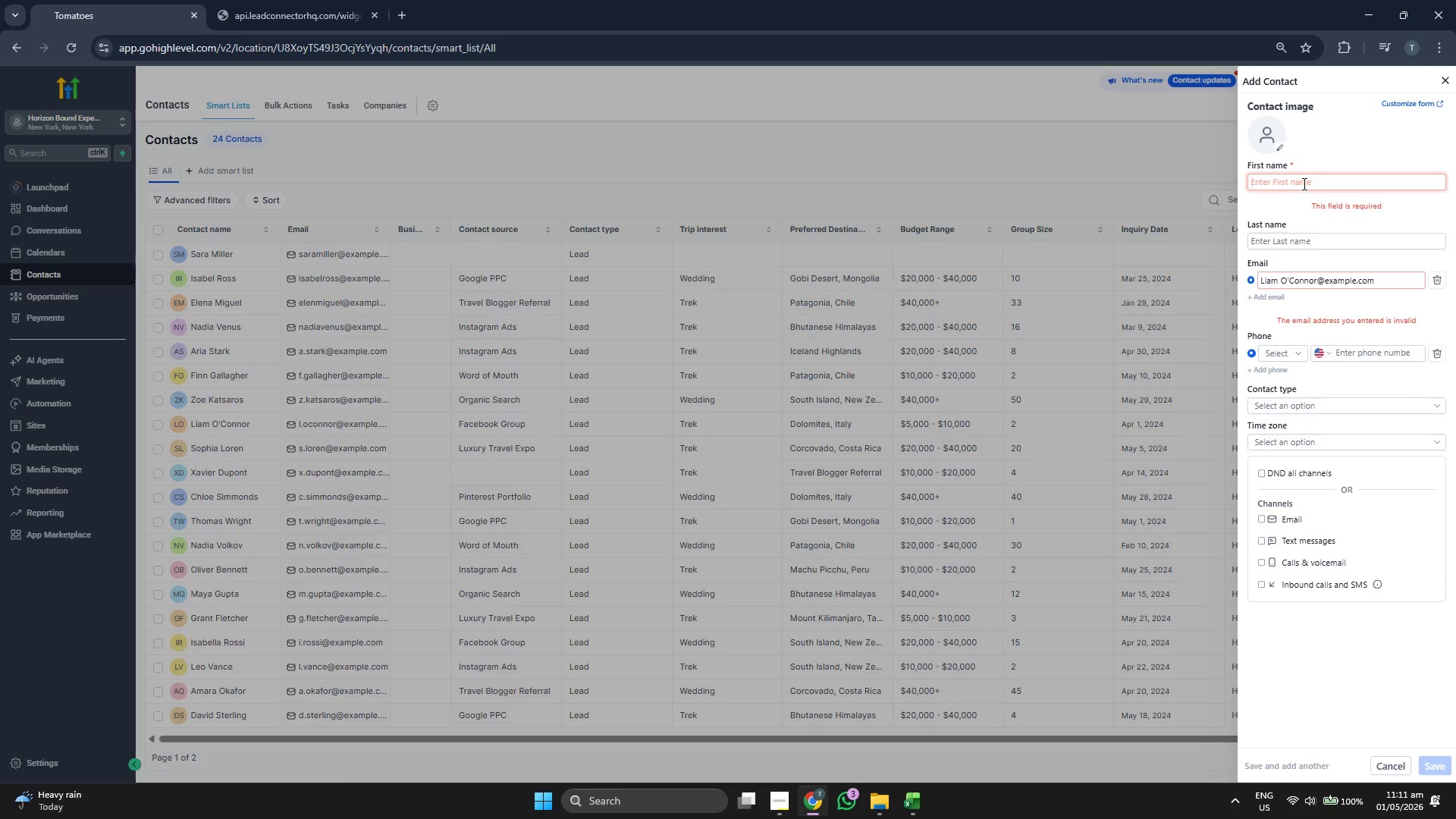 
type(Liam)
key(Tab)
type(Manuel)
 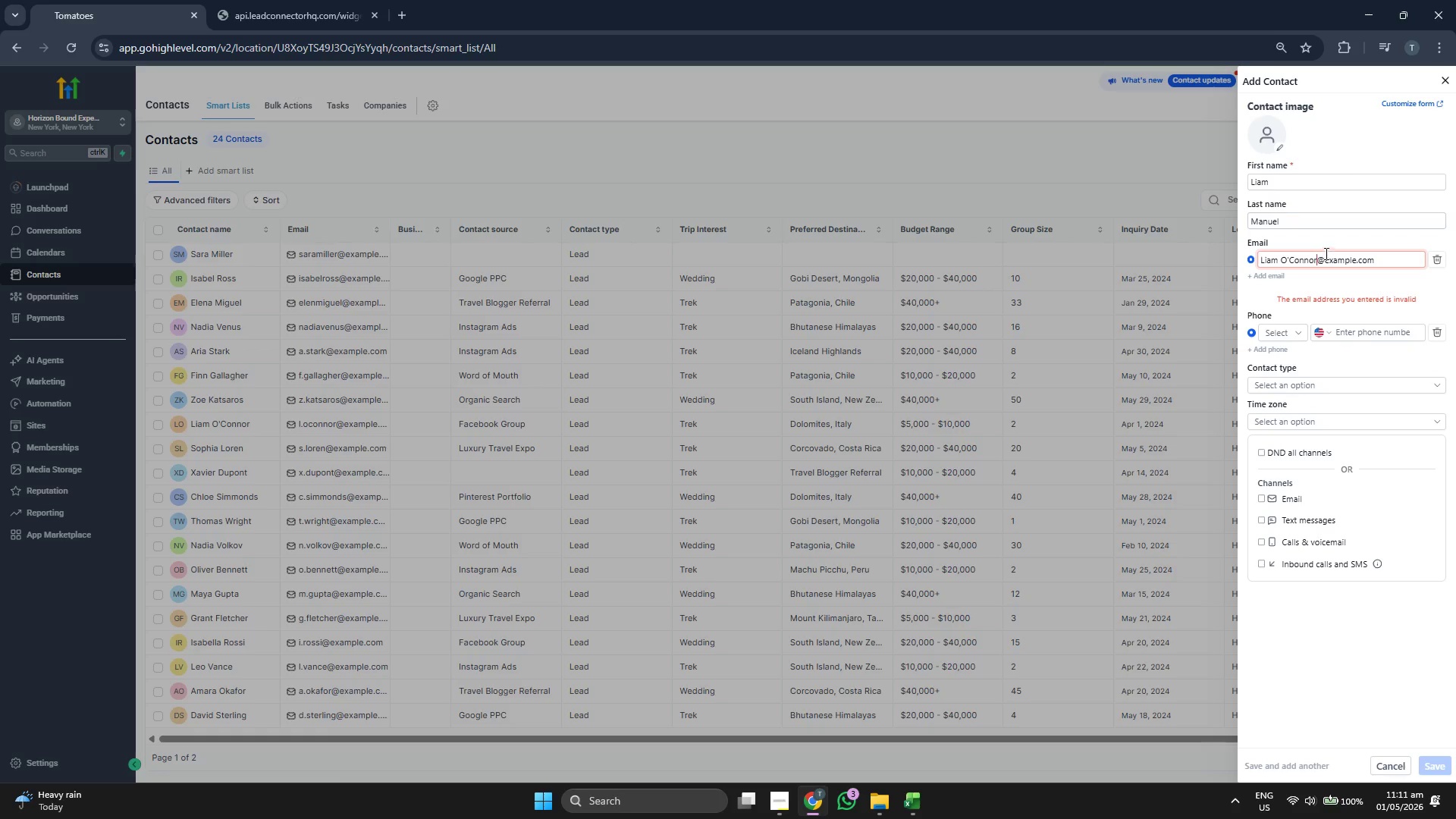 
key(Backspace)
key(Backspace)
key(Backspace)
key(Backspace)
key(Backspace)
key(Backspace)
key(Backspace)
key(Backspace)
key(Backspace)
type(manuel)
 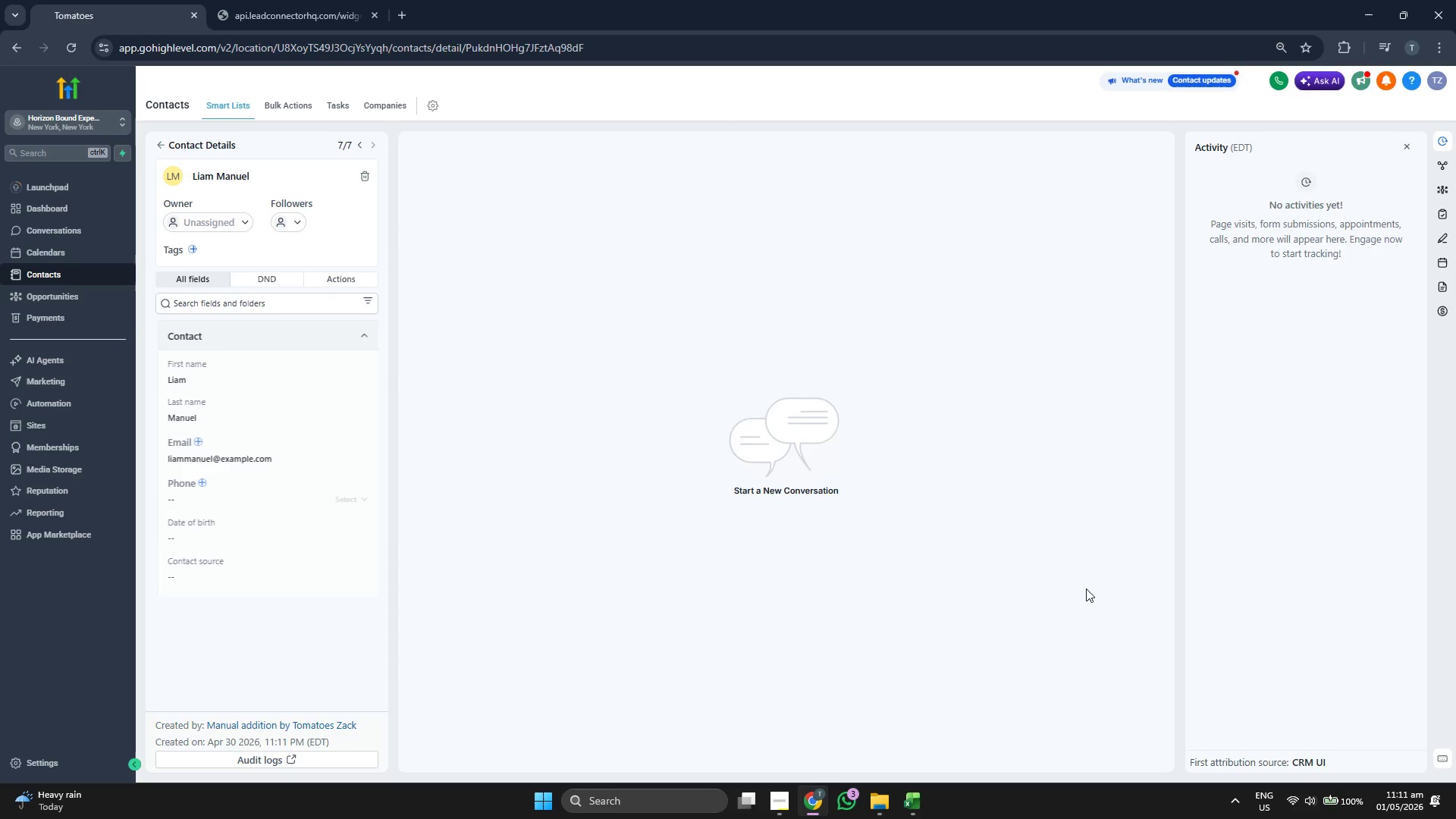 
scroll: coordinate [309, 388], scroll_direction: down, amount: 4.0
 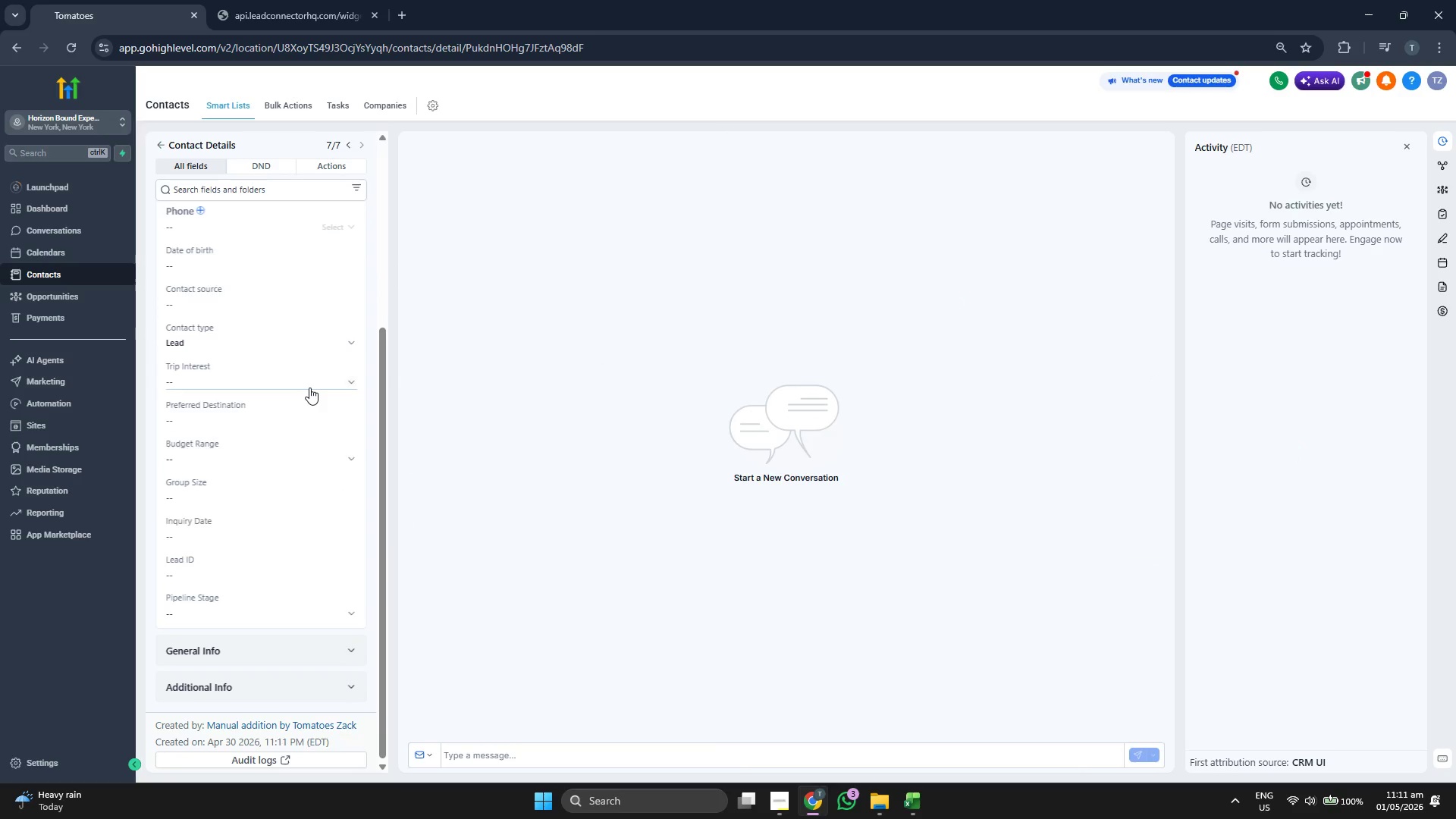 
scroll: coordinate [309, 388], scroll_direction: up, amount: 1.0
 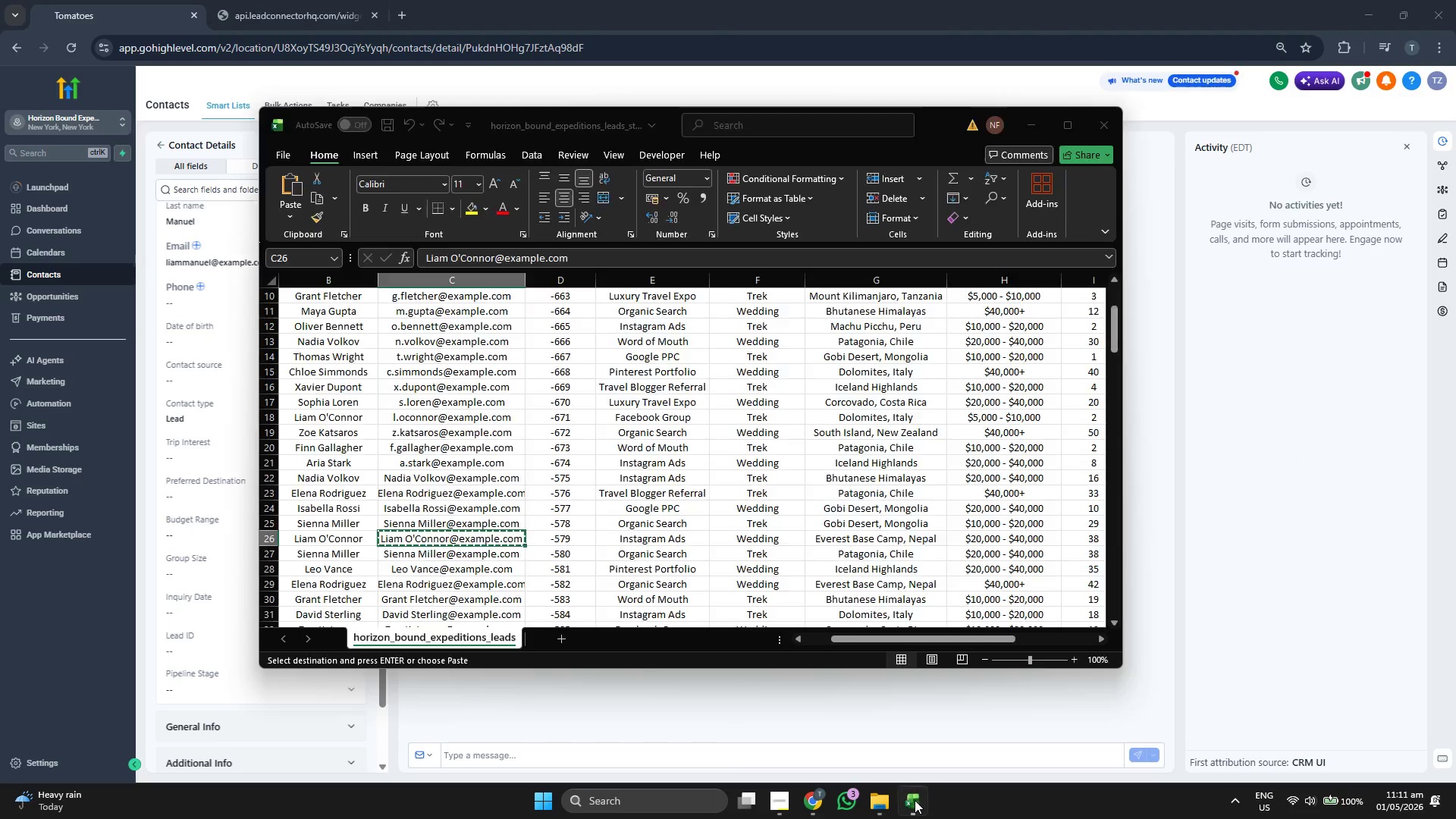 
key(ArrowLeft)
 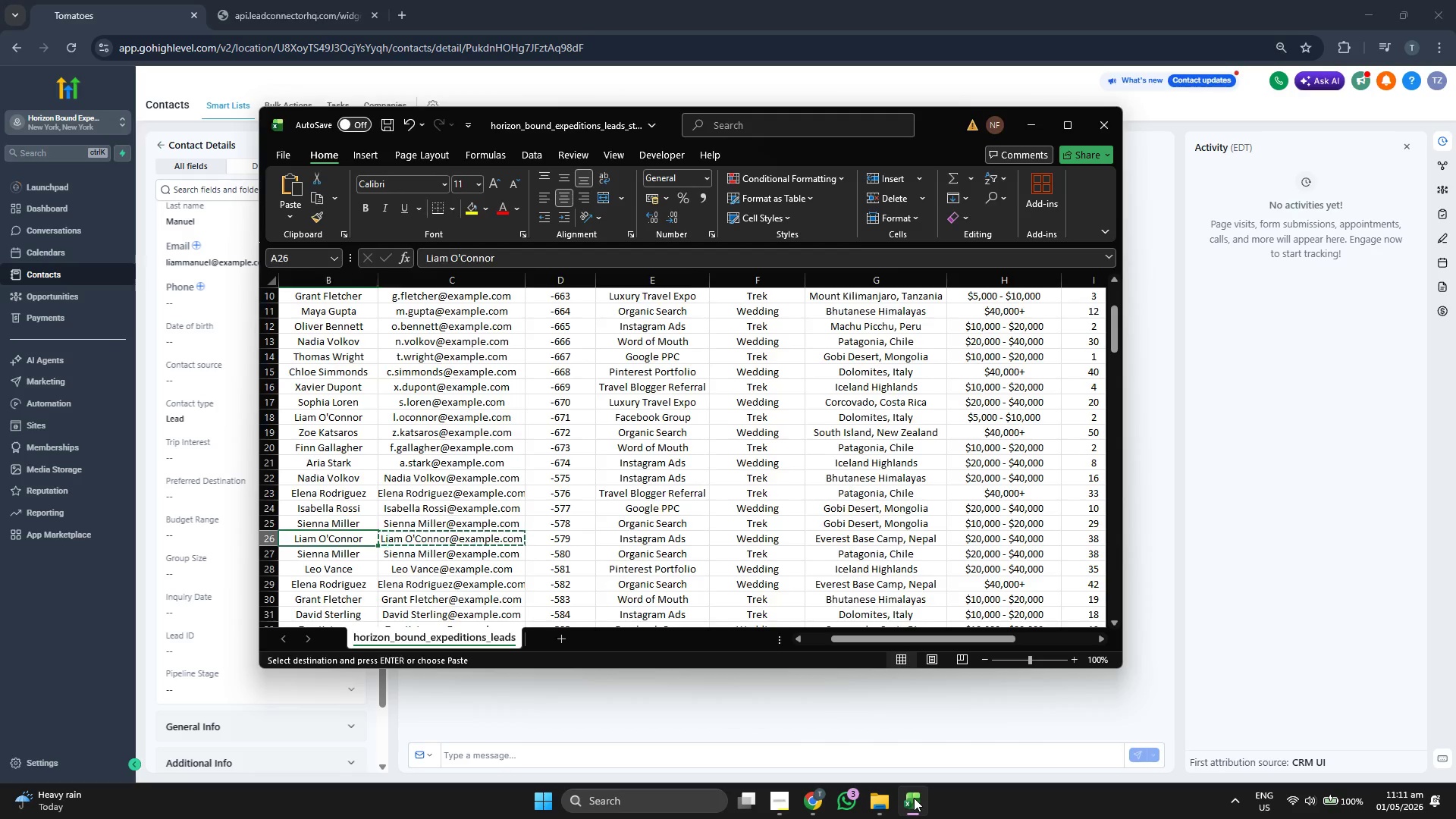 
key(ArrowLeft)
 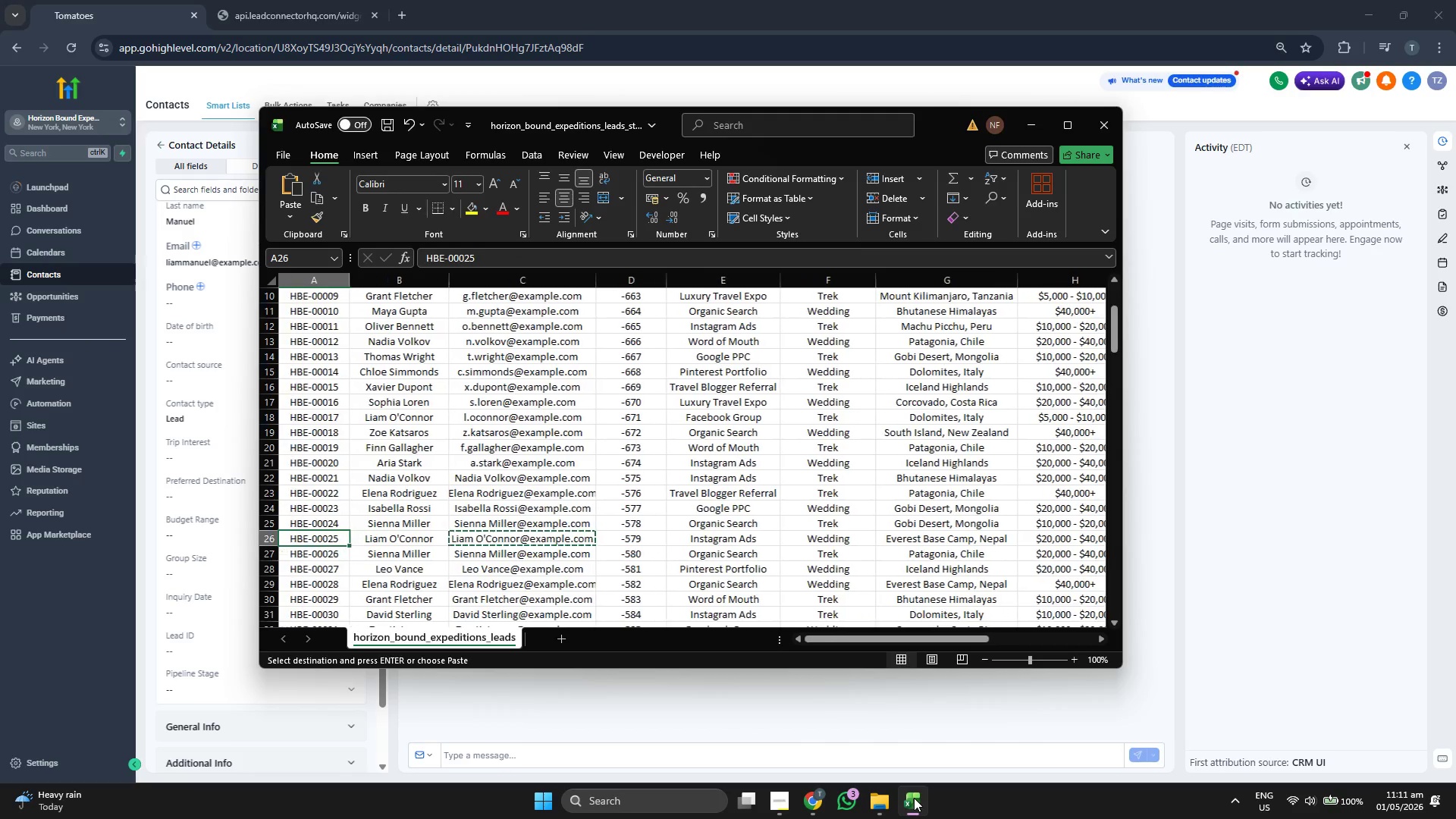 
key(ArrowLeft)
 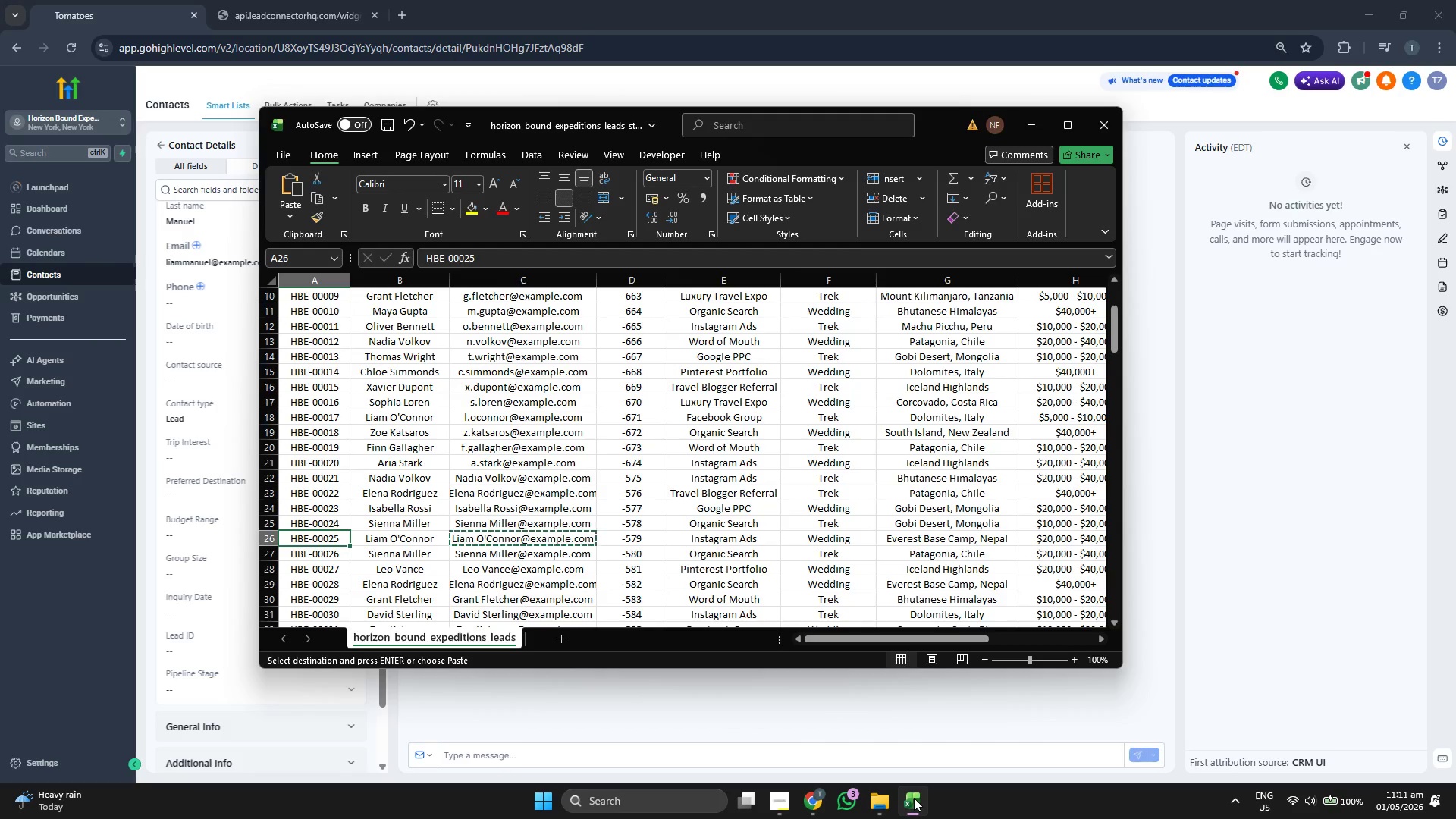 
key(Control+C)
 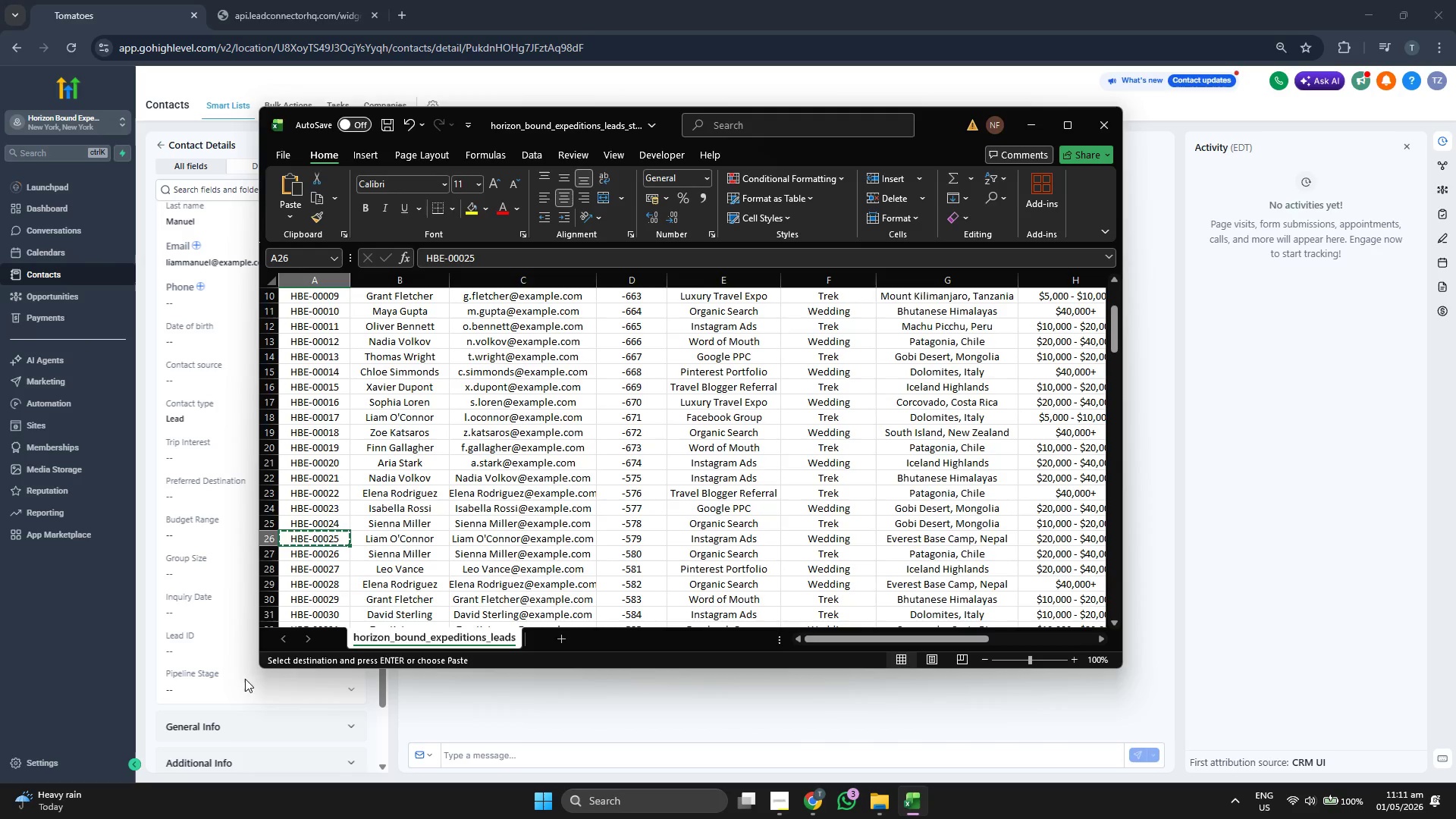 
left_click([215, 638])
 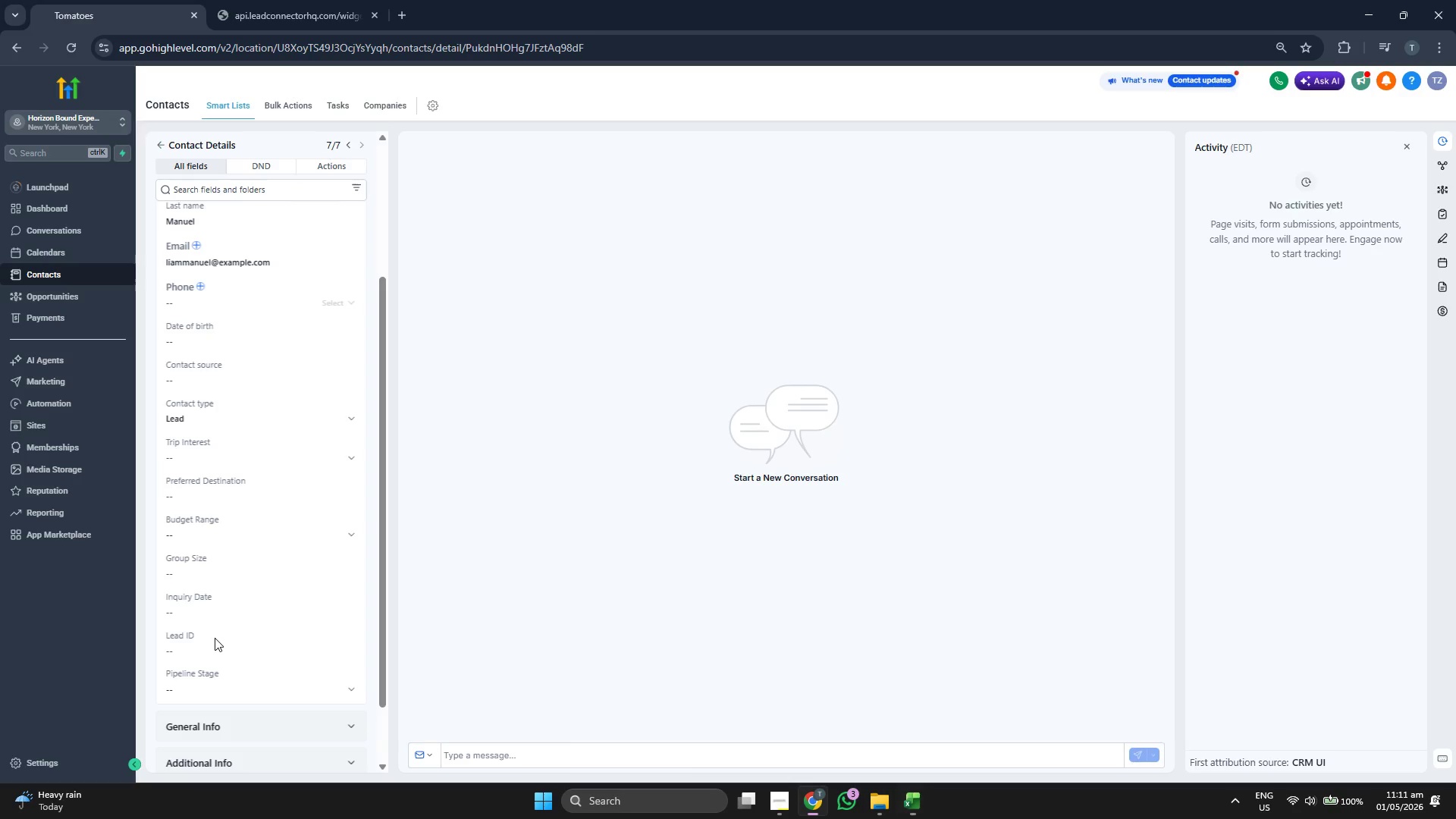 
key(Control+ControlLeft)
 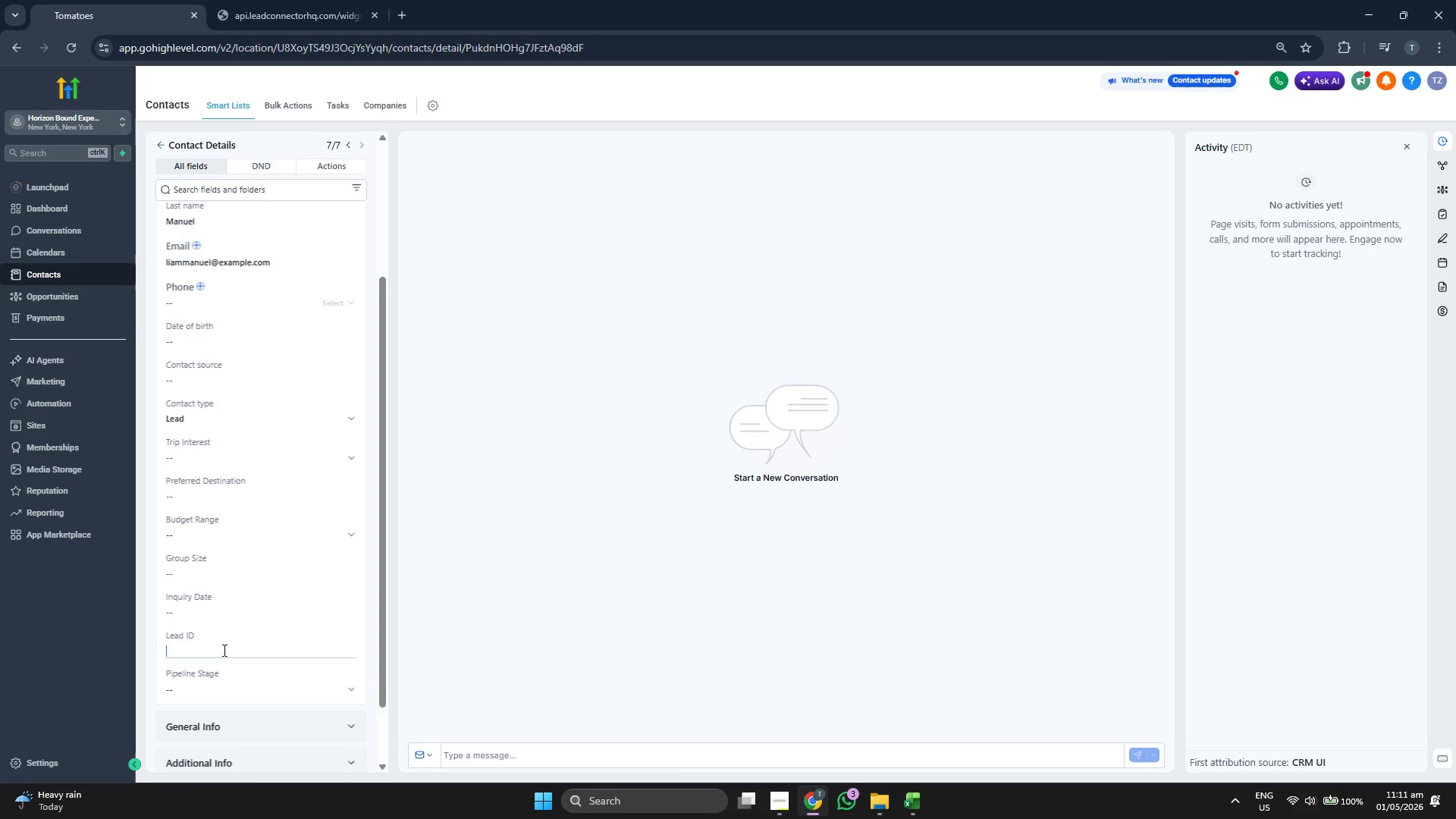 
key(Control+ControlLeft)
 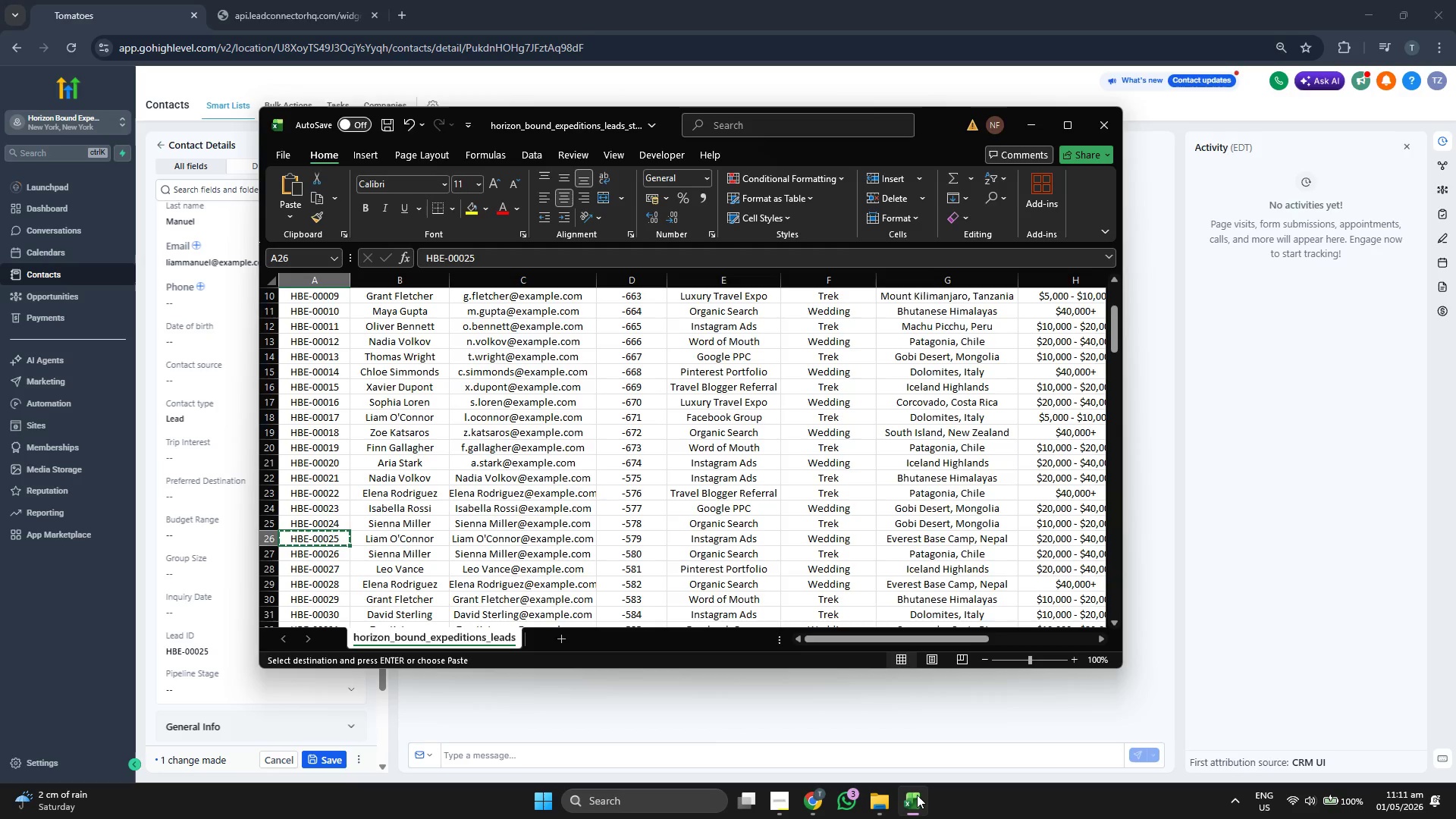 
key(ArrowRight)
 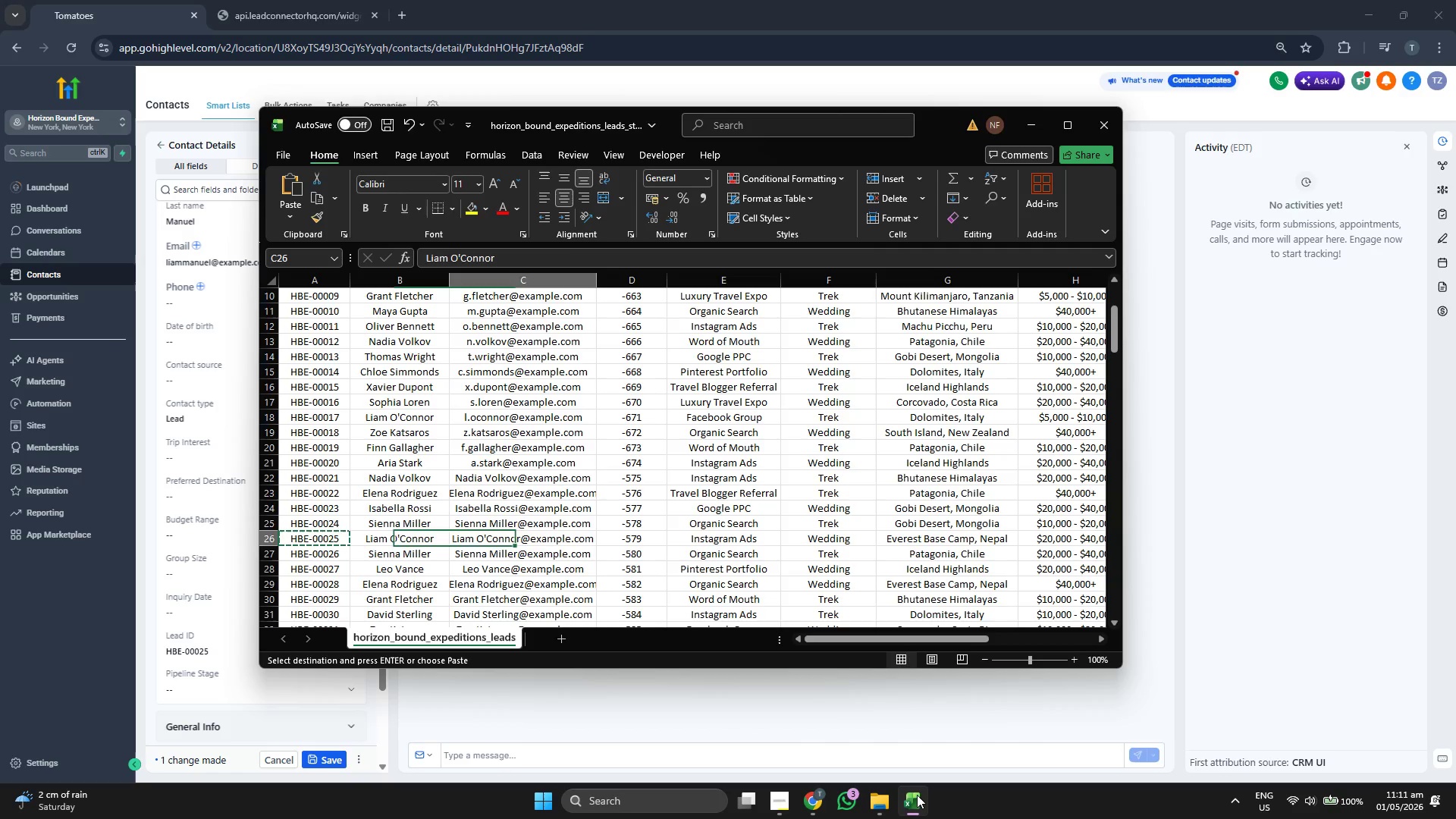 
key(ArrowRight)
 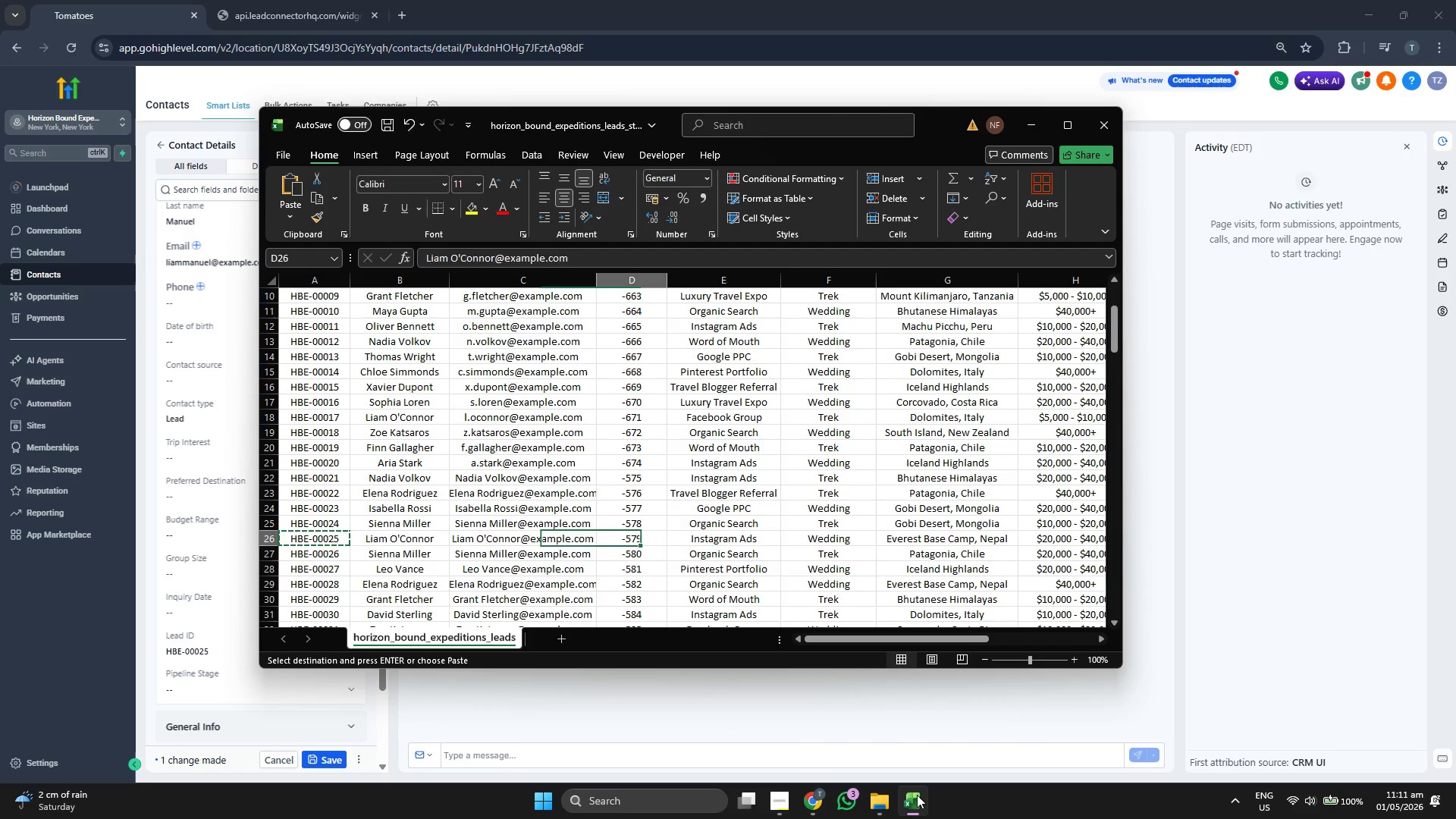 
key(ArrowRight)
 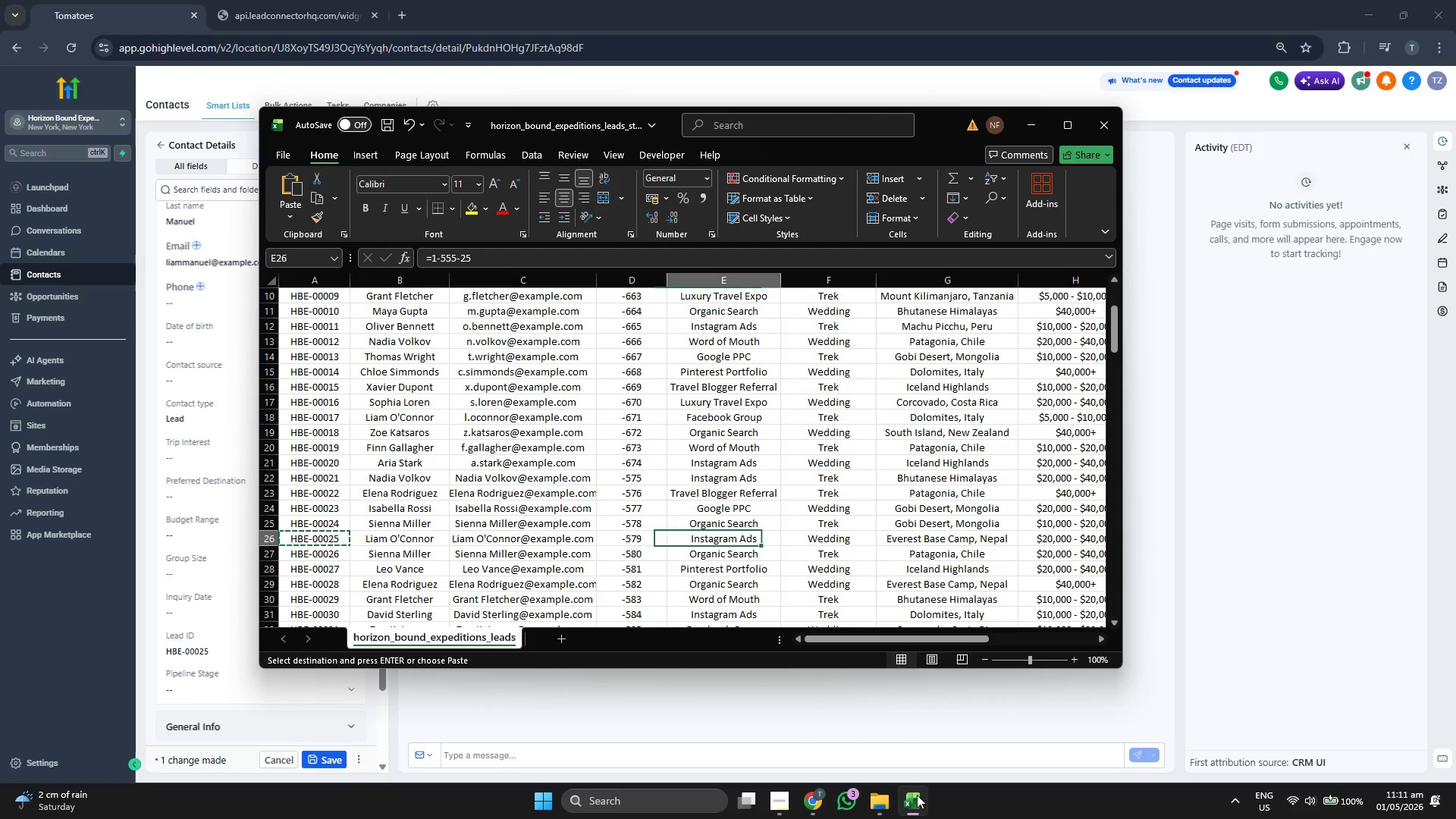 
key(ArrowRight)
 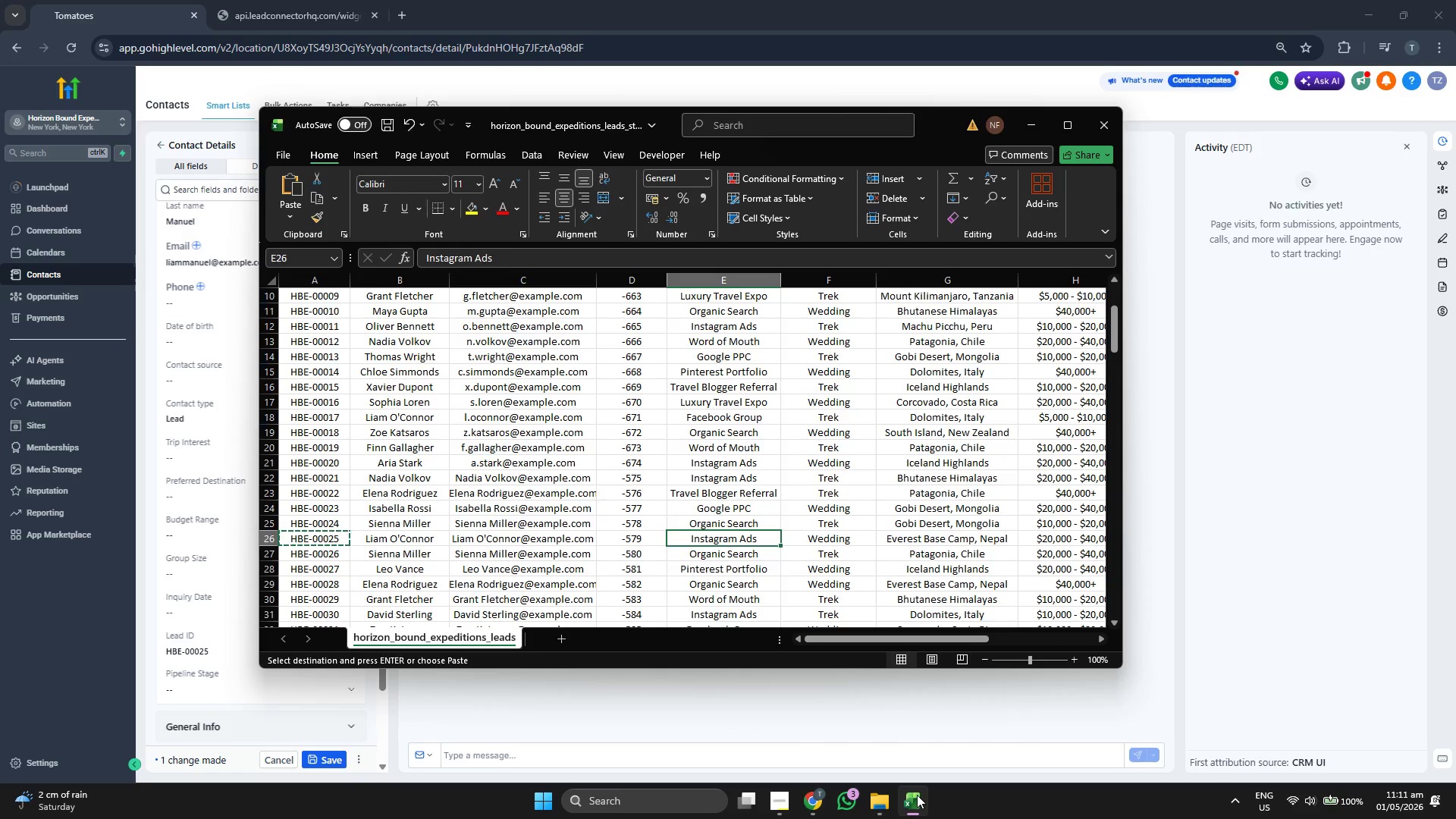 
key(ArrowLeft)
 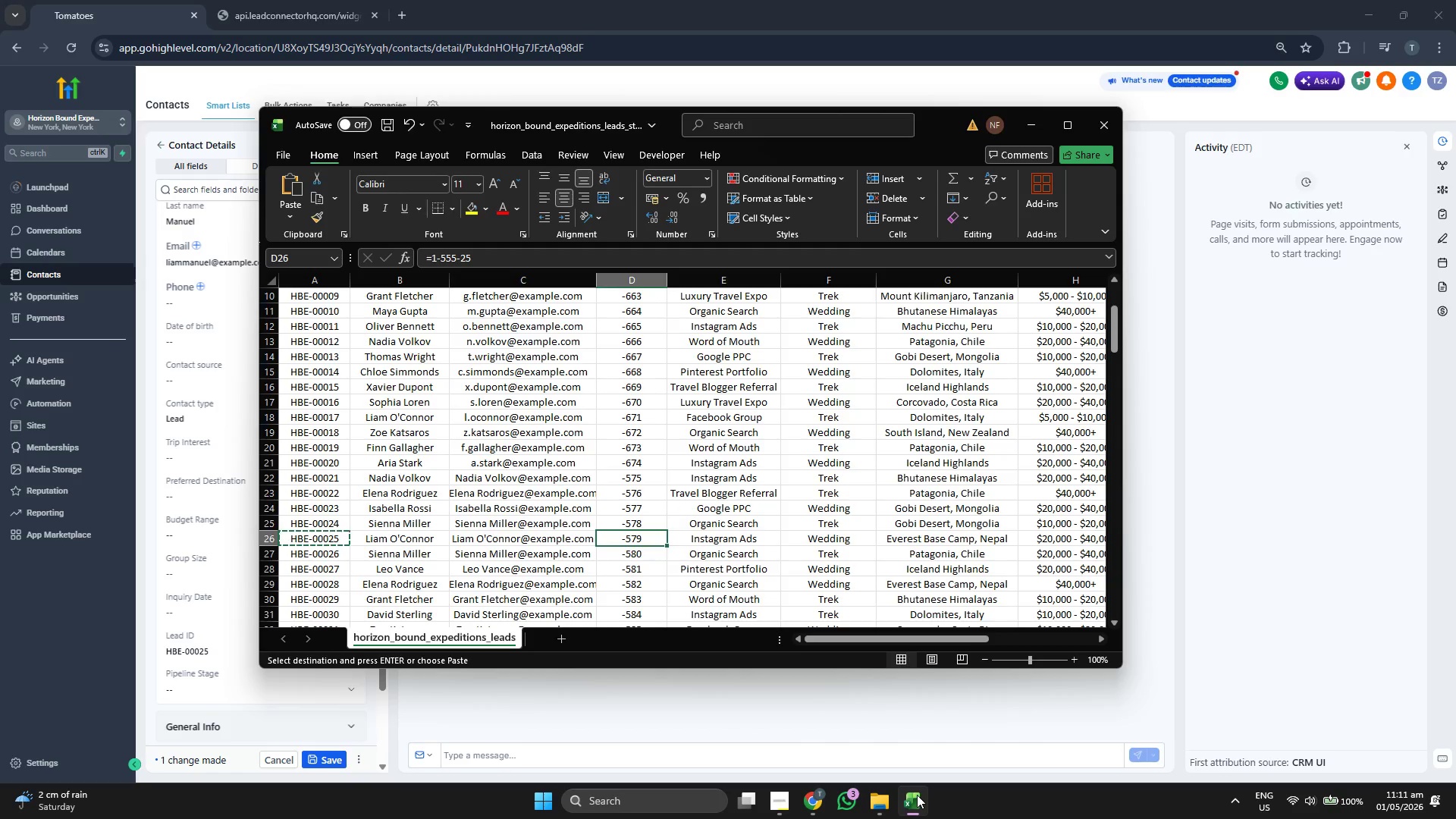 
key(ArrowRight)
 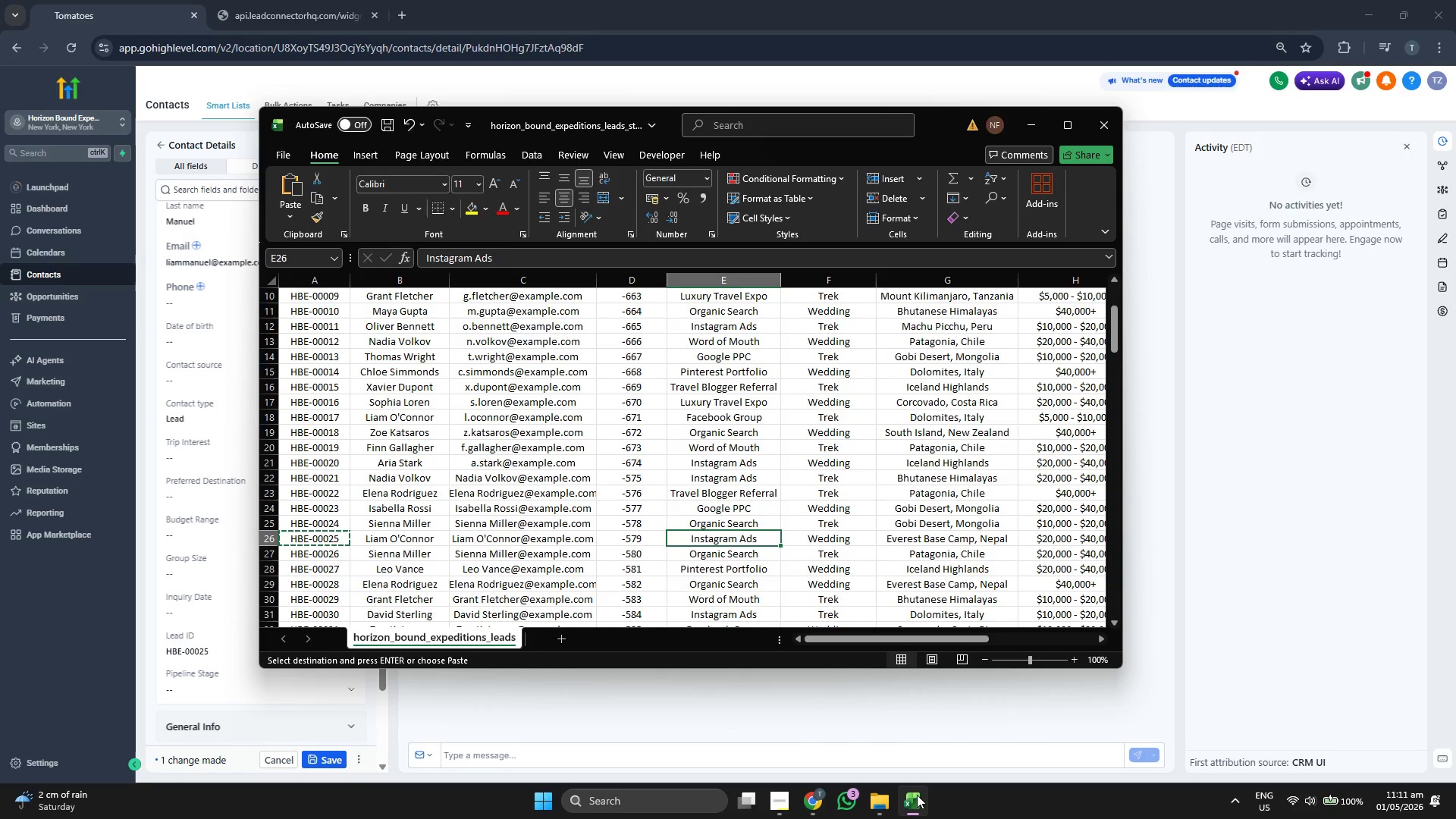 
key(Control+C)
 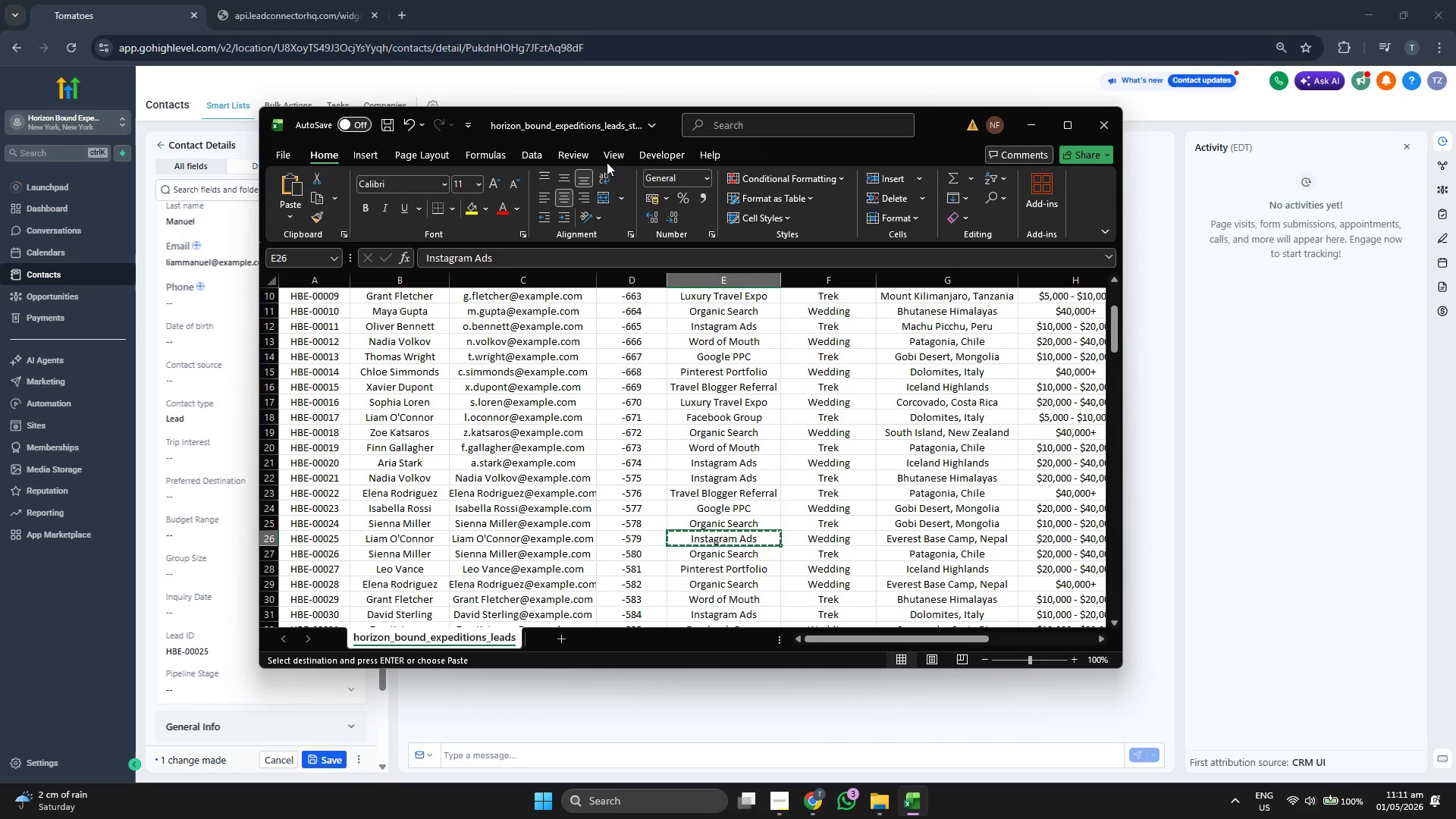 
left_click_drag(start_coordinate=[668, 123], to_coordinate=[714, 109])
 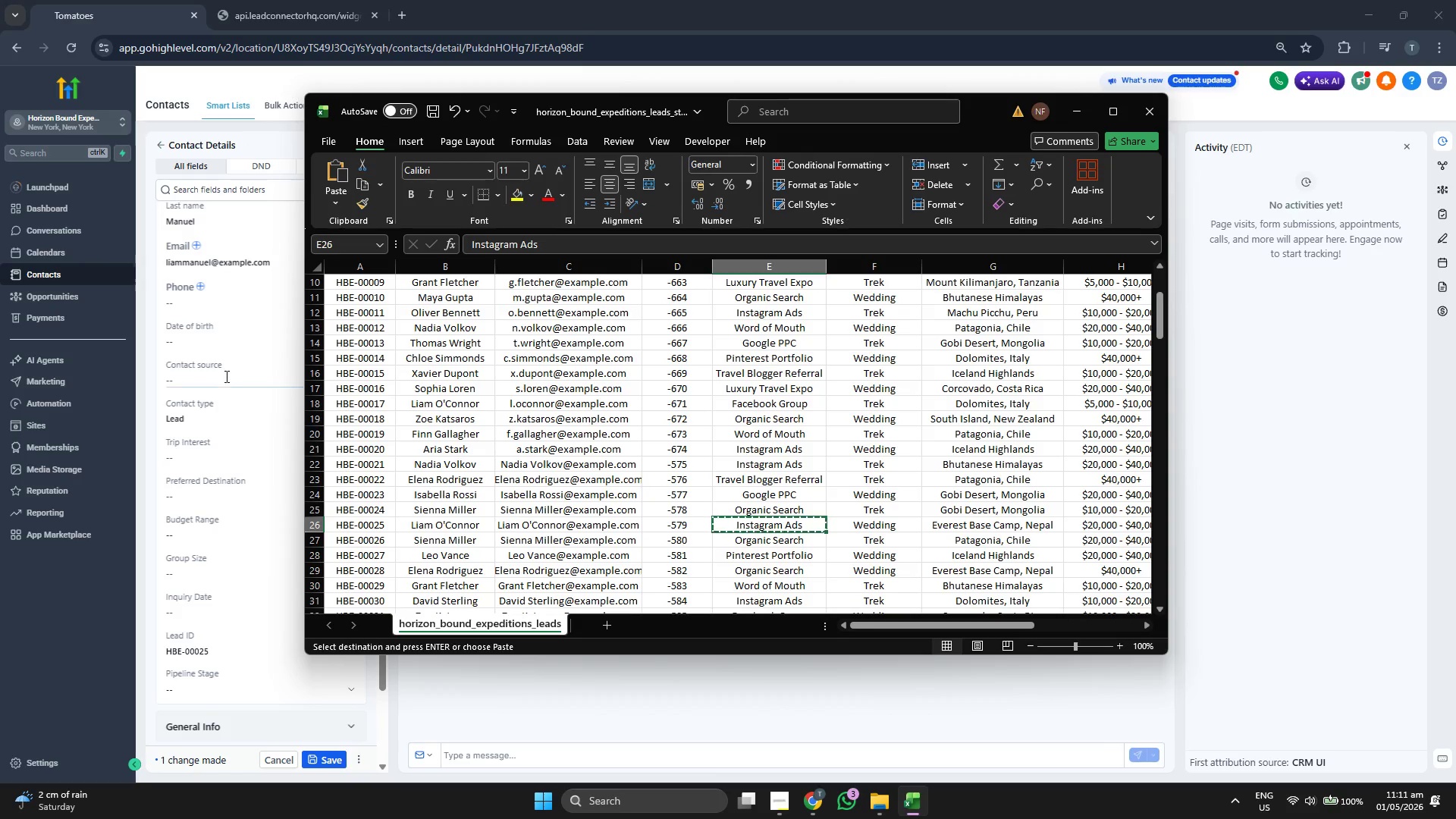 
left_click([225, 378])
 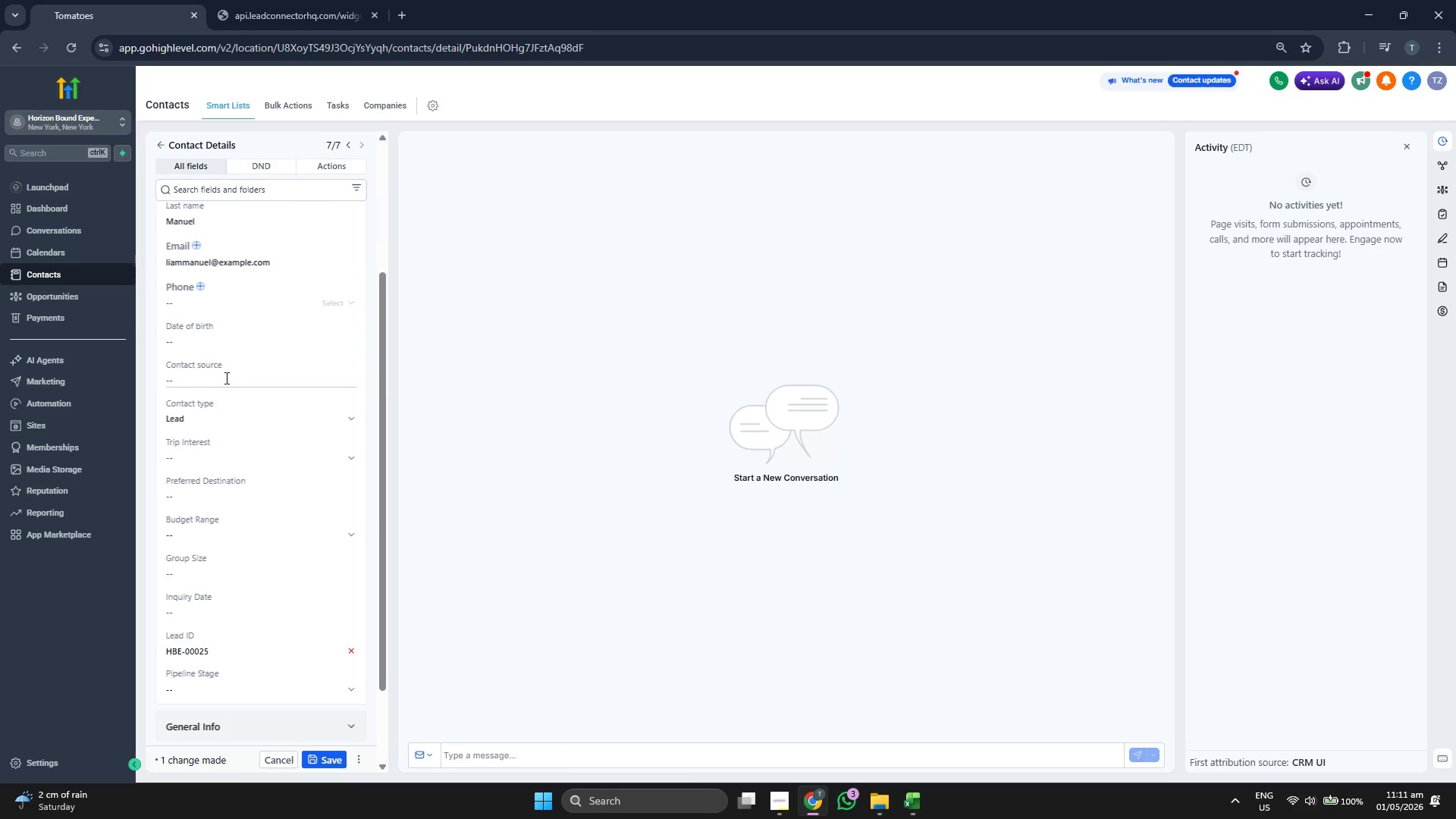 
key(Control+ControlLeft)
 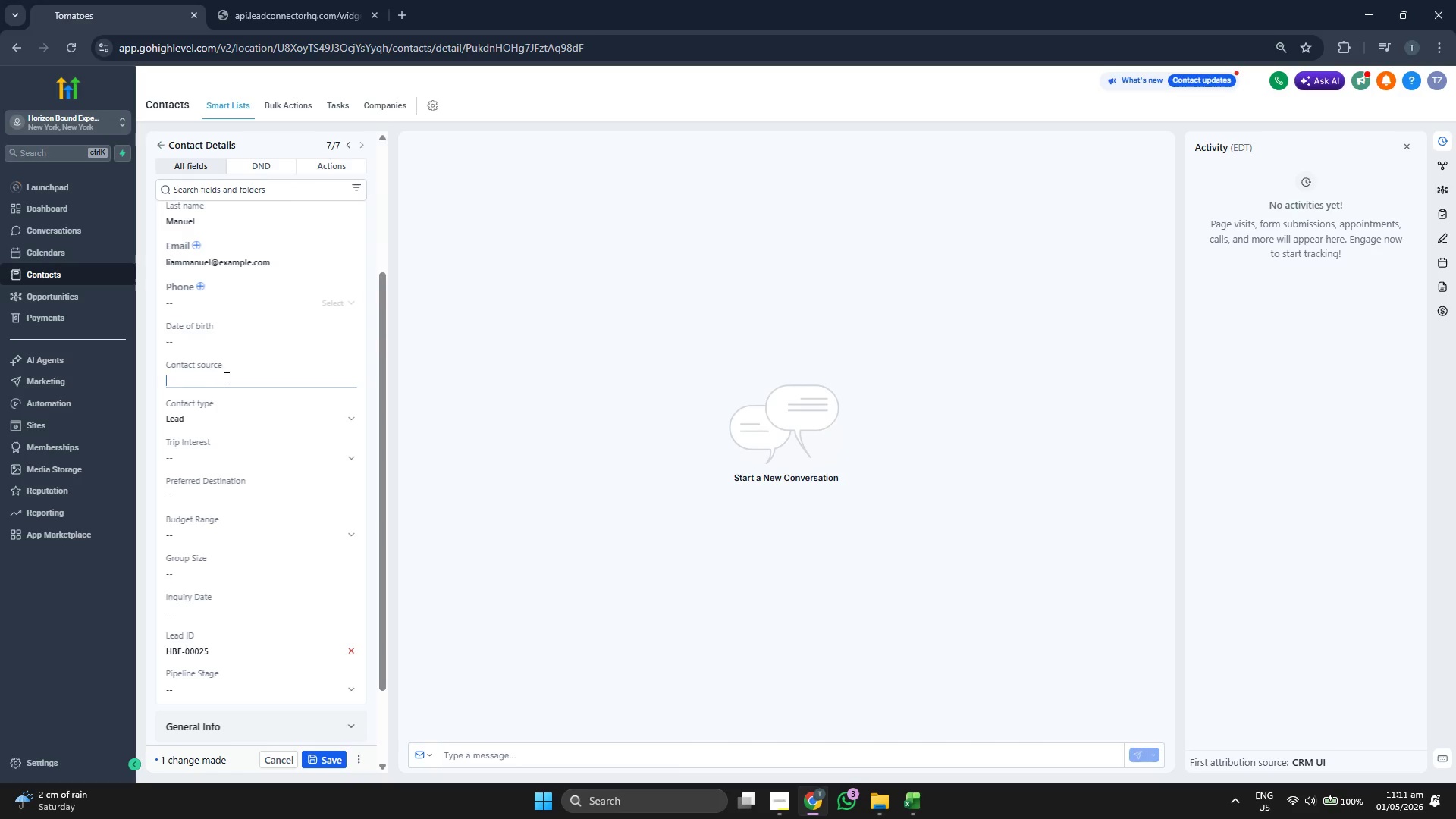 
key(Control+V)
 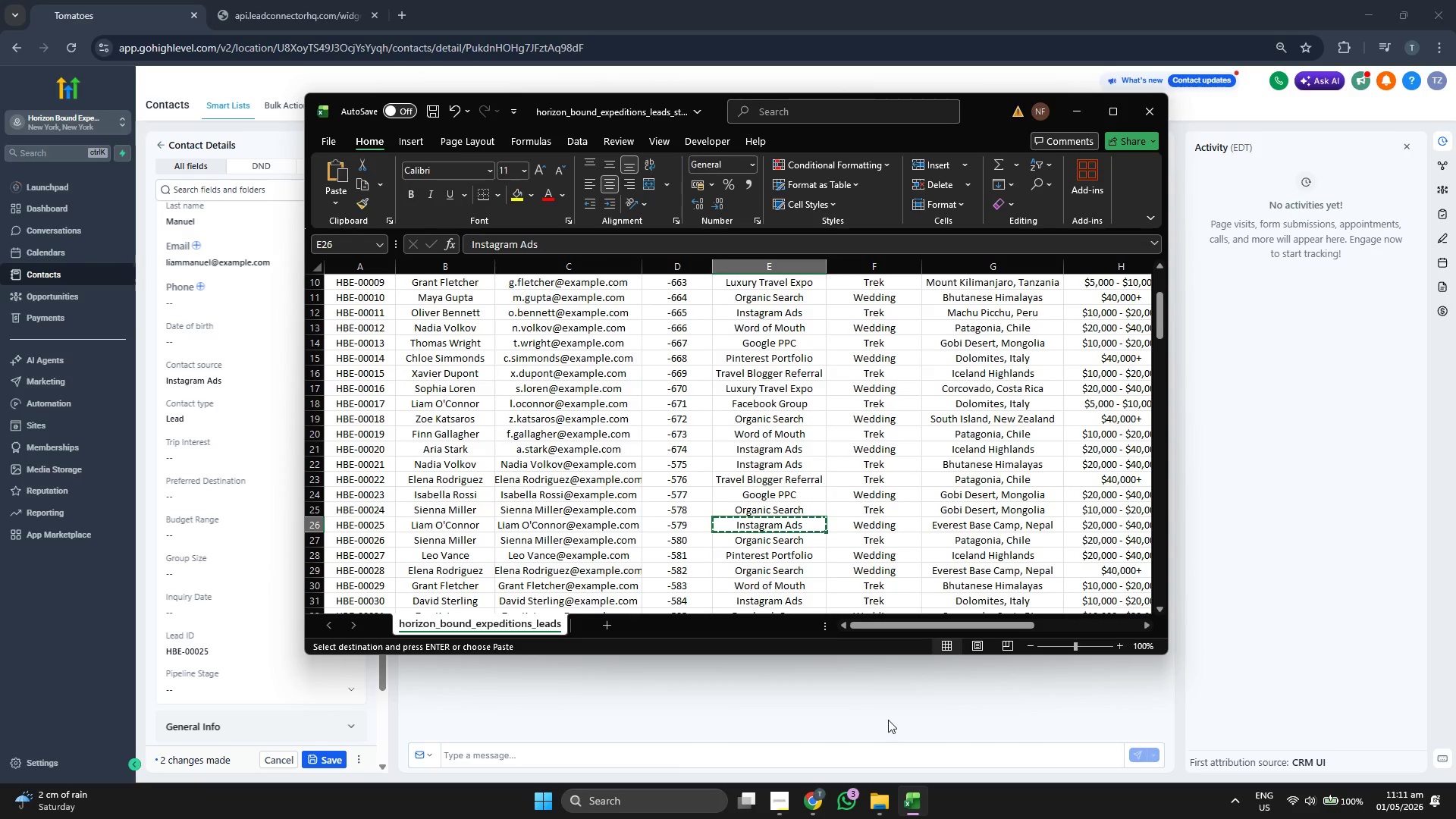 
key(ArrowRight)
 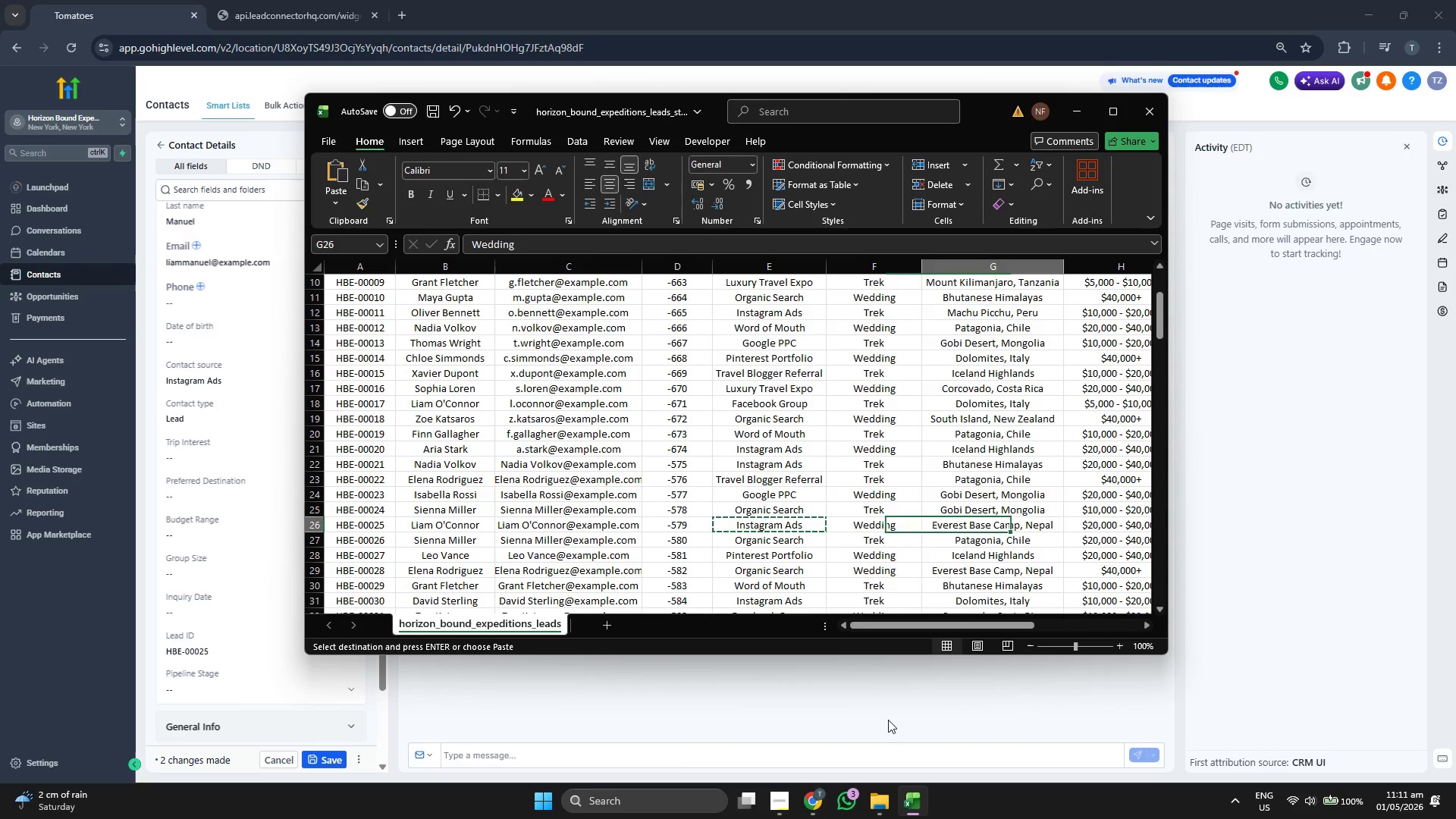 
key(ArrowRight)
 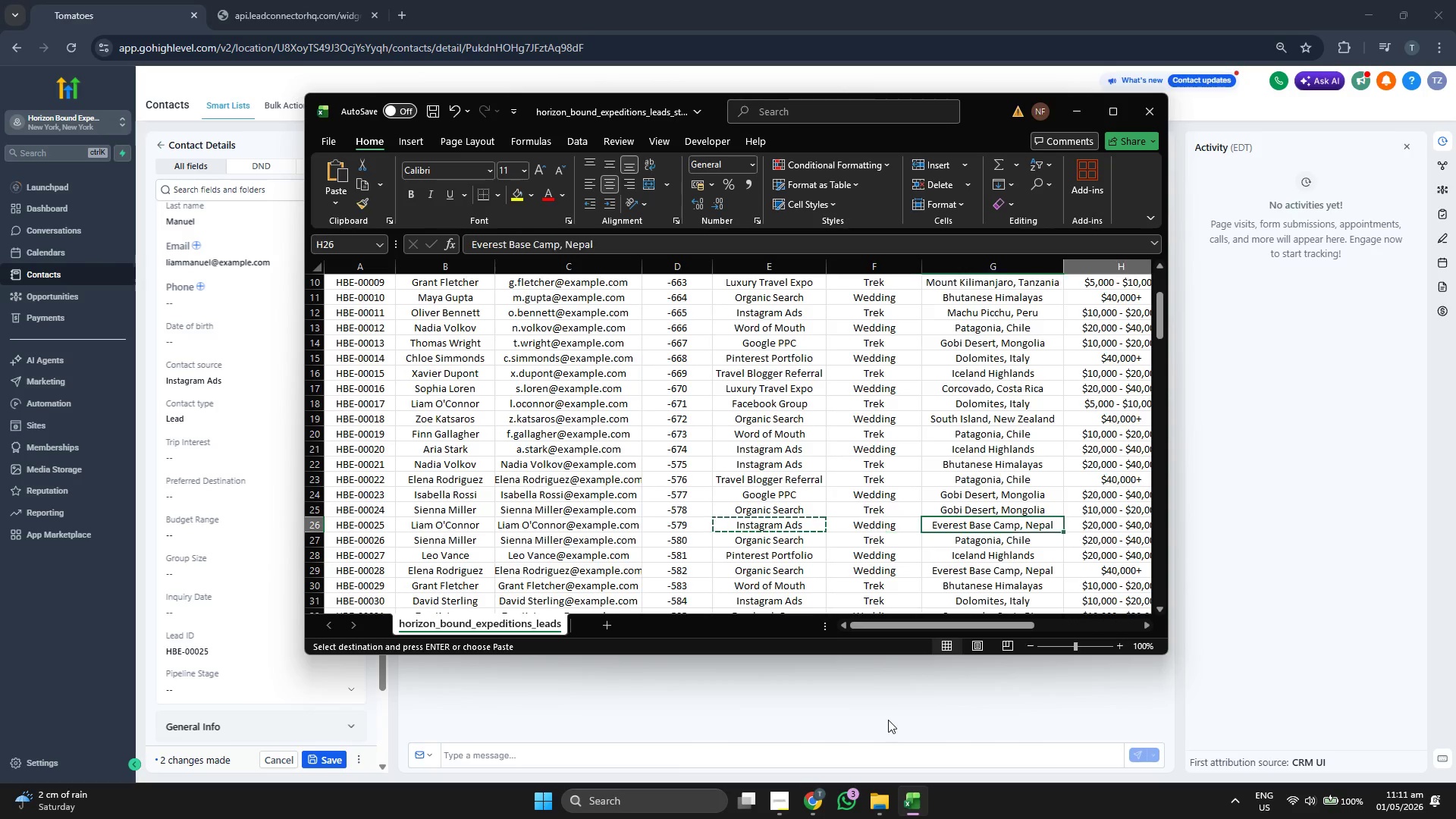 
key(ArrowRight)
 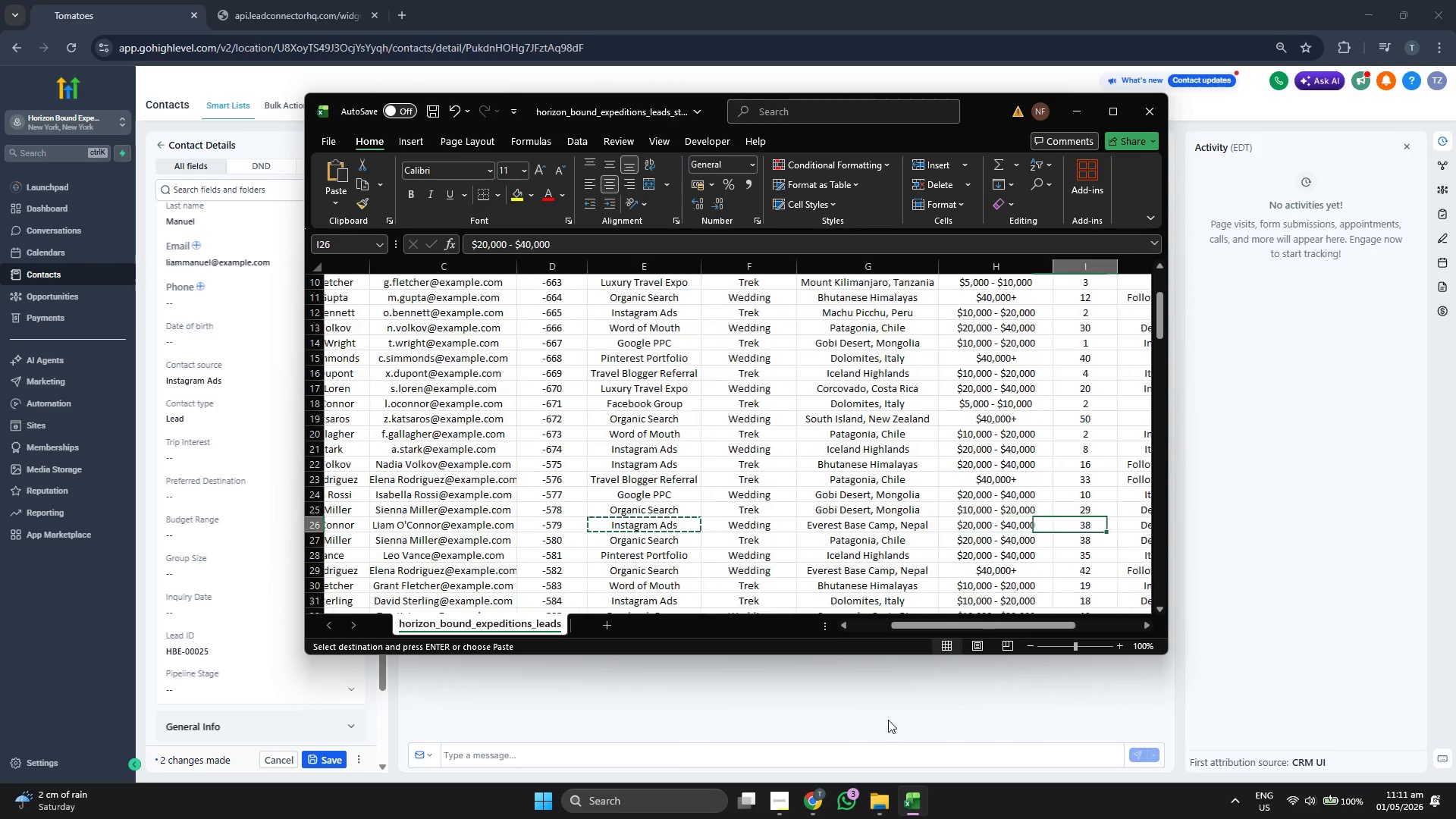 
key(ArrowRight)
 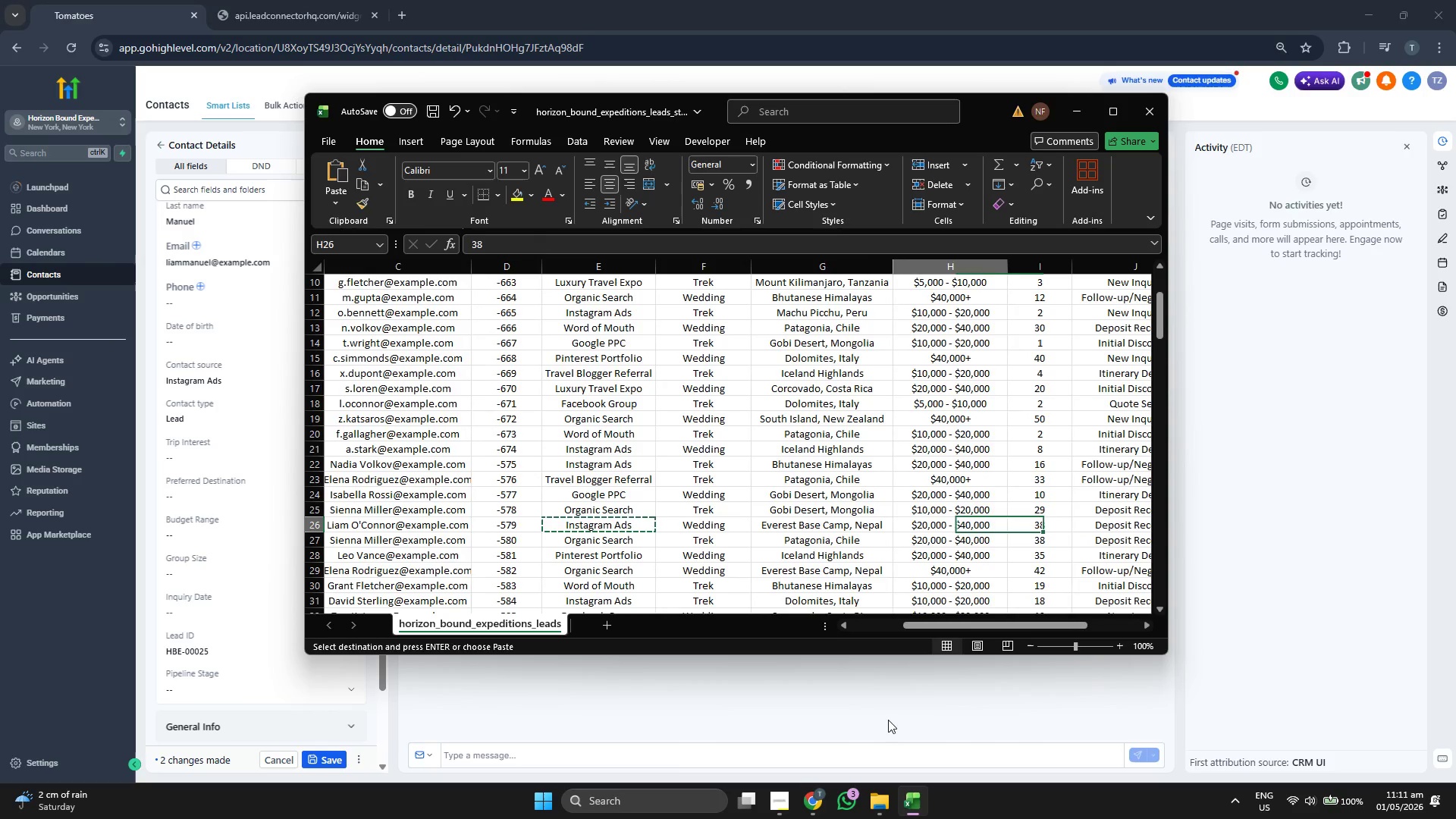 
key(ArrowLeft)
 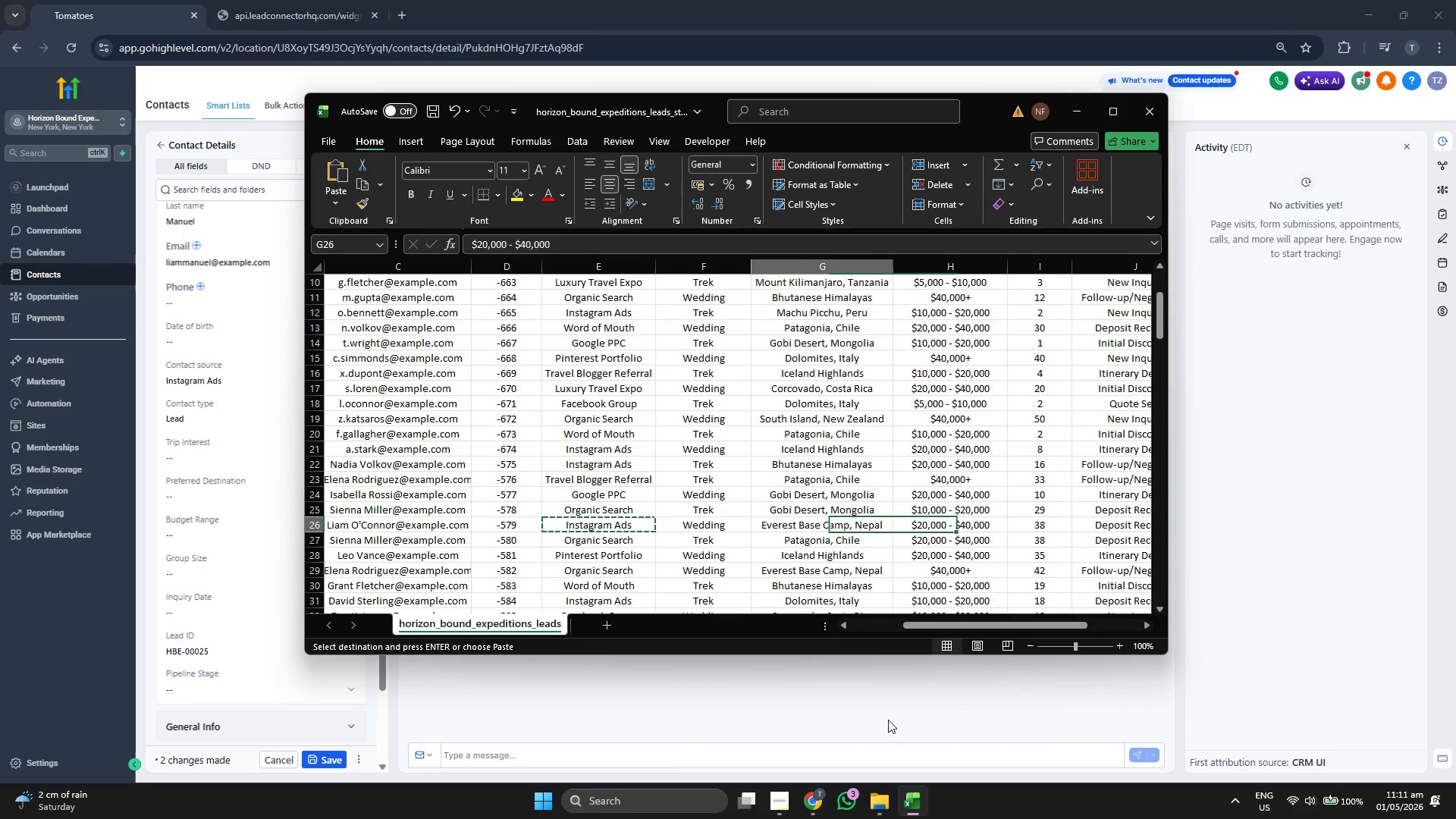 
key(ArrowLeft)
 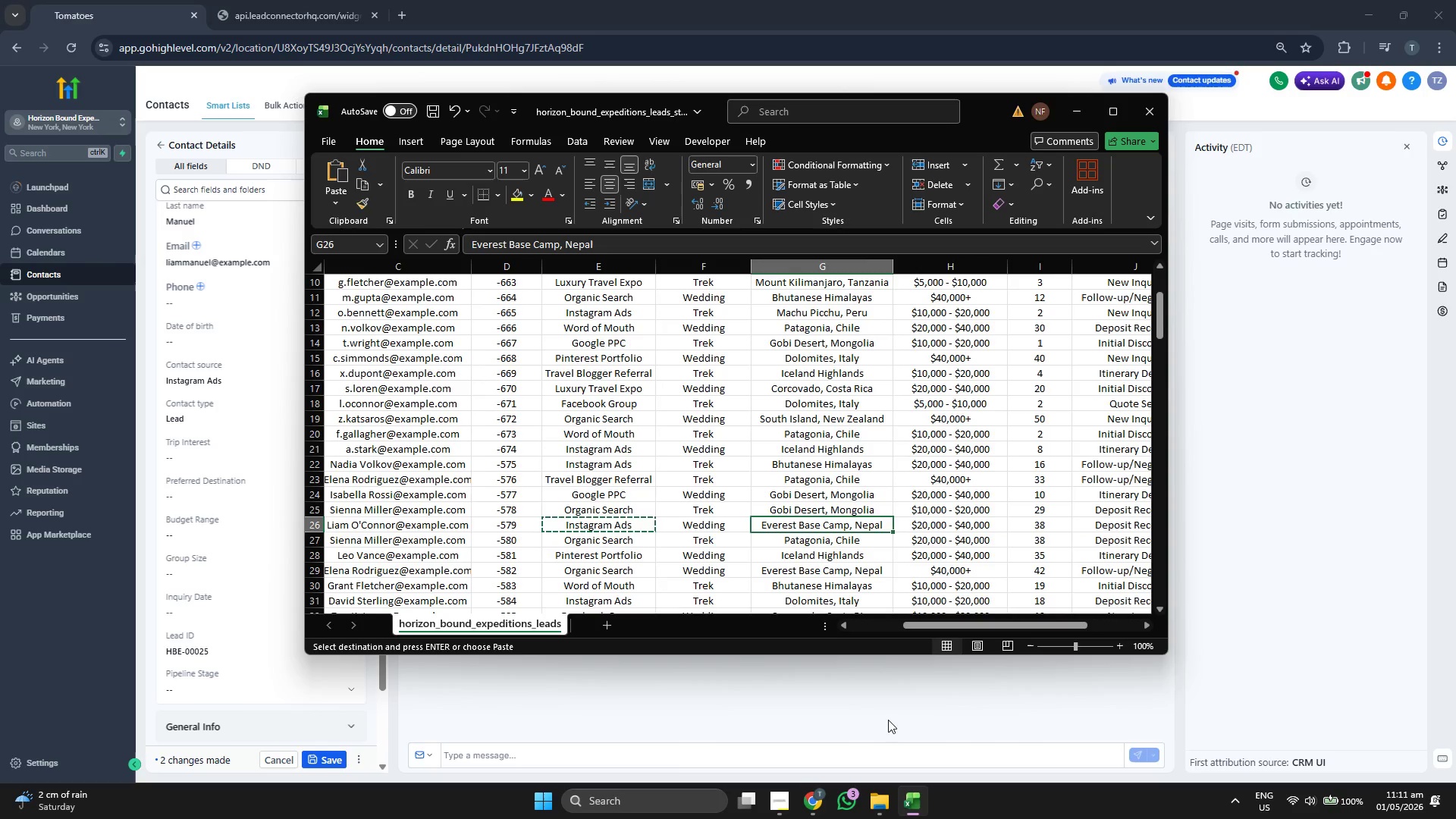 
key(Control+C)
 